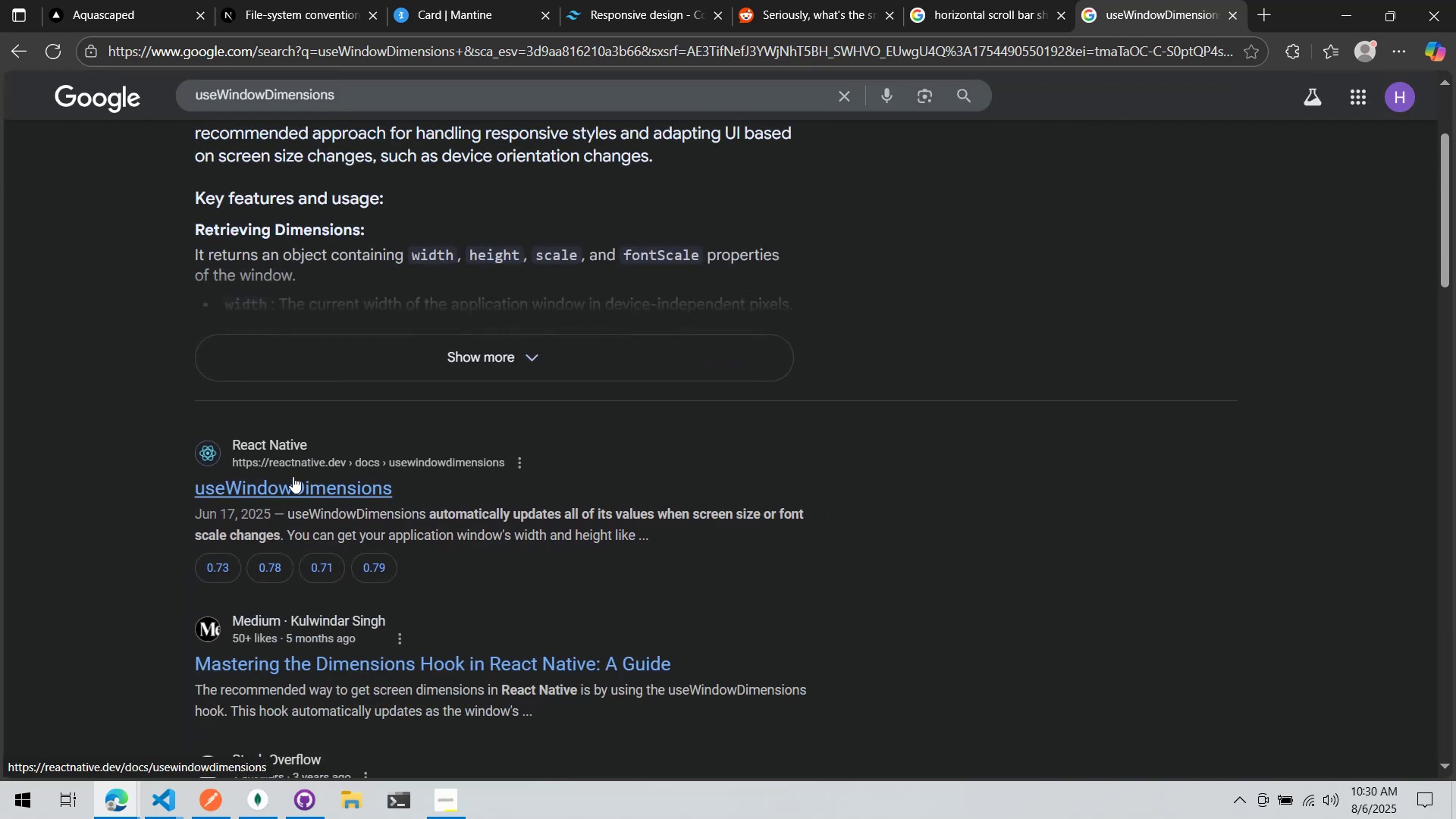 
scroll: coordinate [288, 472], scroll_direction: up, amount: 2.0
 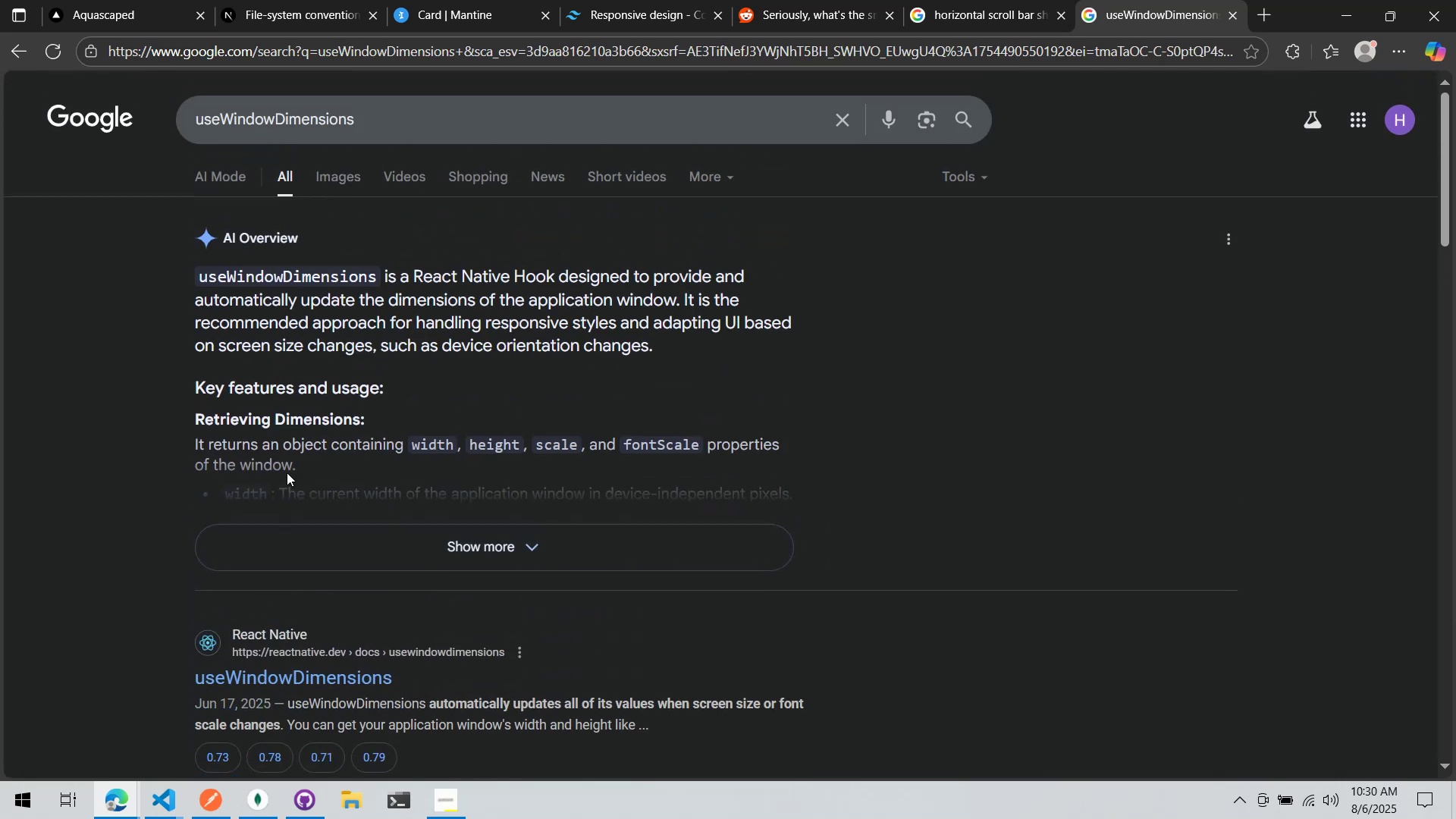 
scroll: coordinate [431, 342], scroll_direction: down, amount: 17.0
 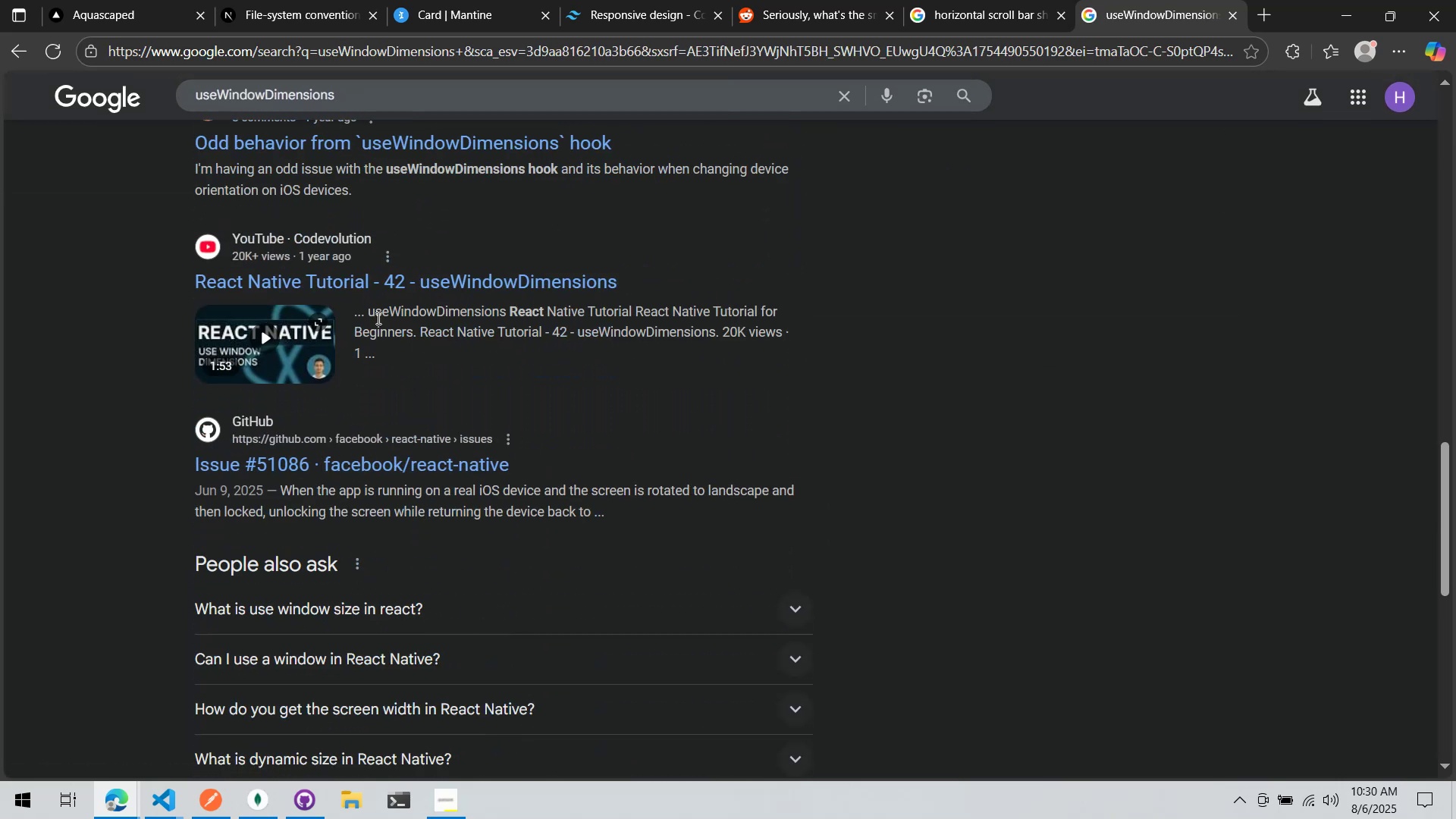 
scroll: coordinate [378, 318], scroll_direction: up, amount: 16.0
 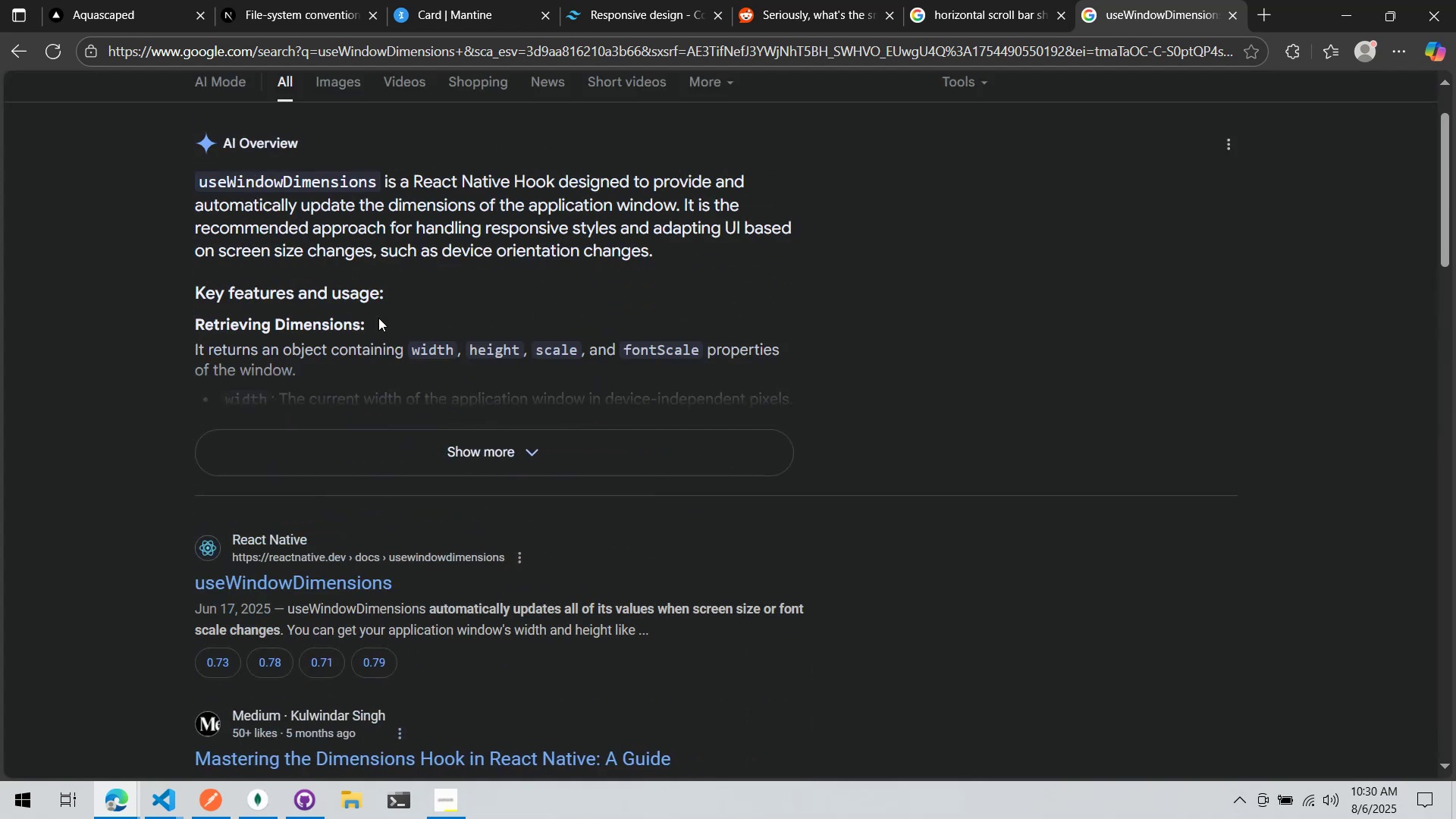 
wait(6.63)
 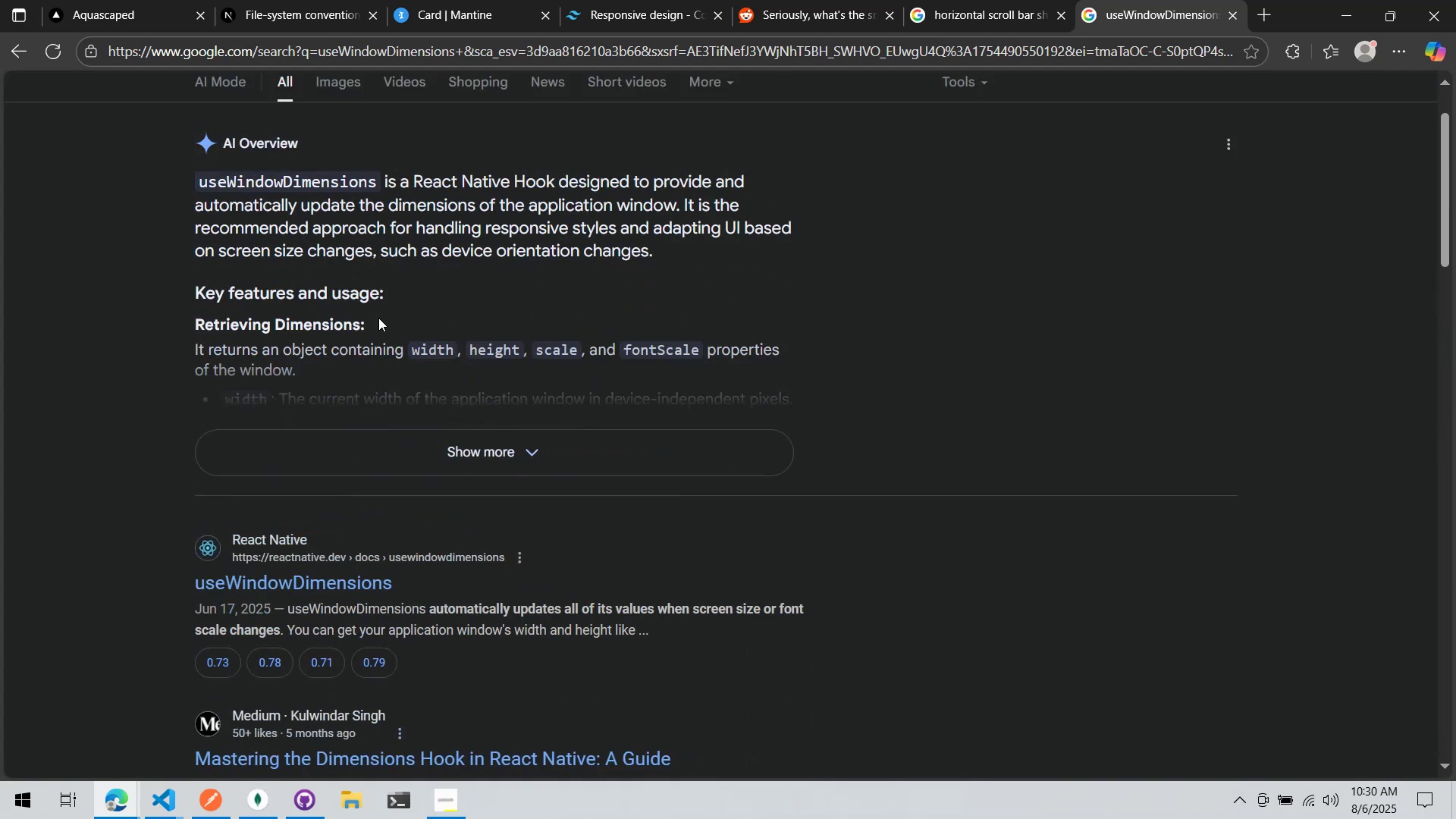 
scroll: coordinate [309, 262], scroll_direction: up, amount: 4.0
 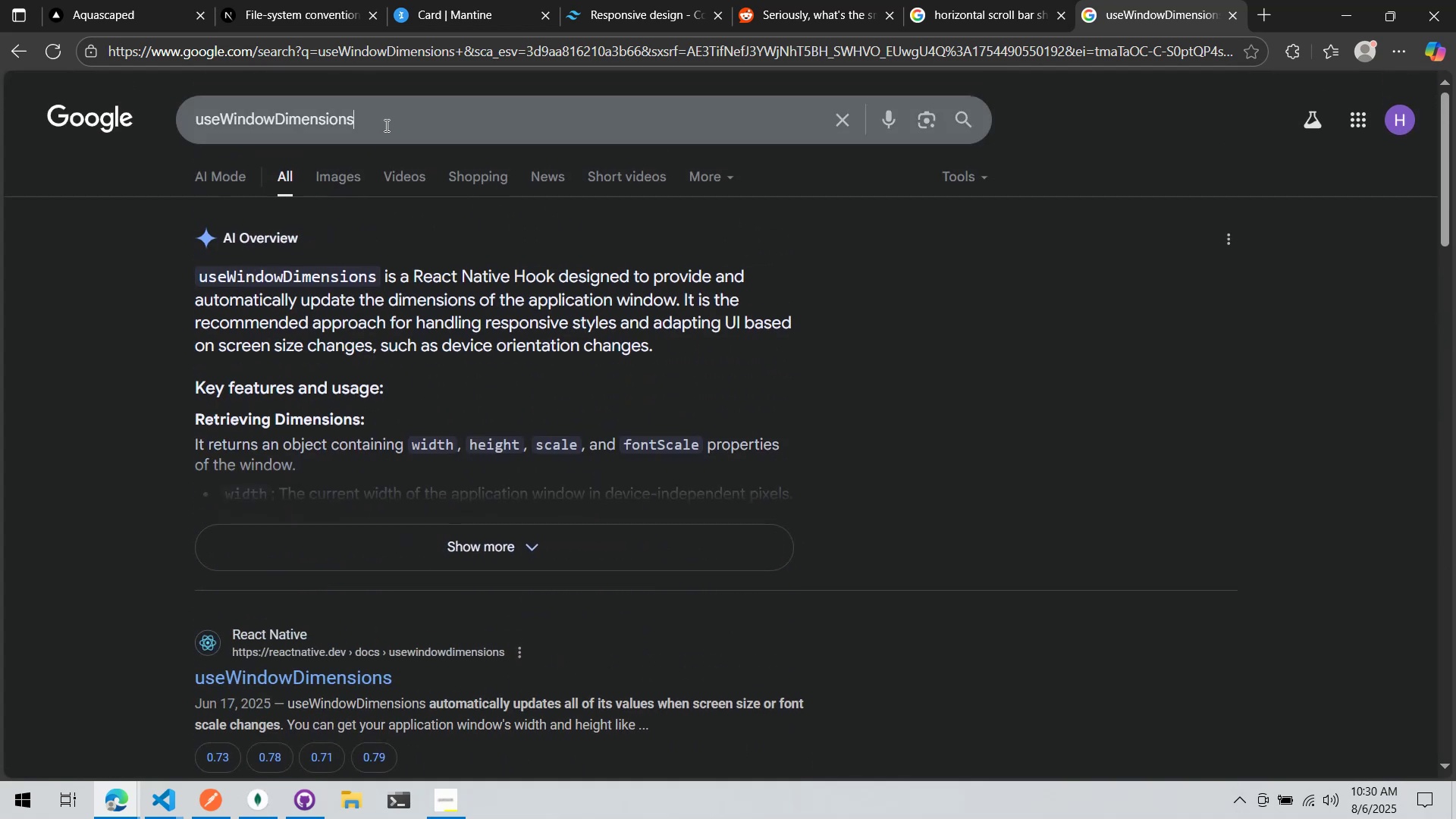 
triple_click([381, 125])
 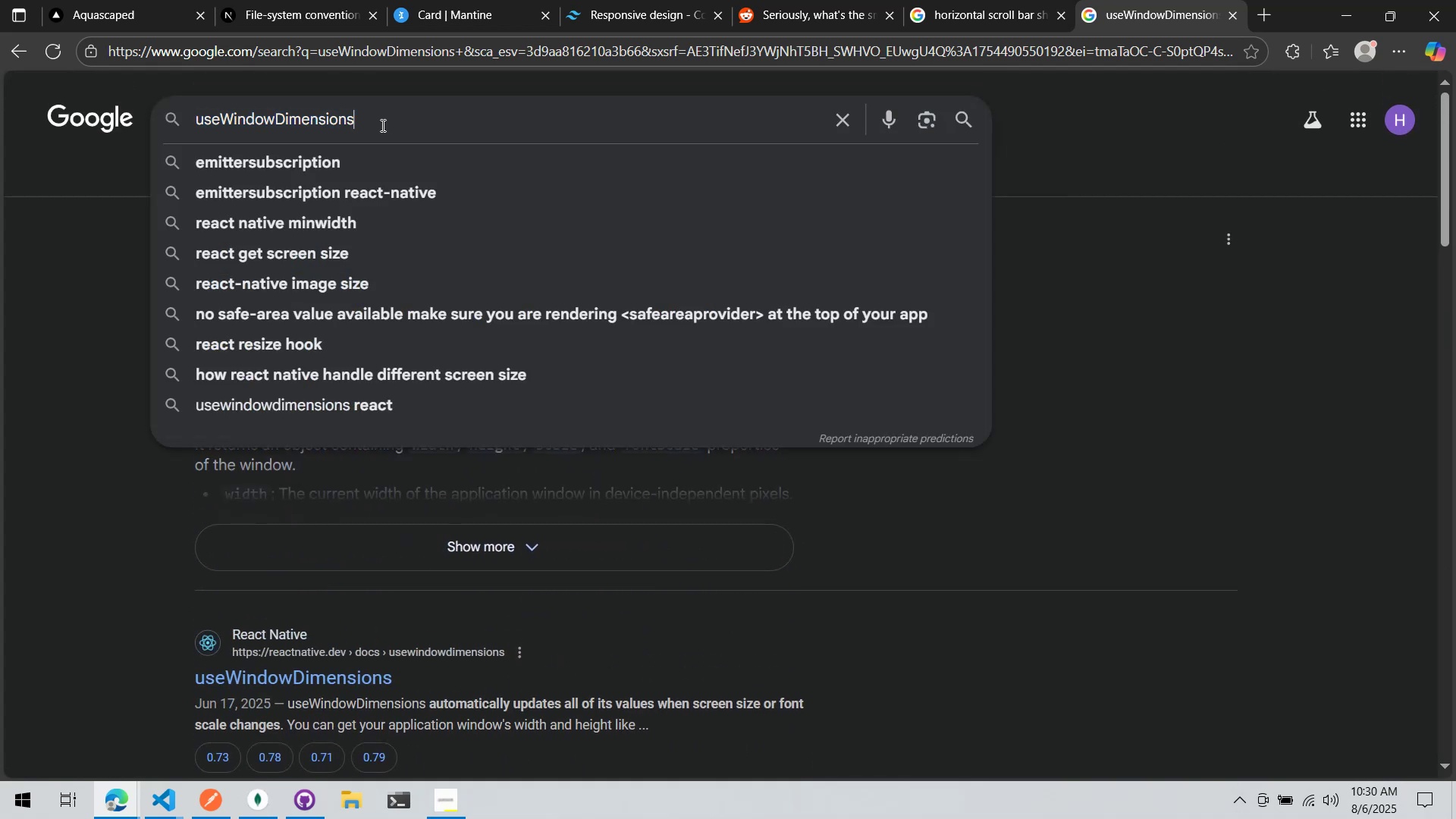 
type(next js)
 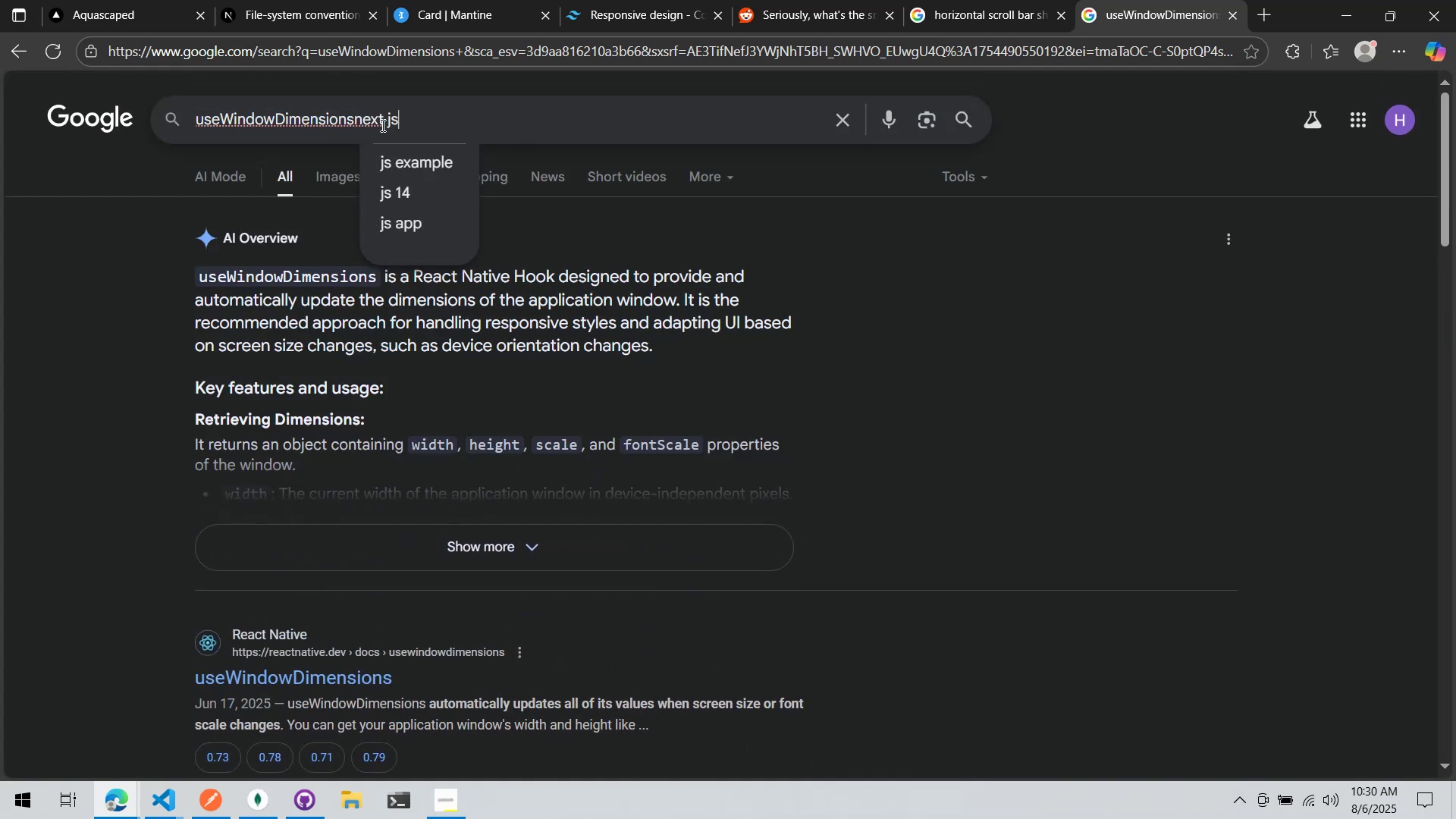 
key(Control+ControlLeft)
 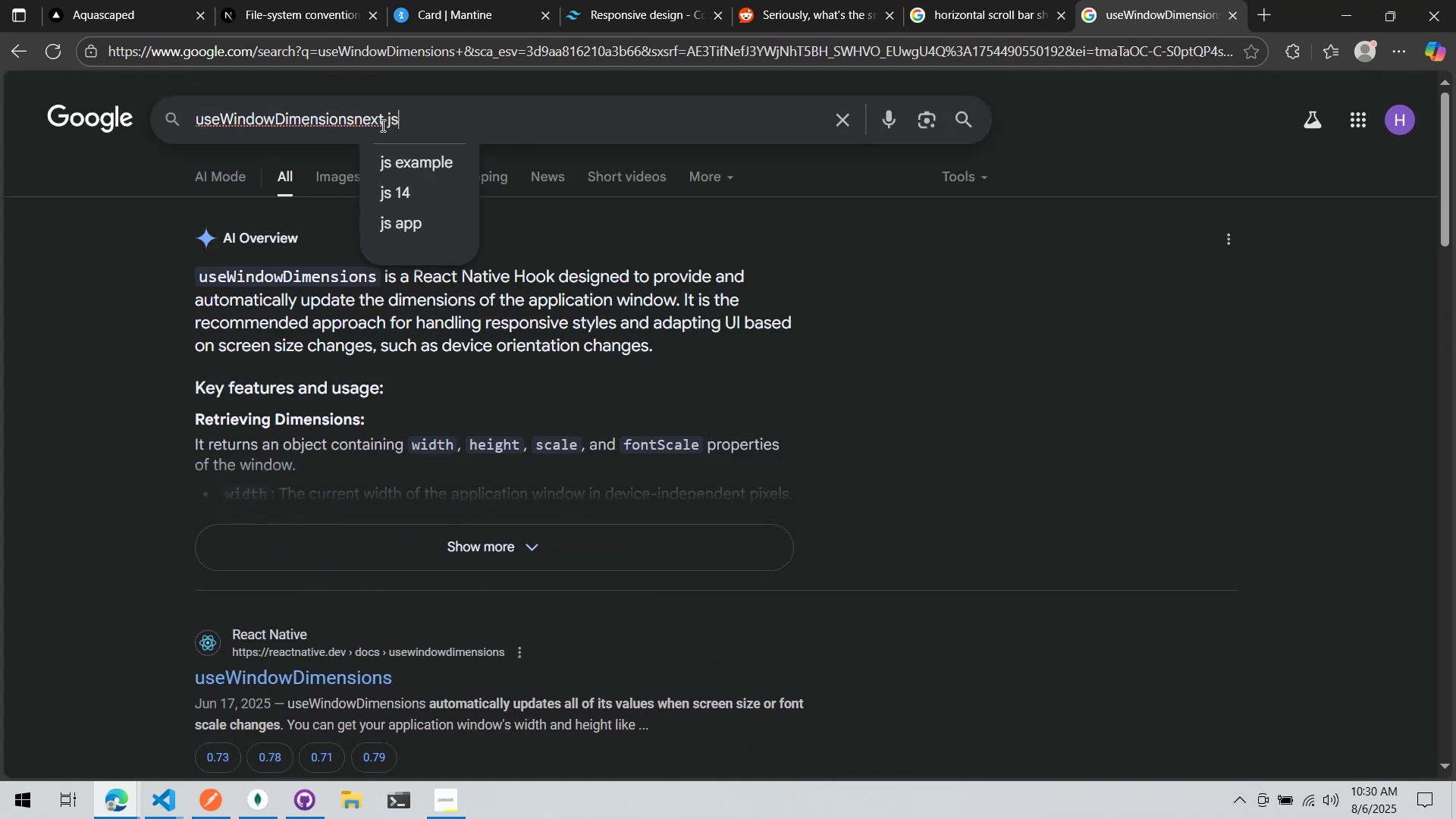 
key(Control+A)
 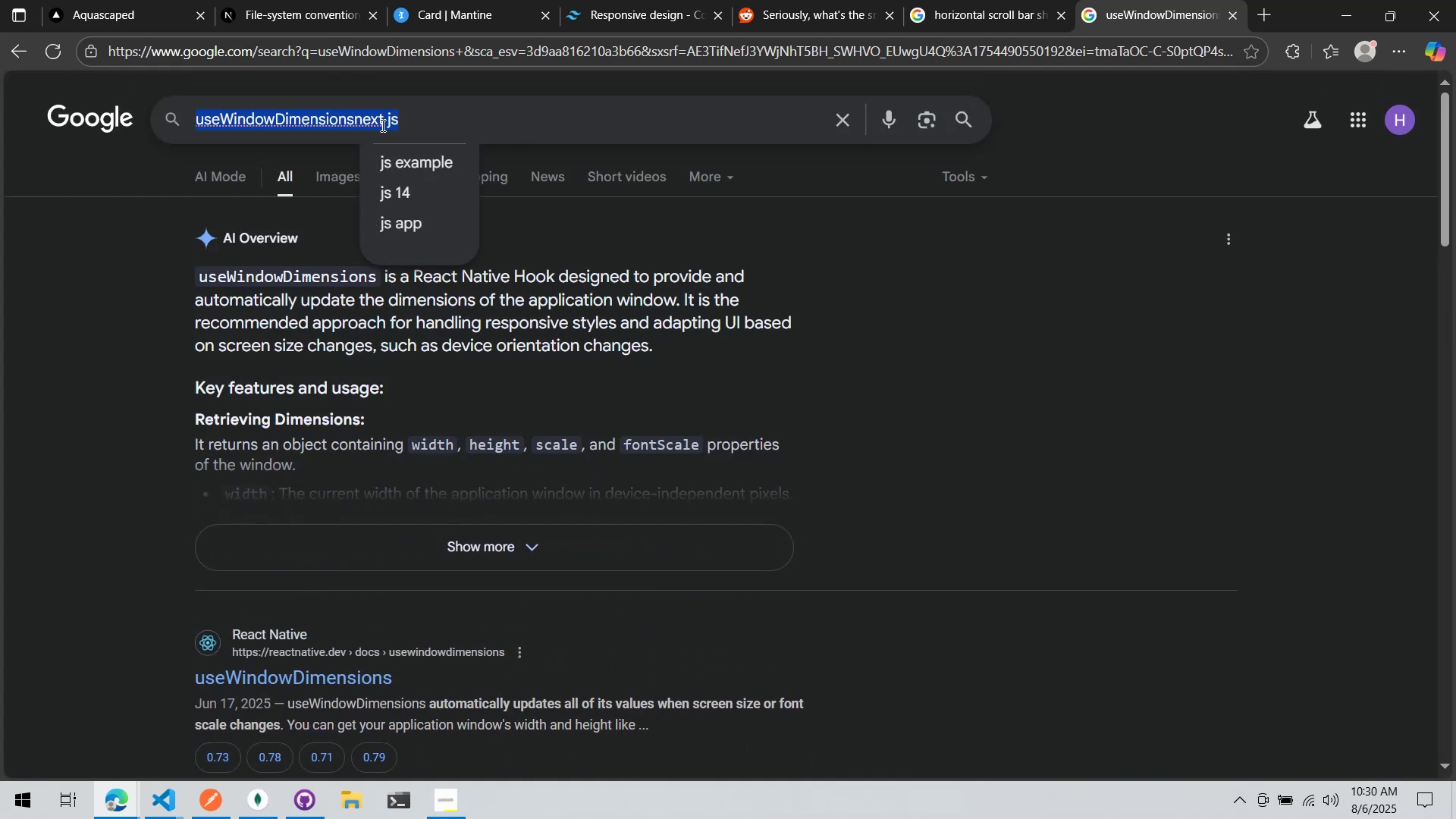 
key(Backspace)
type(next js window size)
 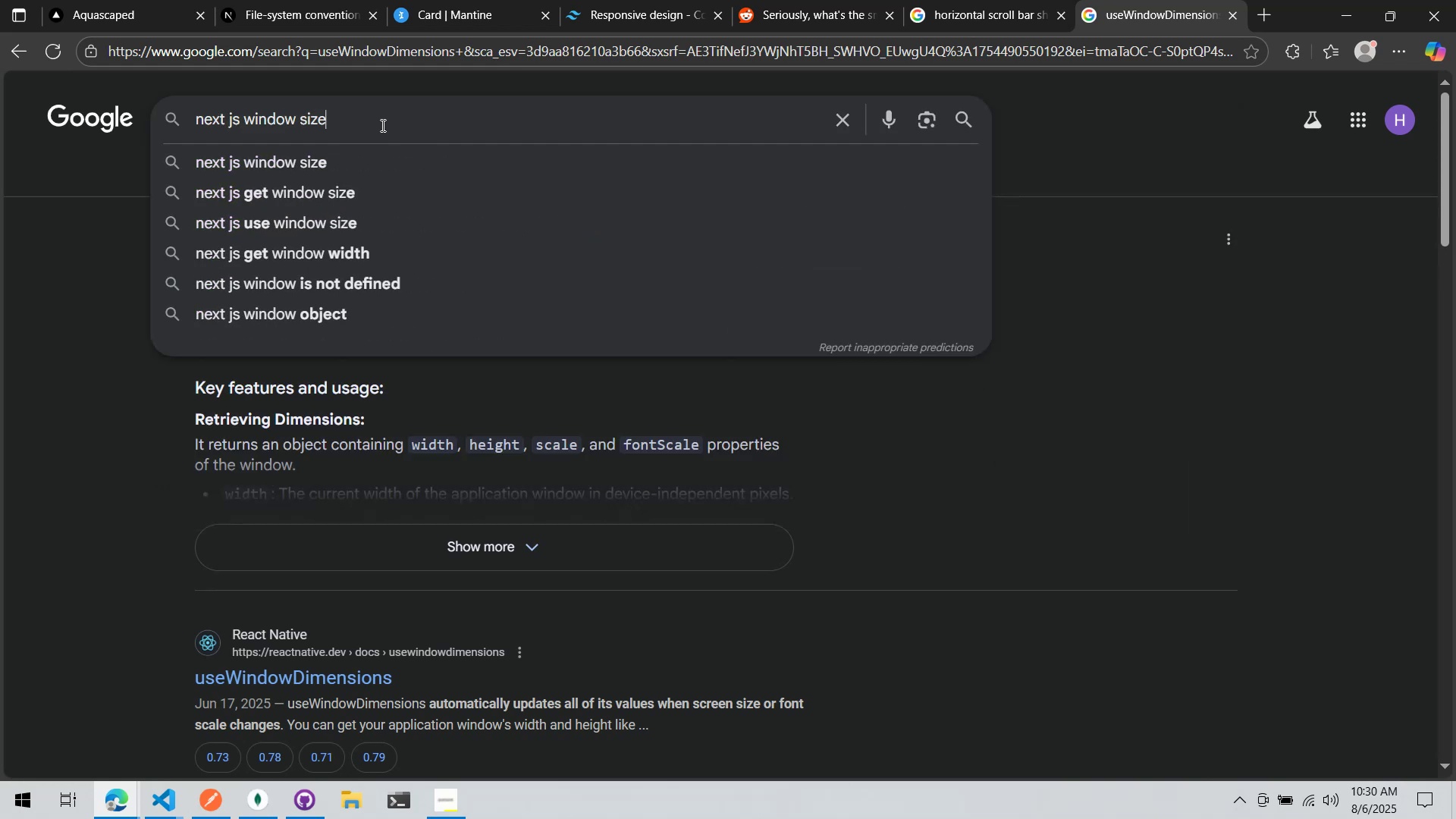 
key(Enter)
 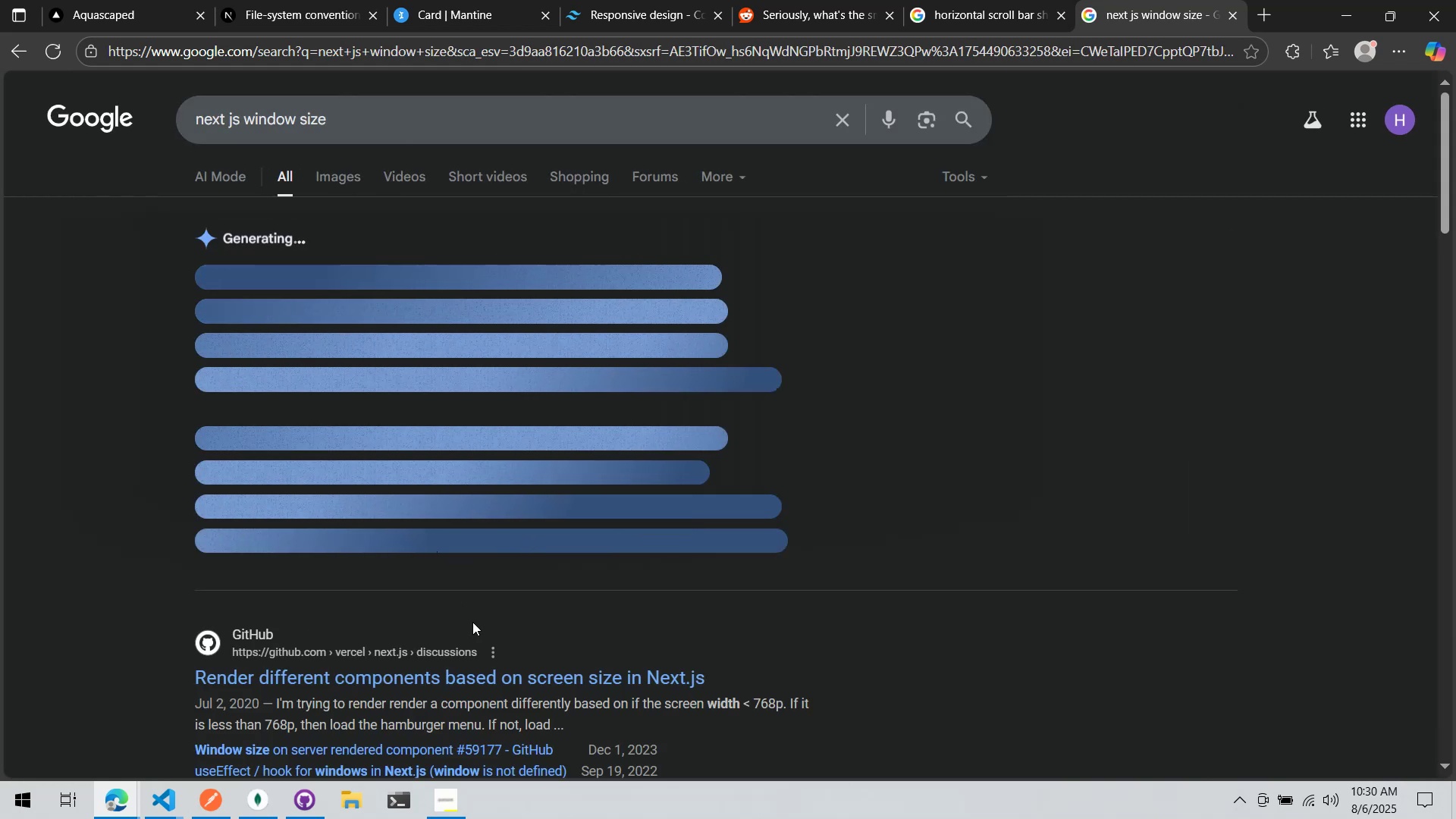 
left_click([520, 673])
 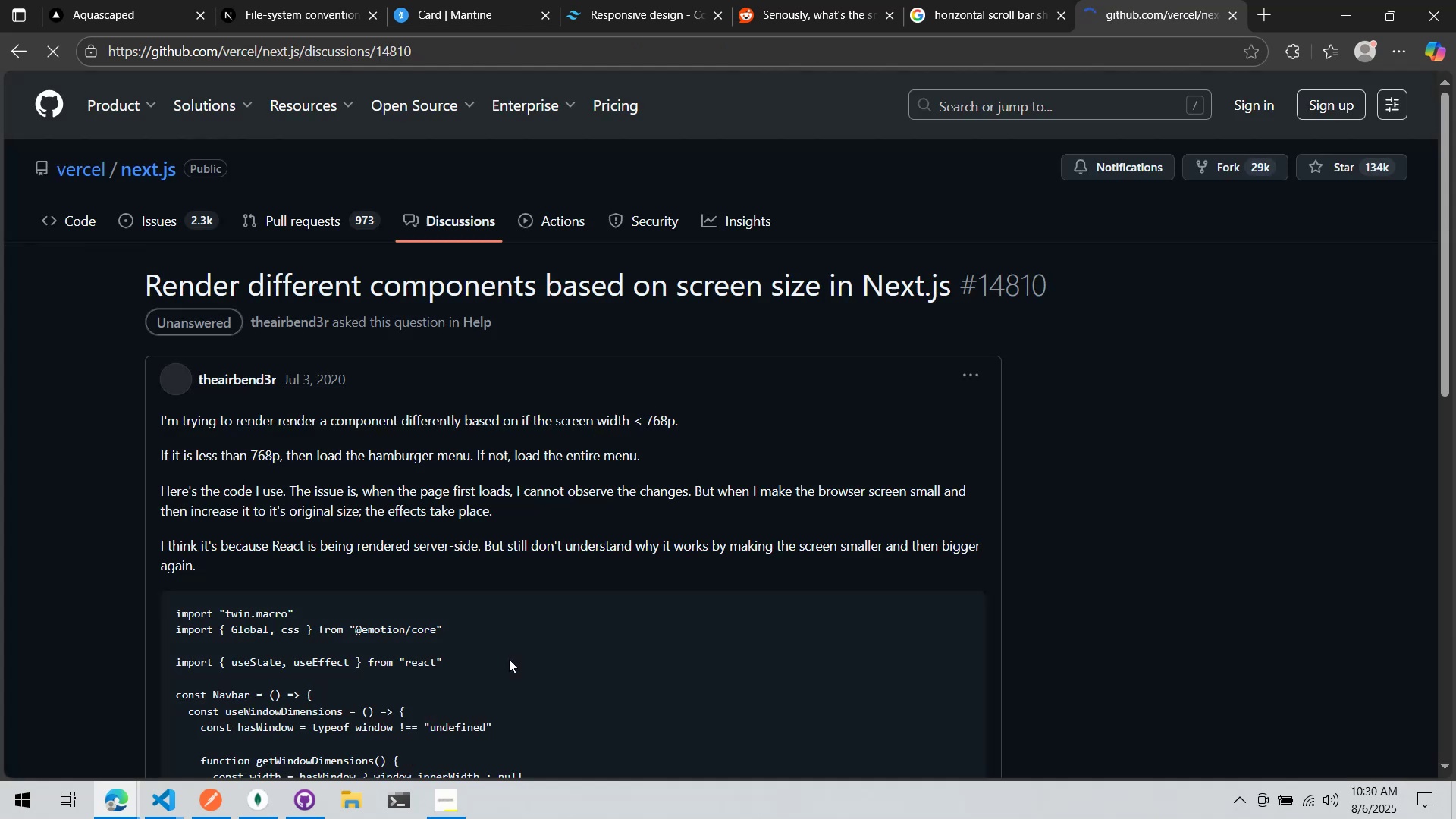 
scroll: coordinate [457, 482], scroll_direction: down, amount: 16.0
 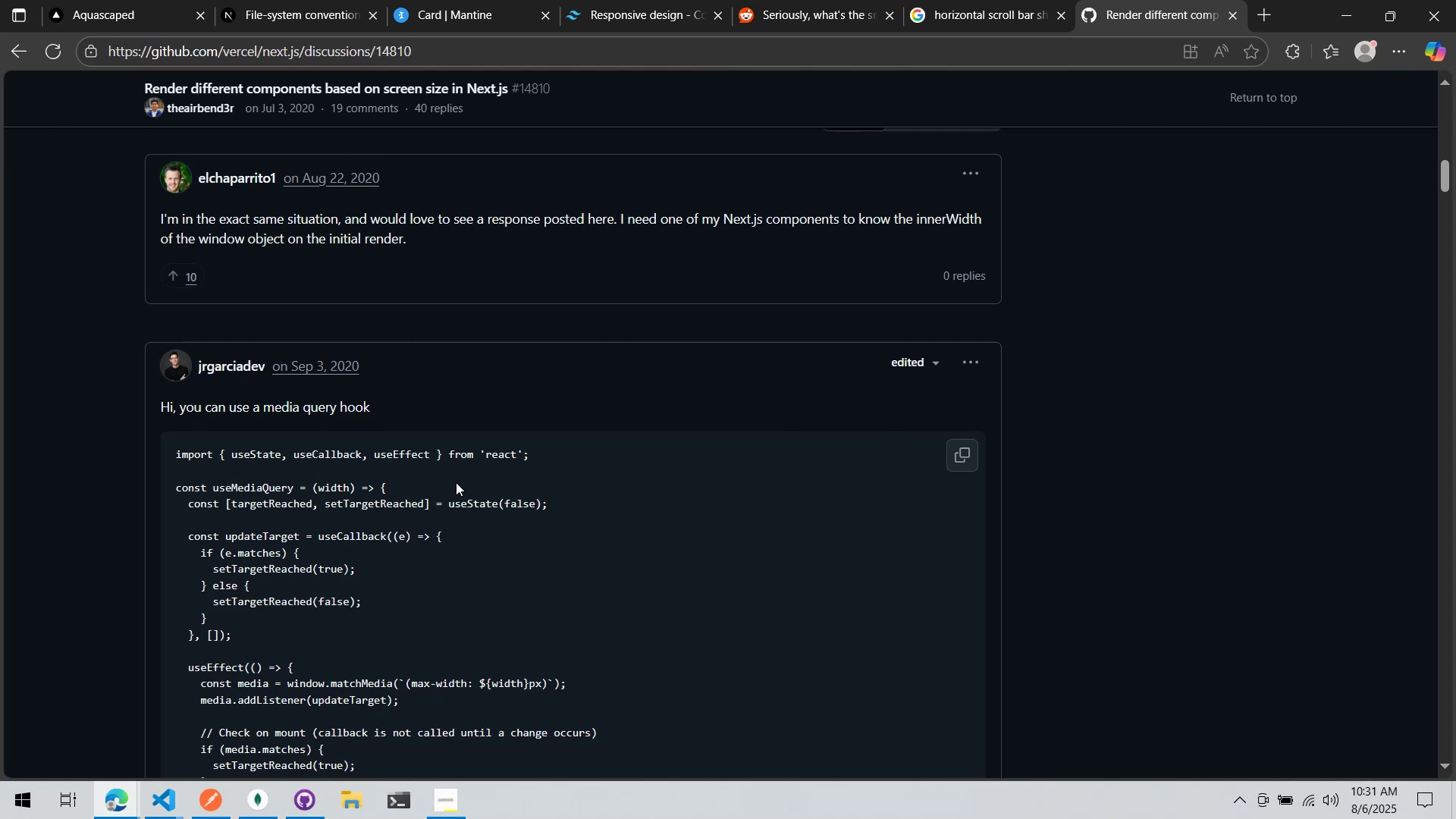 
wait(7.63)
 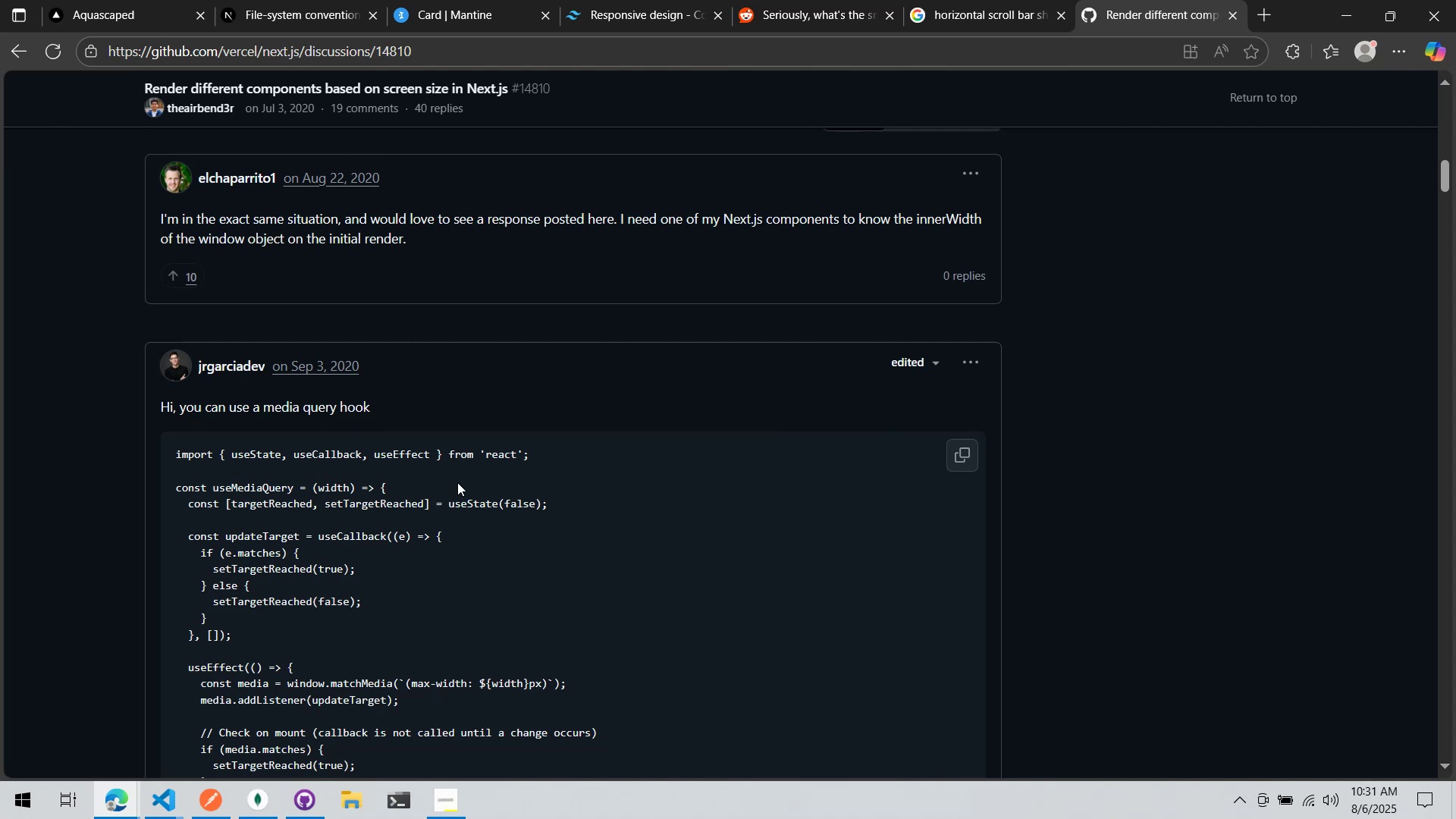 
scroll: coordinate [452, 482], scroll_direction: down, amount: 9.0
 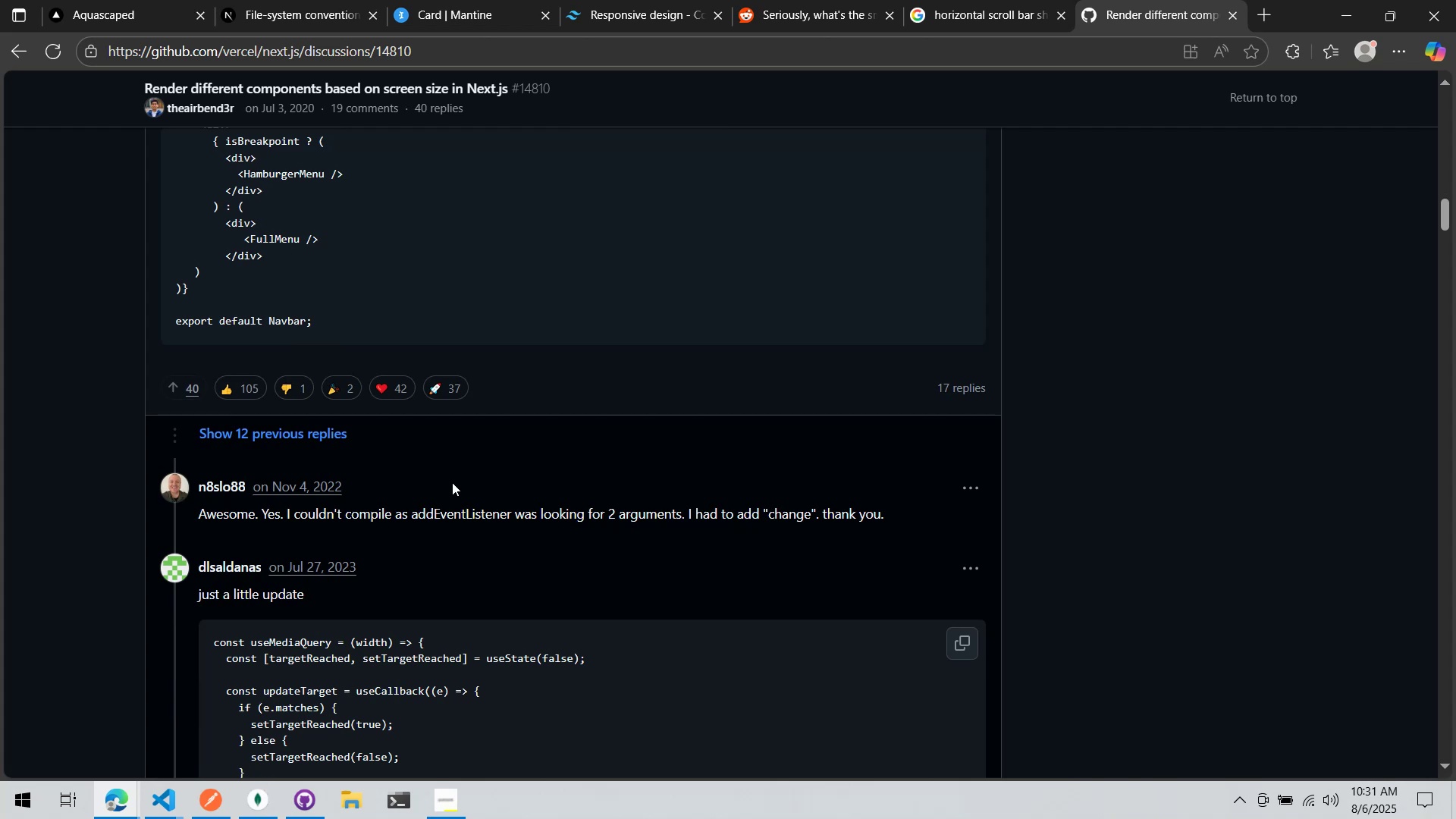 
scroll: coordinate [452, 482], scroll_direction: up, amount: 6.0
 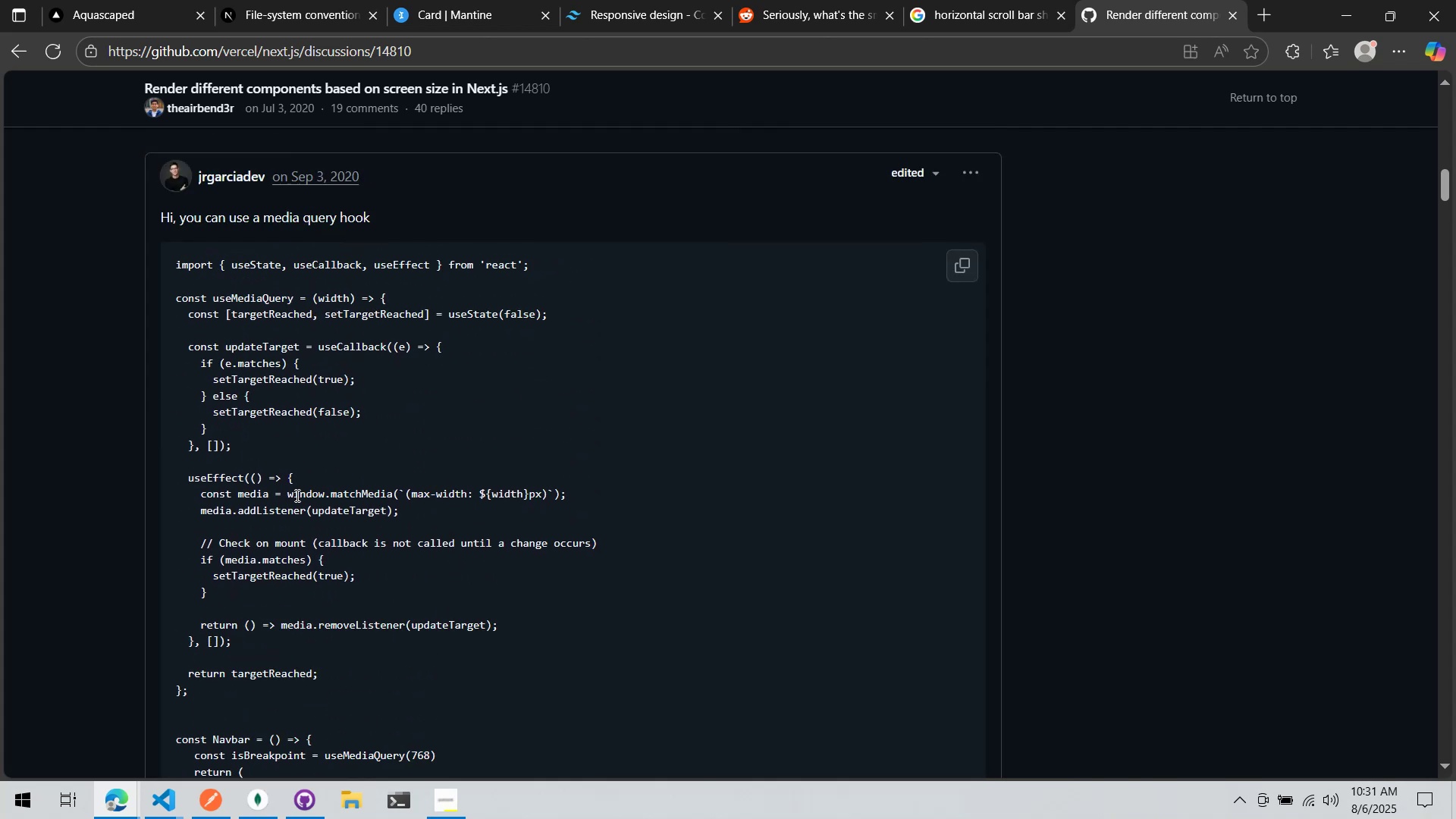 
wait(10.29)
 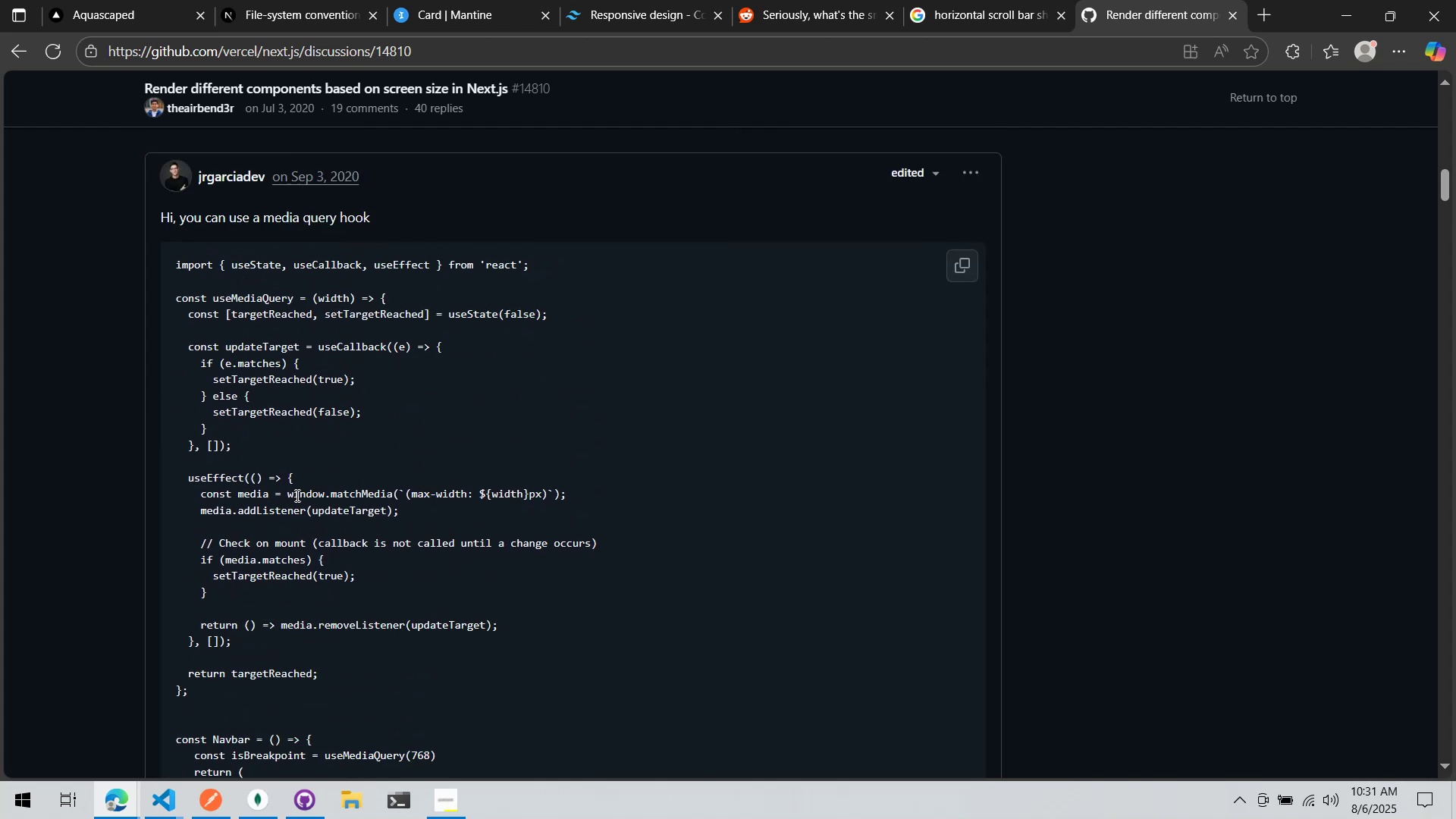 
double_click([337, 494])
 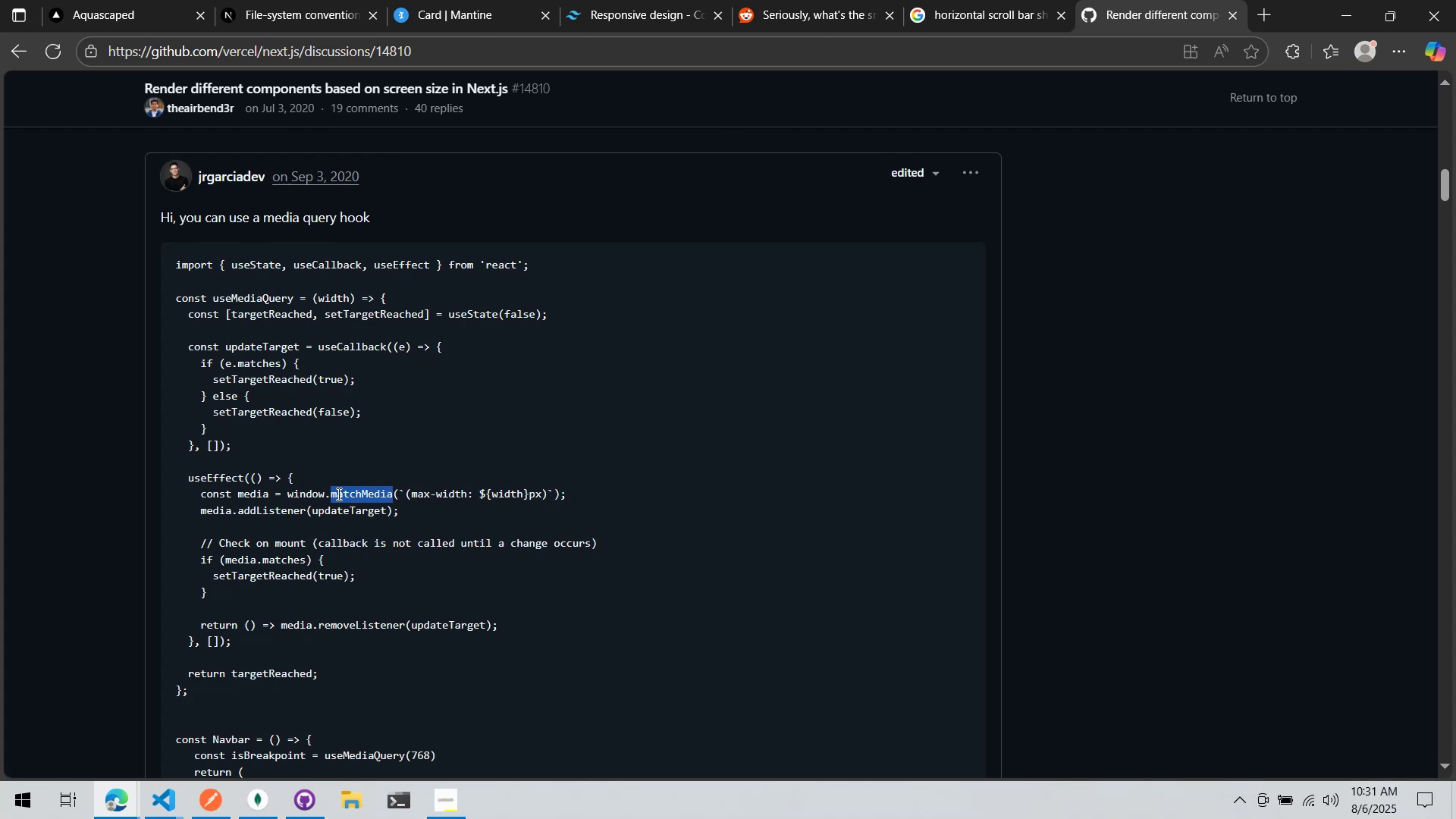 
right_click([337, 494])
 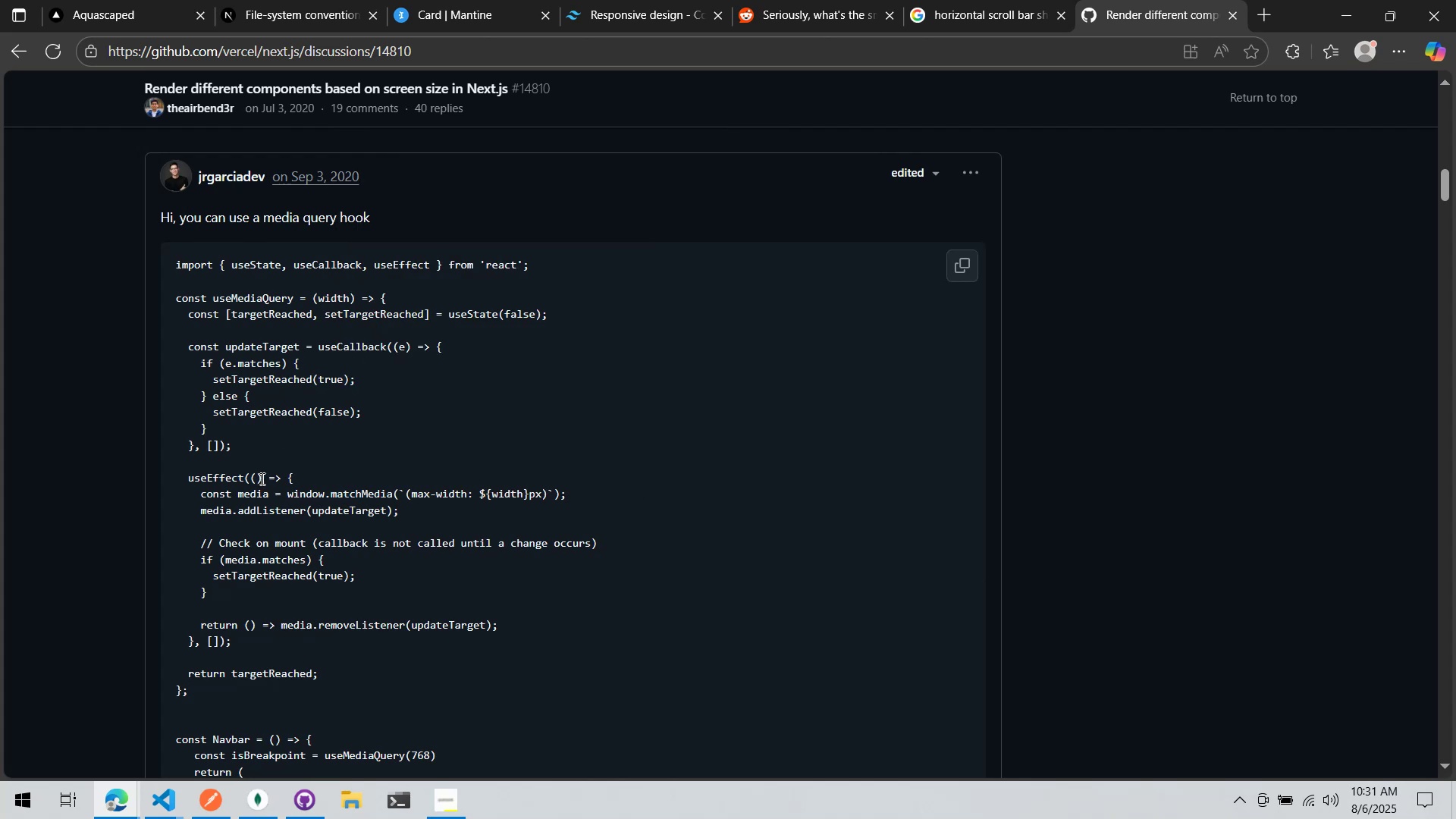 
scroll: coordinate [228, 472], scroll_direction: down, amount: 1.0
 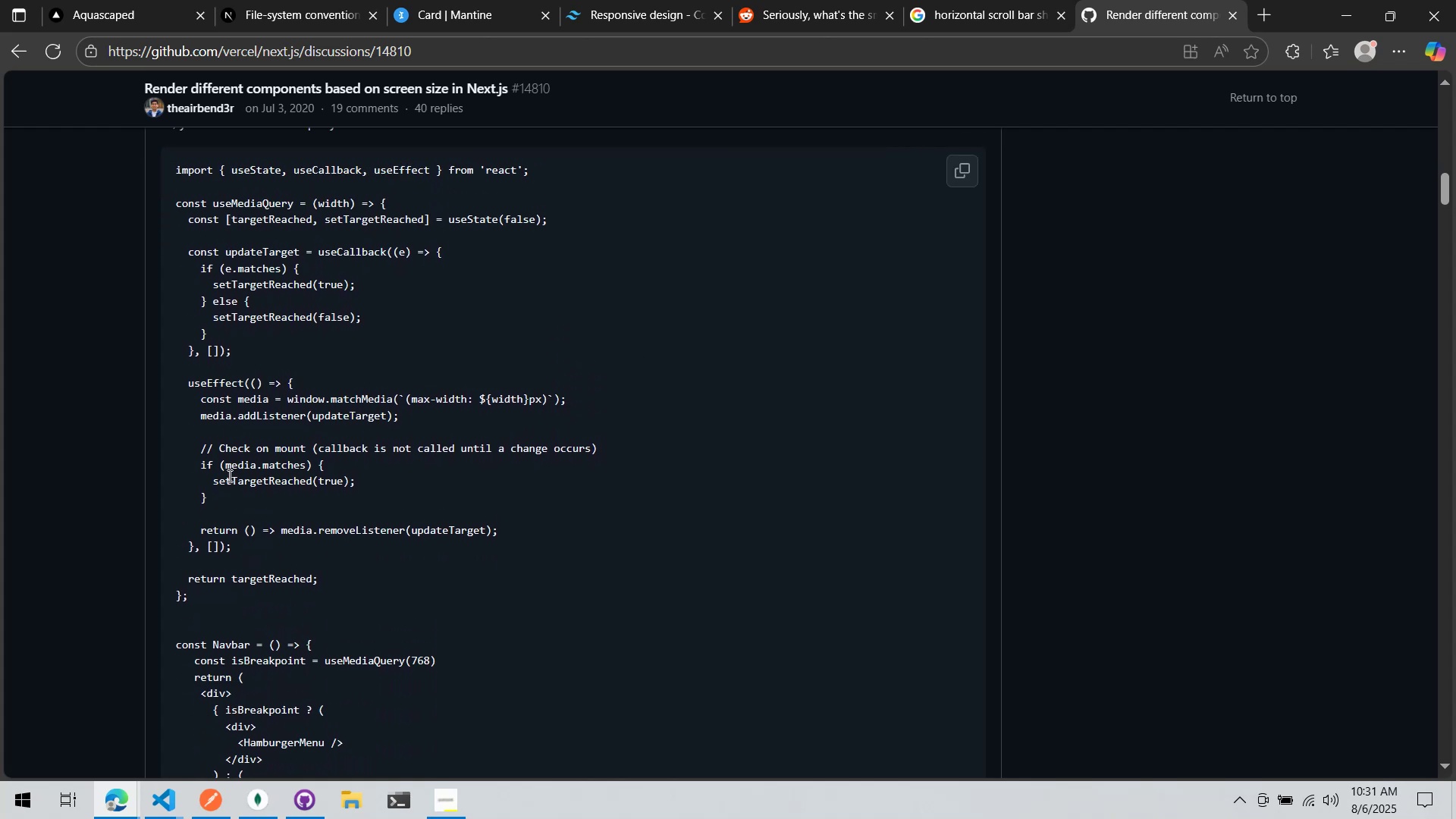 
scroll: coordinate [233, 469], scroll_direction: up, amount: 1.0
 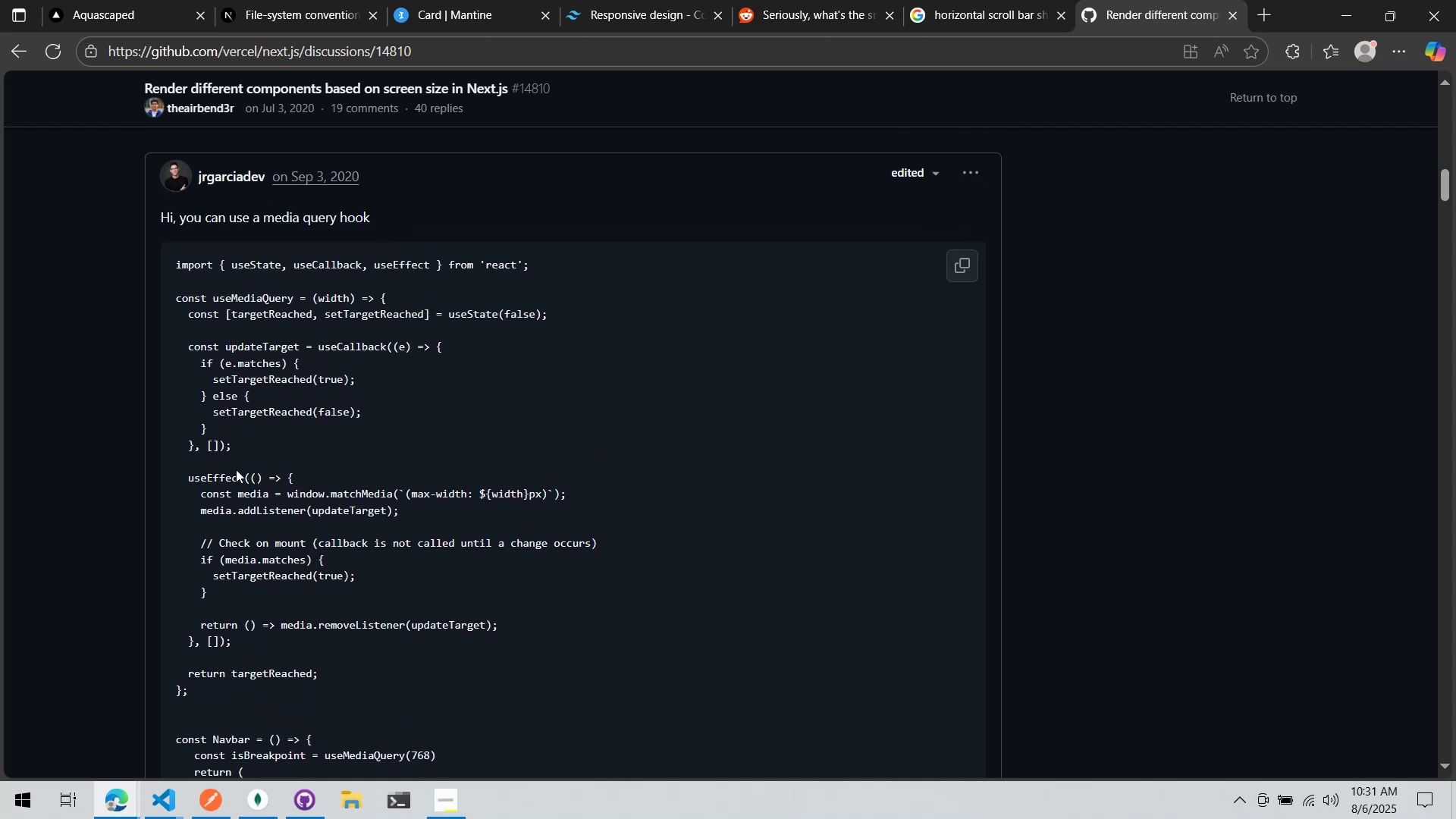 
scroll: coordinate [236, 470], scroll_direction: down, amount: 1.0
 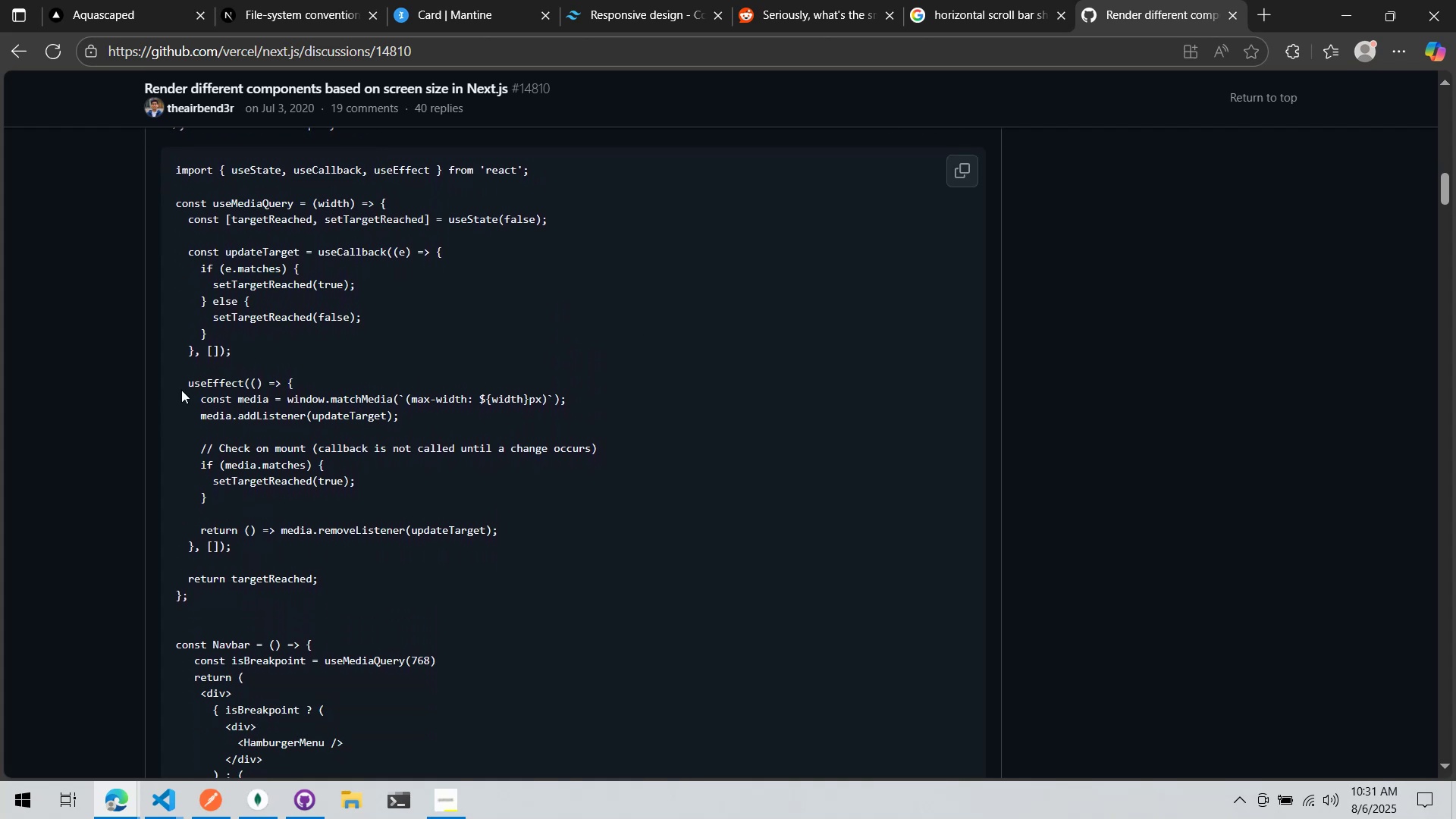 
left_click_drag(start_coordinate=[186, 386], to_coordinate=[305, 560])
 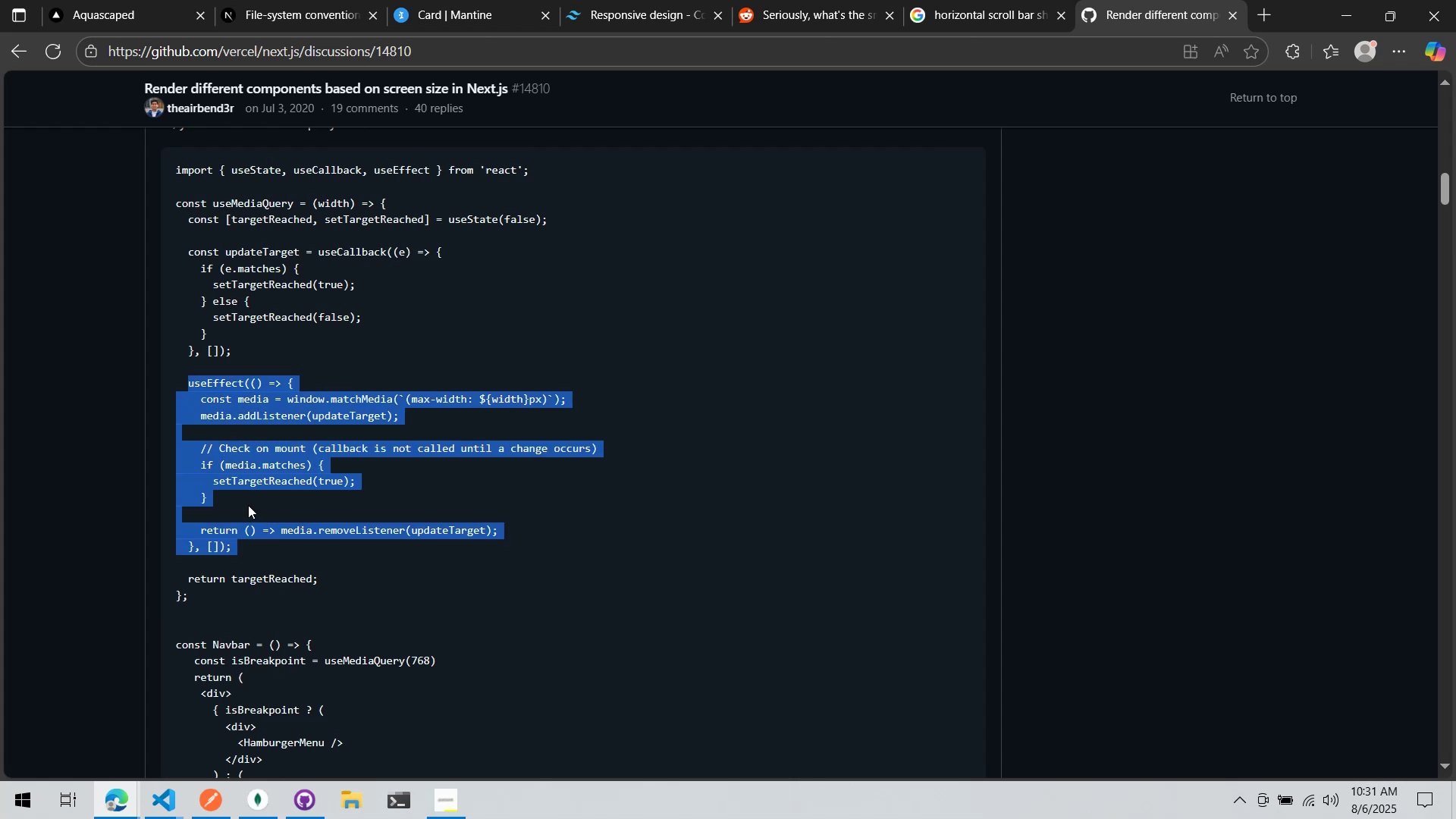 
left_click([248, 505])
 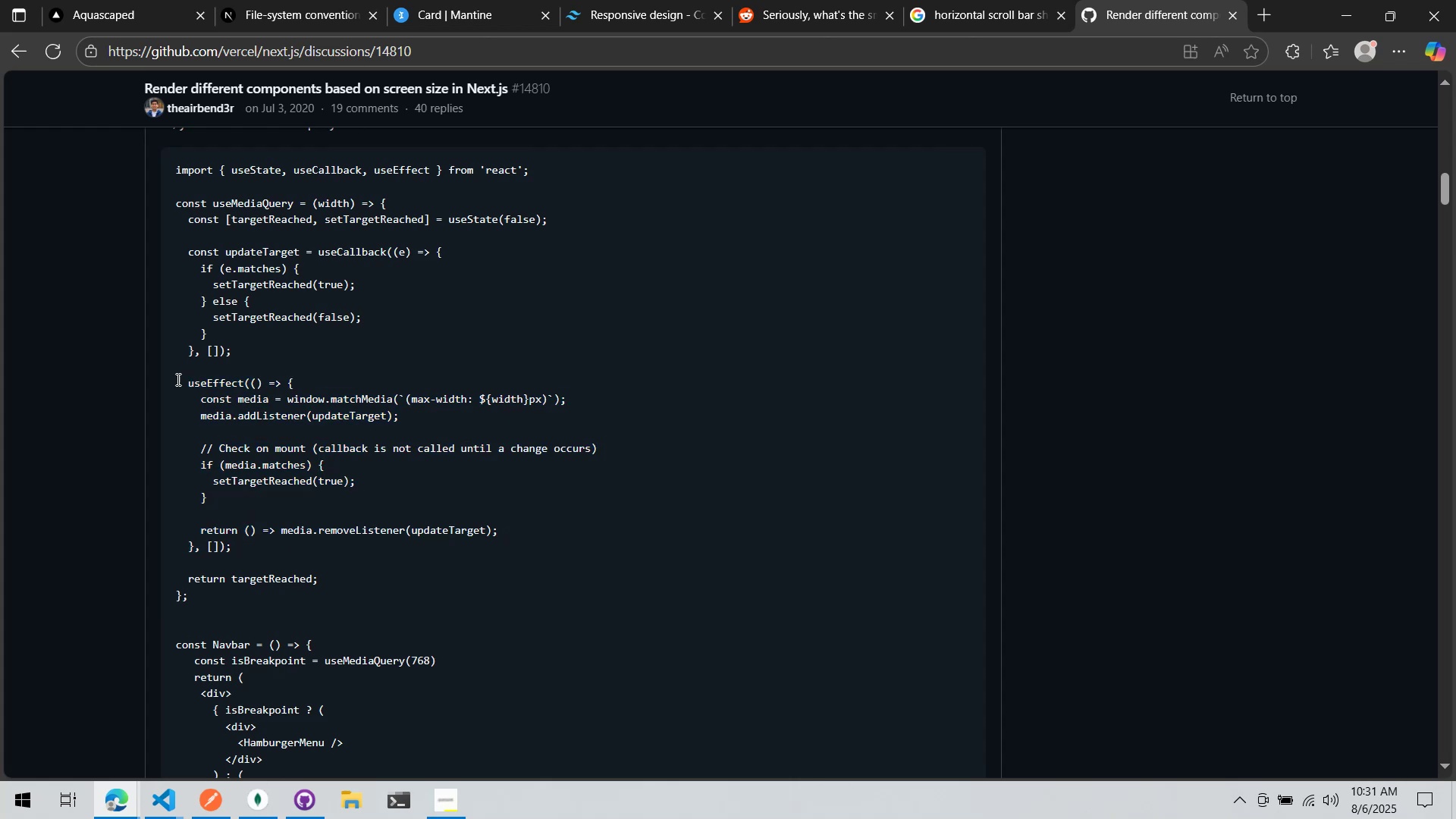 
left_click_drag(start_coordinate=[185, 386], to_coordinate=[292, 554])
 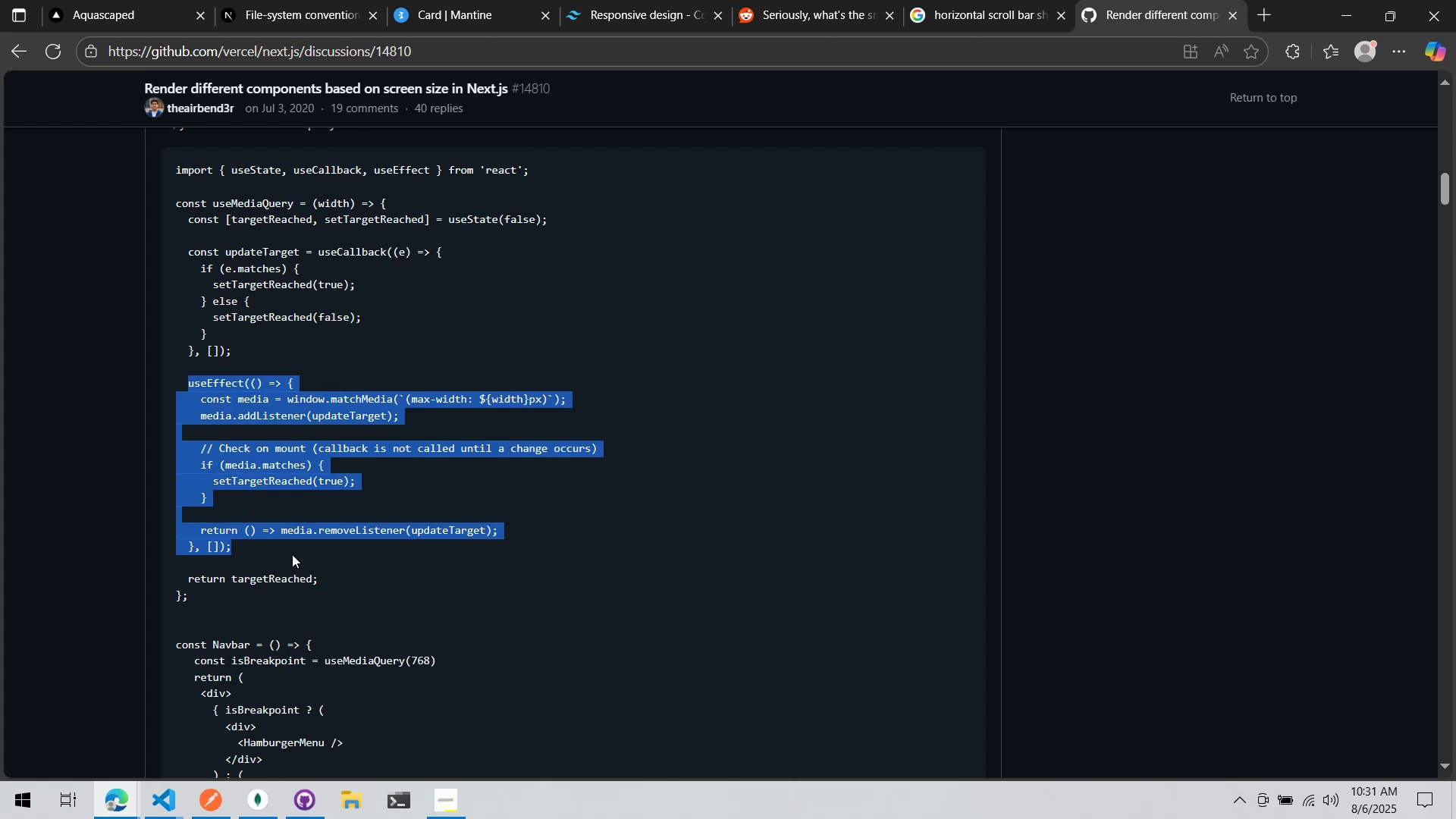 
key(Control+ControlLeft)
 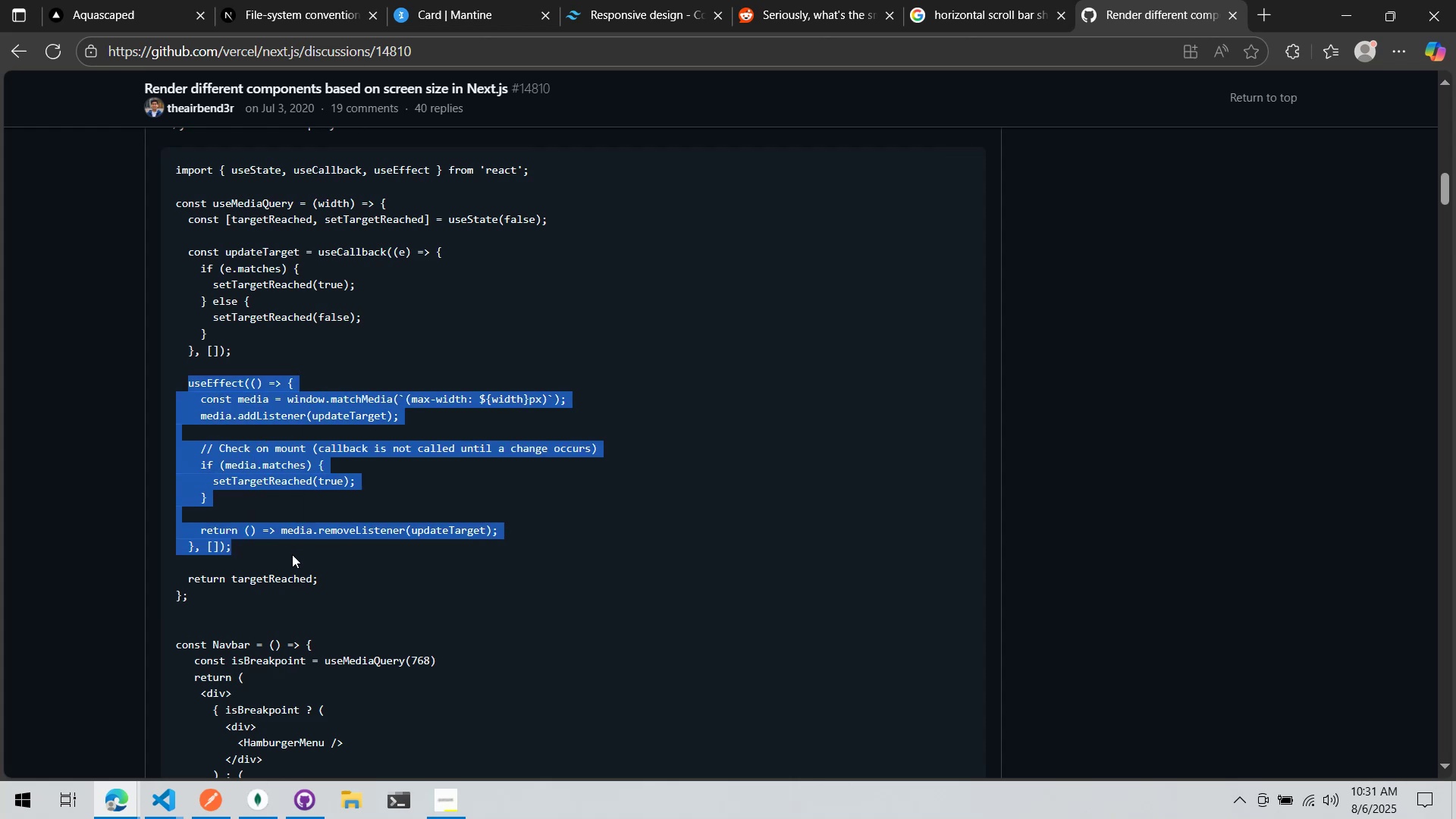 
key(Control+C)
 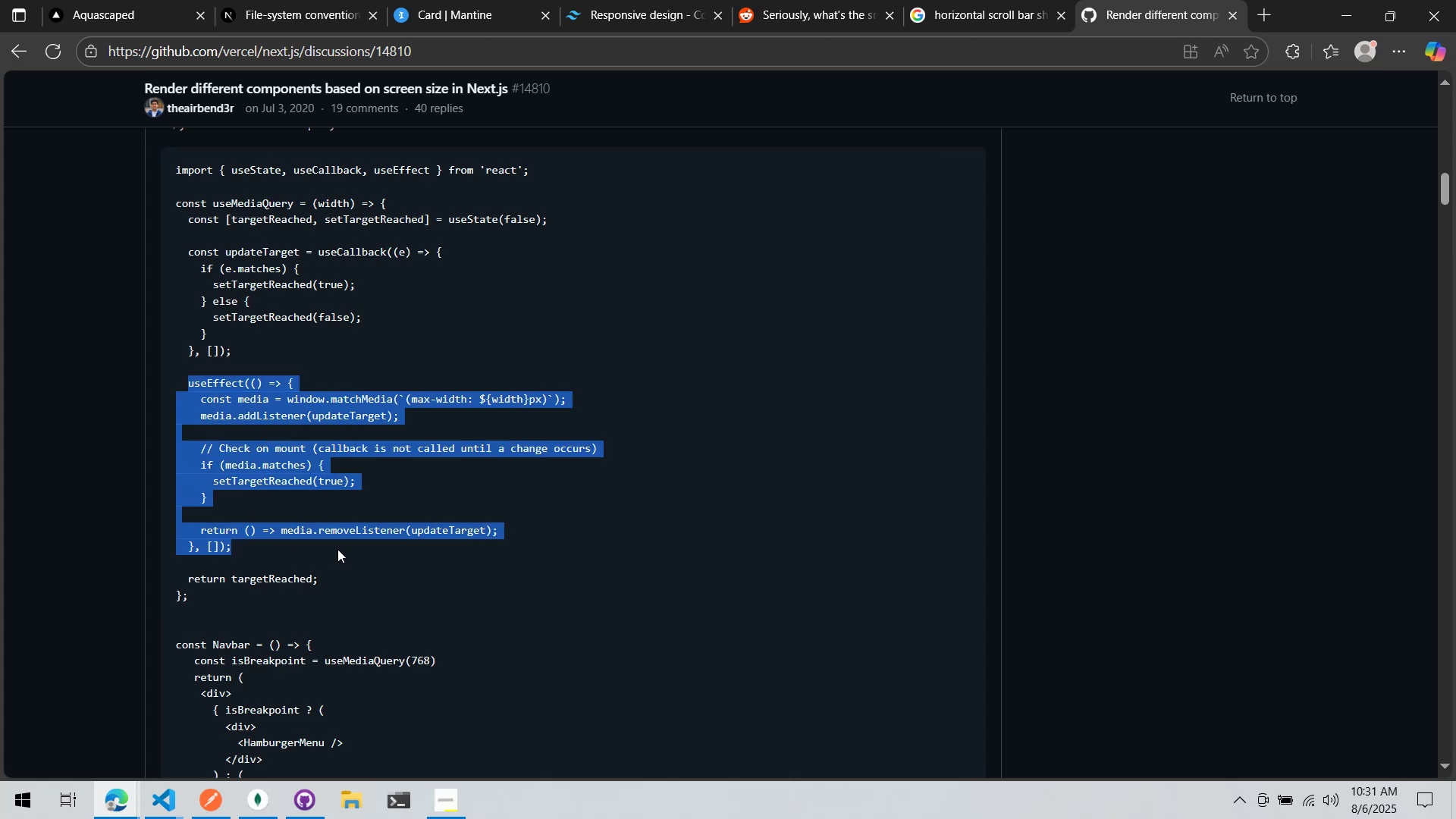 
key(Alt+AltLeft)
 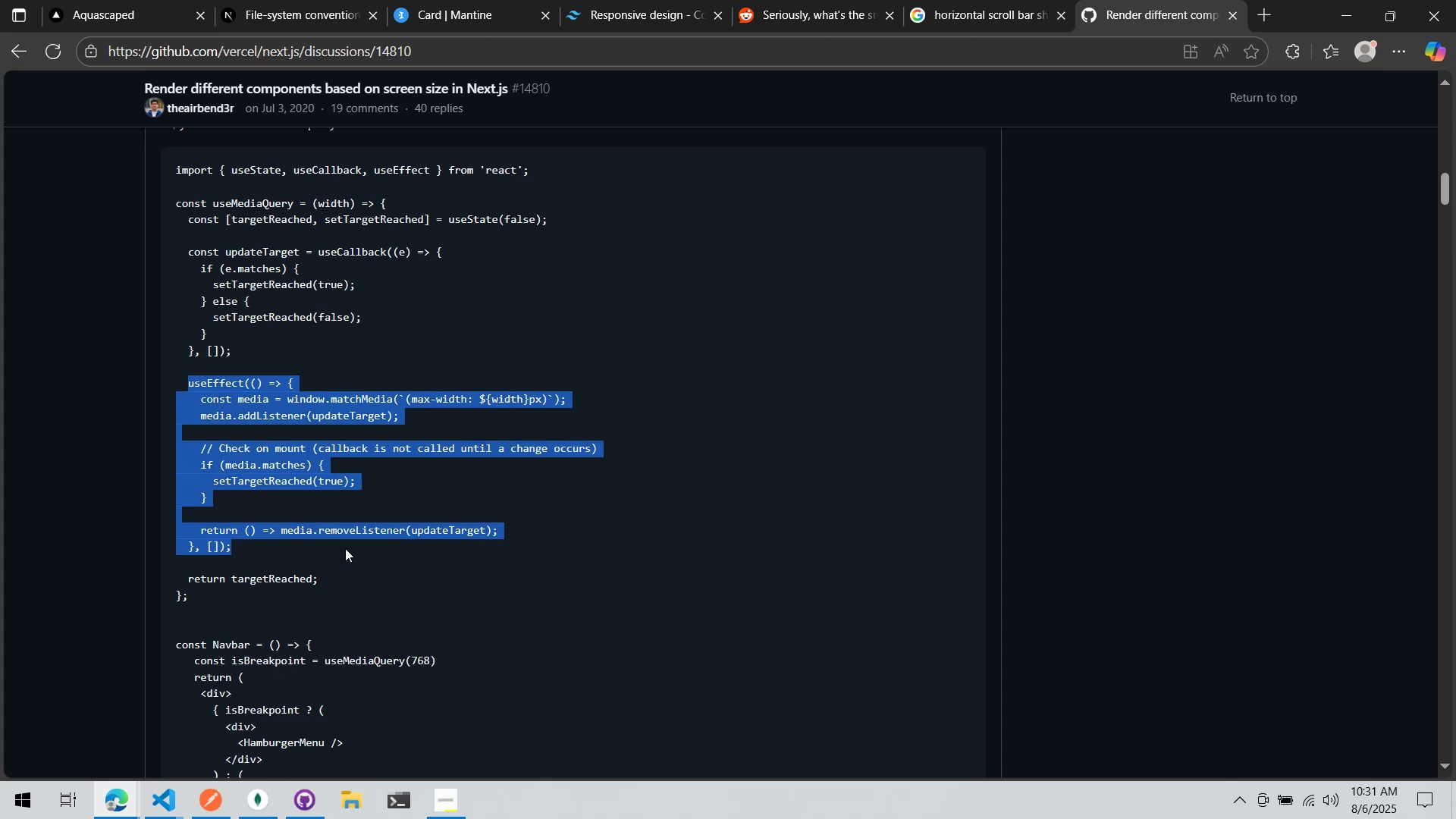 
key(Alt+Tab)
 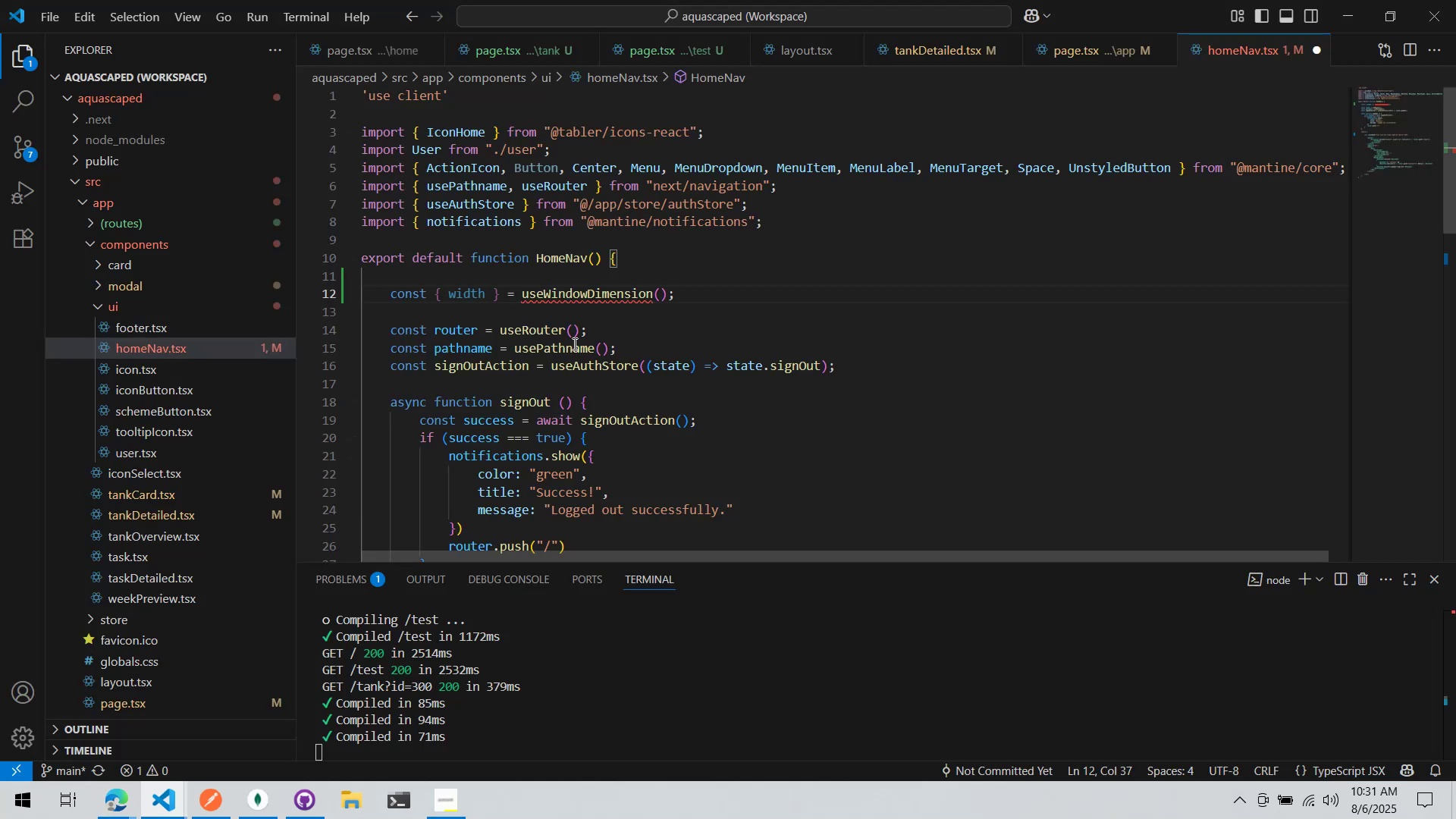 
left_click([598, 319])
 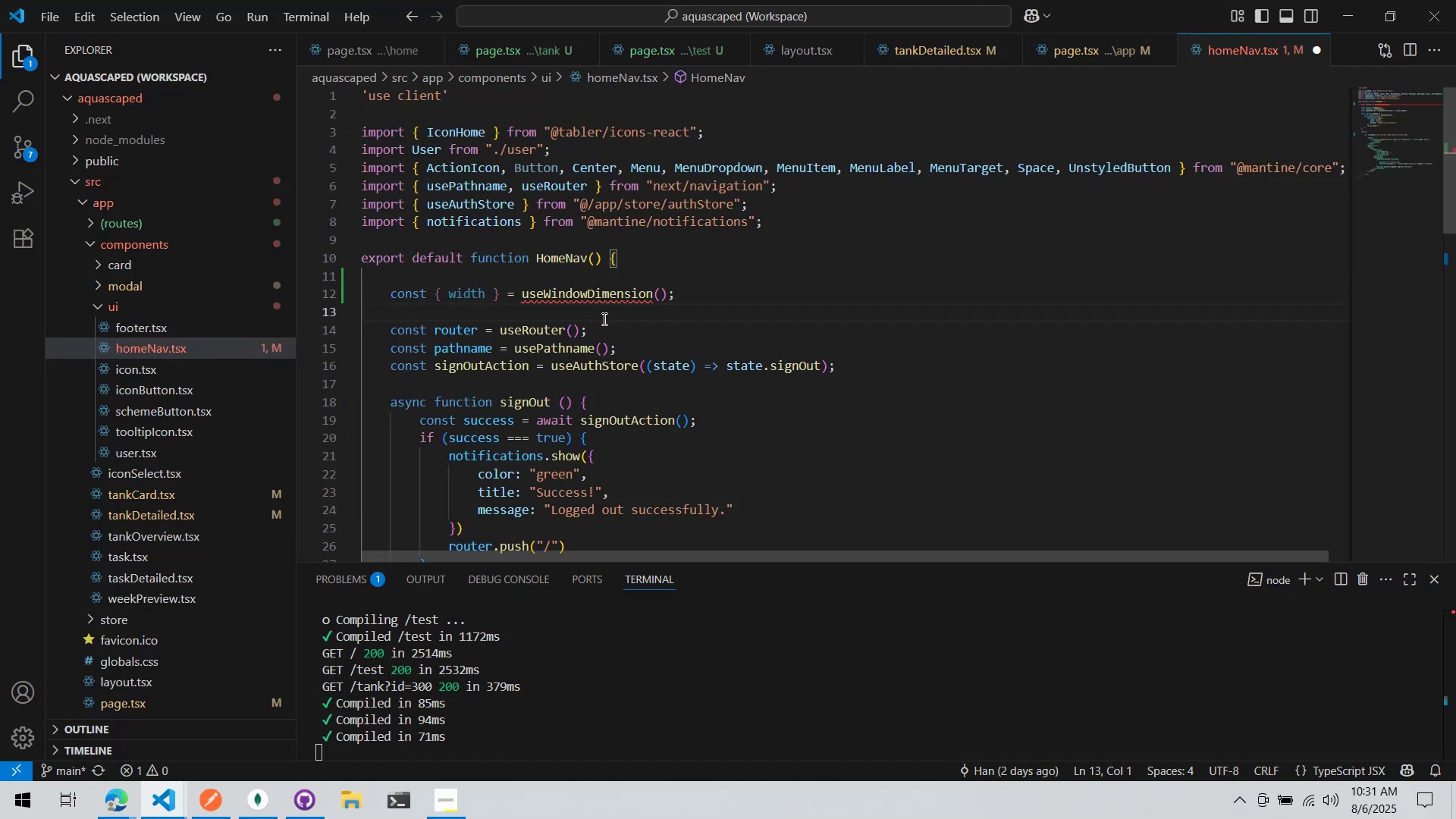 
key(Enter)
 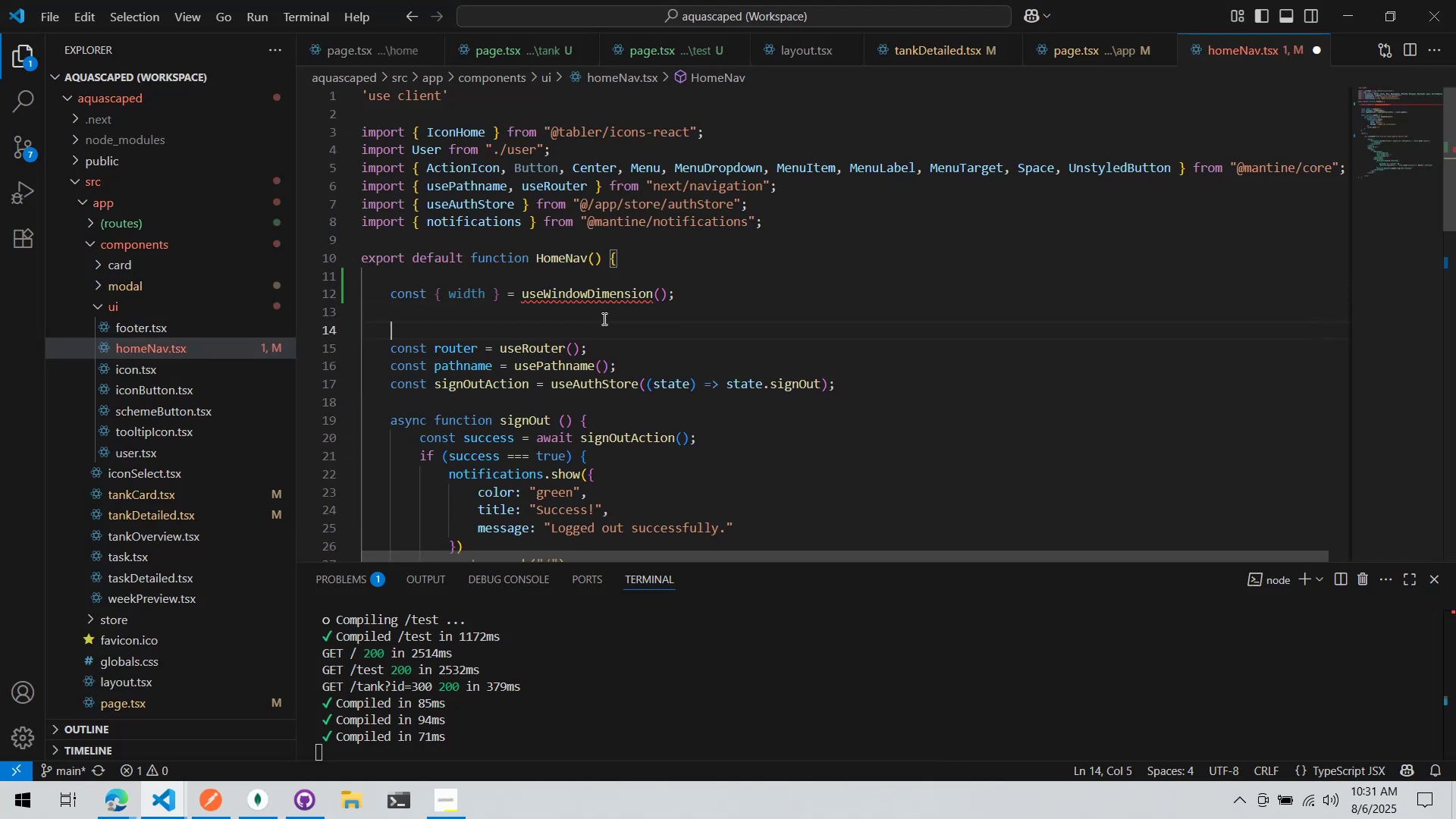 
key(Enter)
 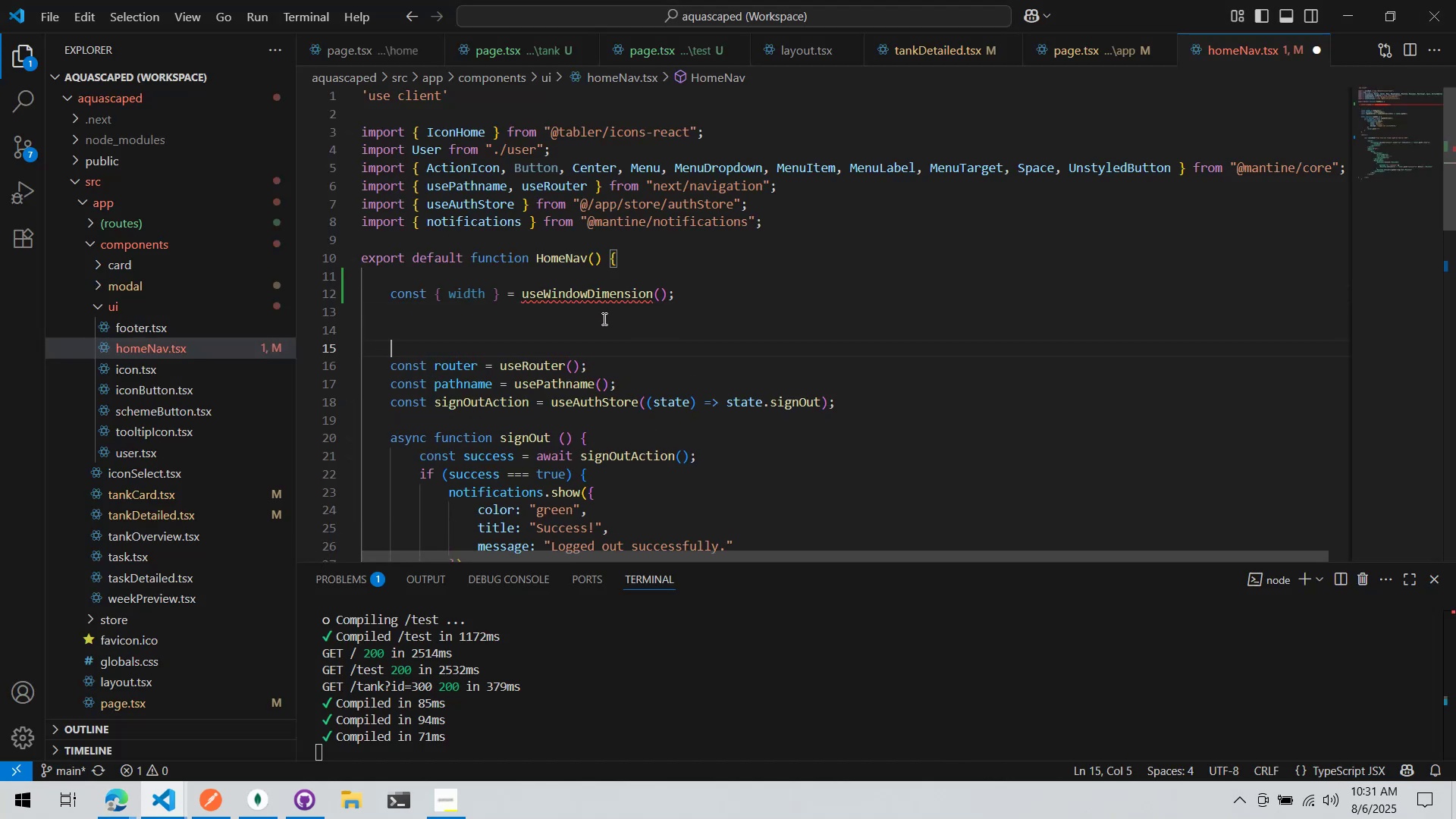 
key(ArrowUp)
 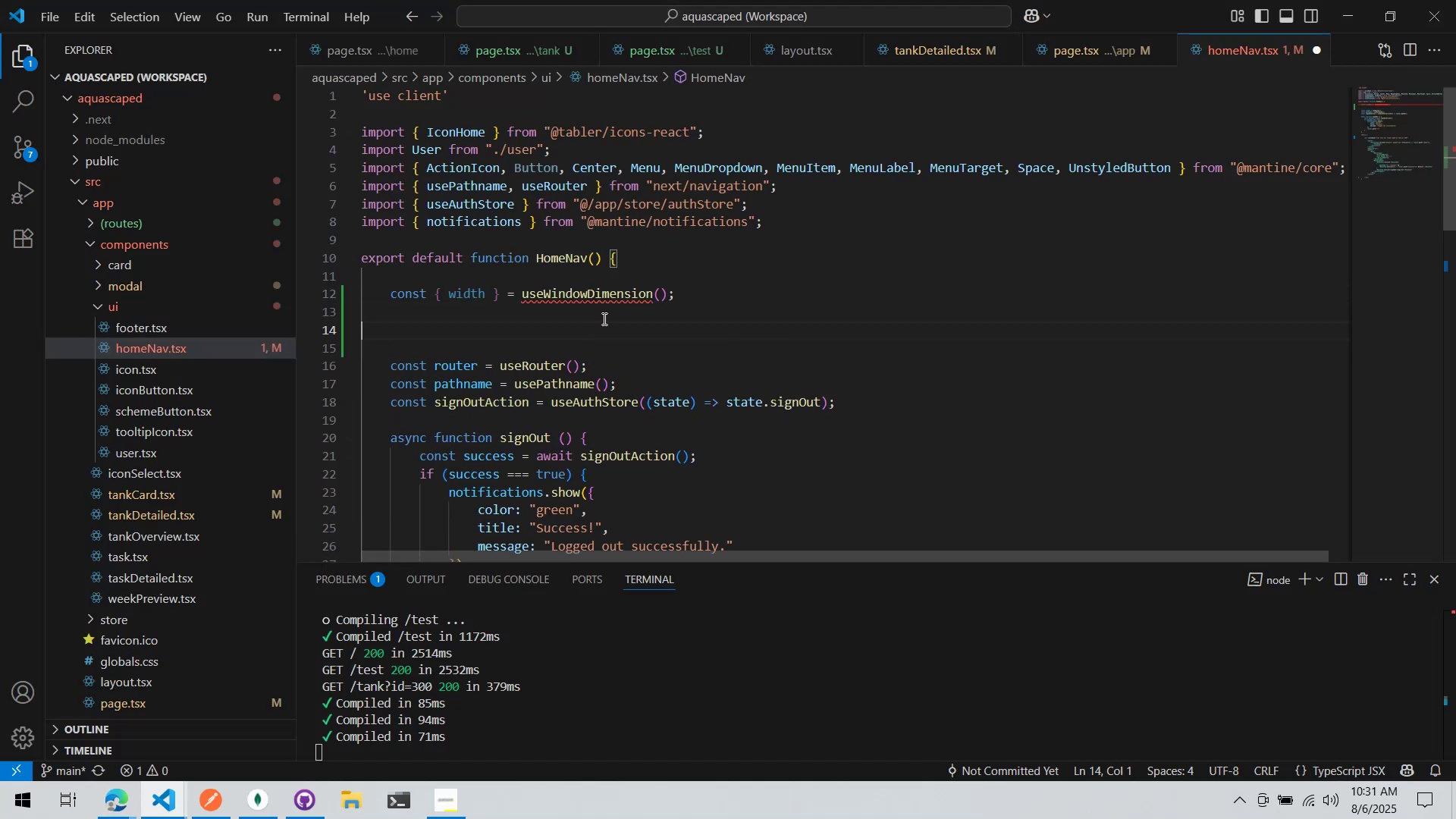 
key(Tab)
 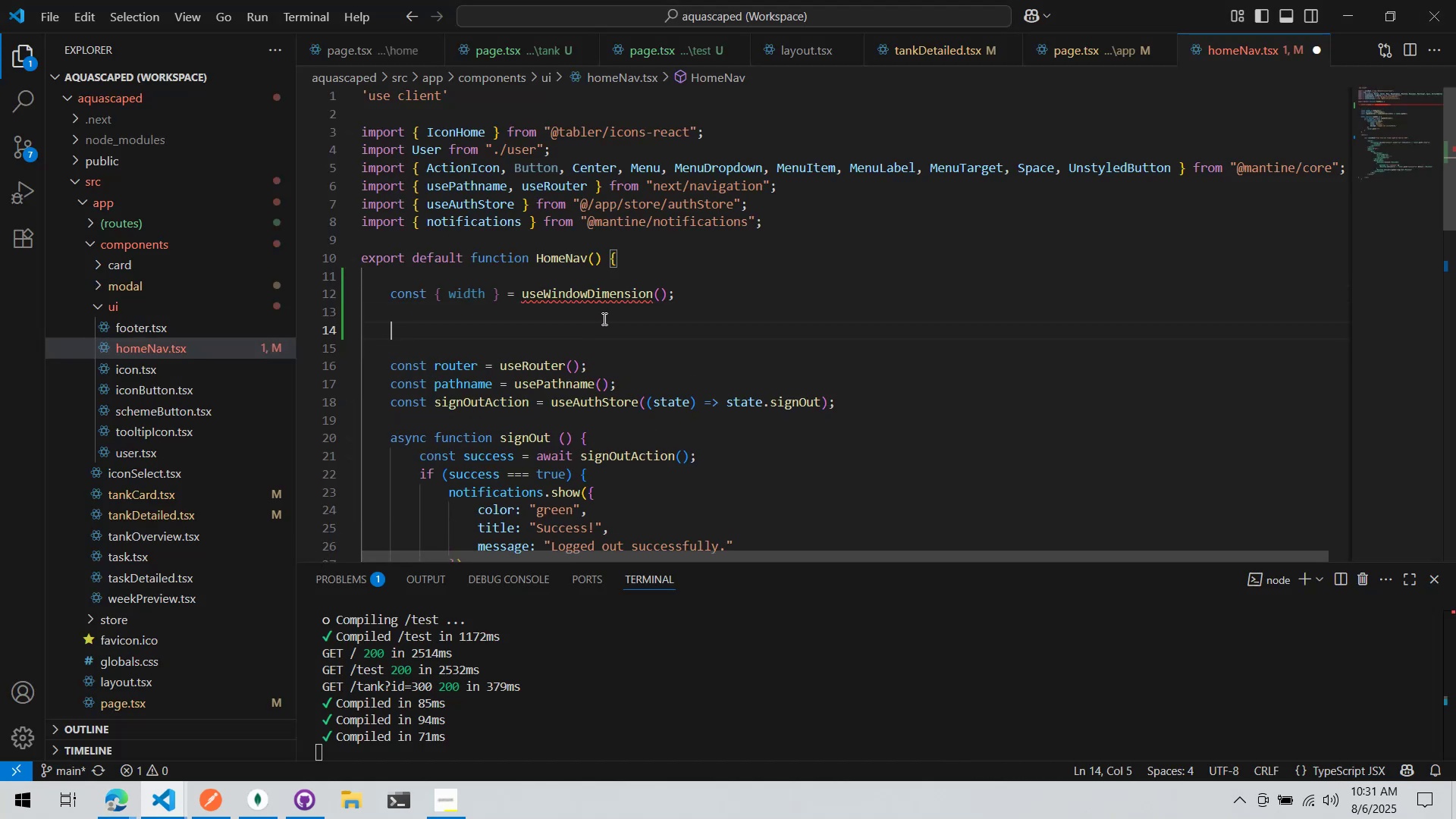 
key(Control+ControlLeft)
 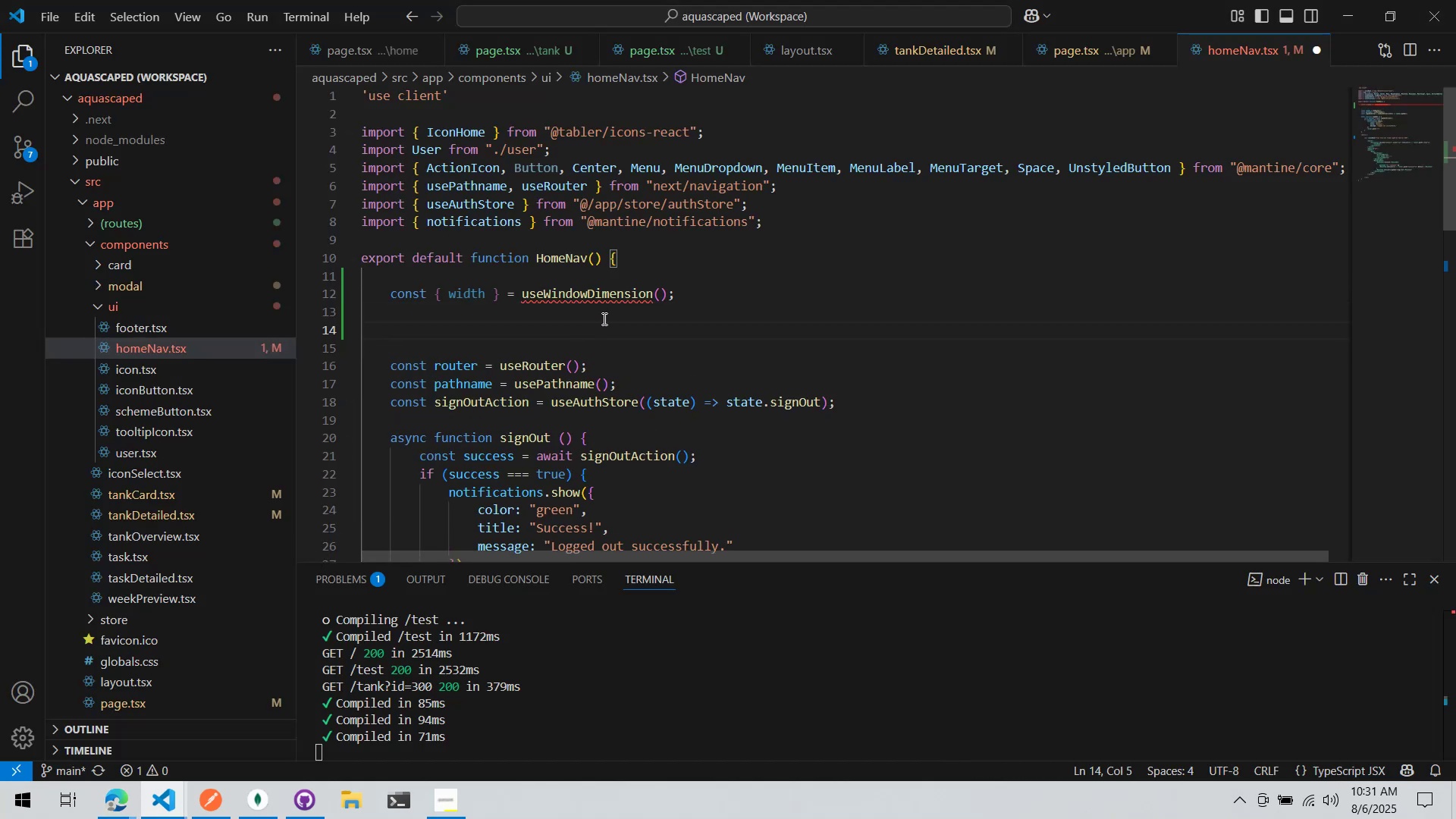 
scroll: coordinate [598, 298], scroll_direction: down, amount: 6.0
 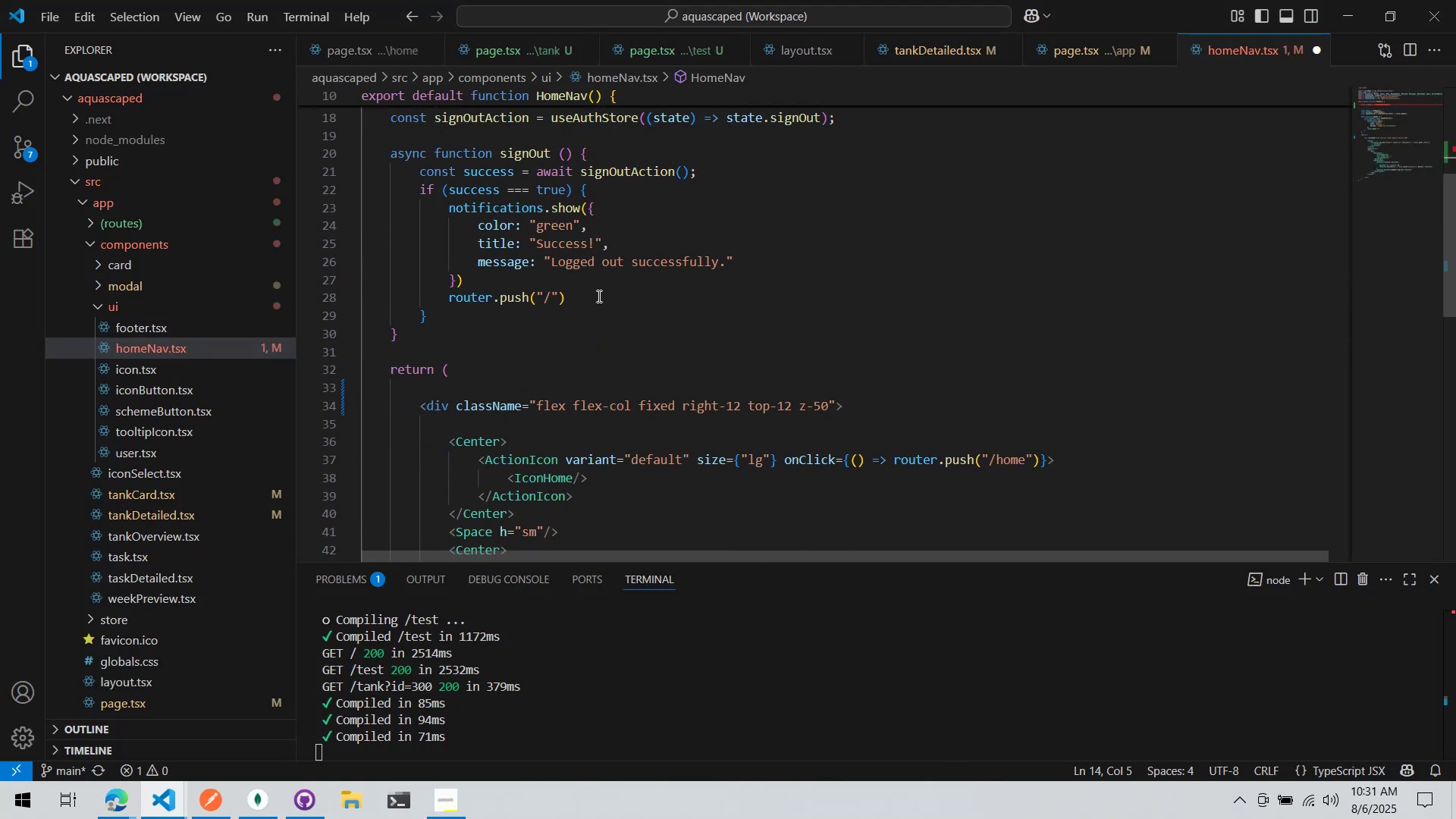 
scroll: coordinate [598, 295], scroll_direction: up, amount: 6.0
 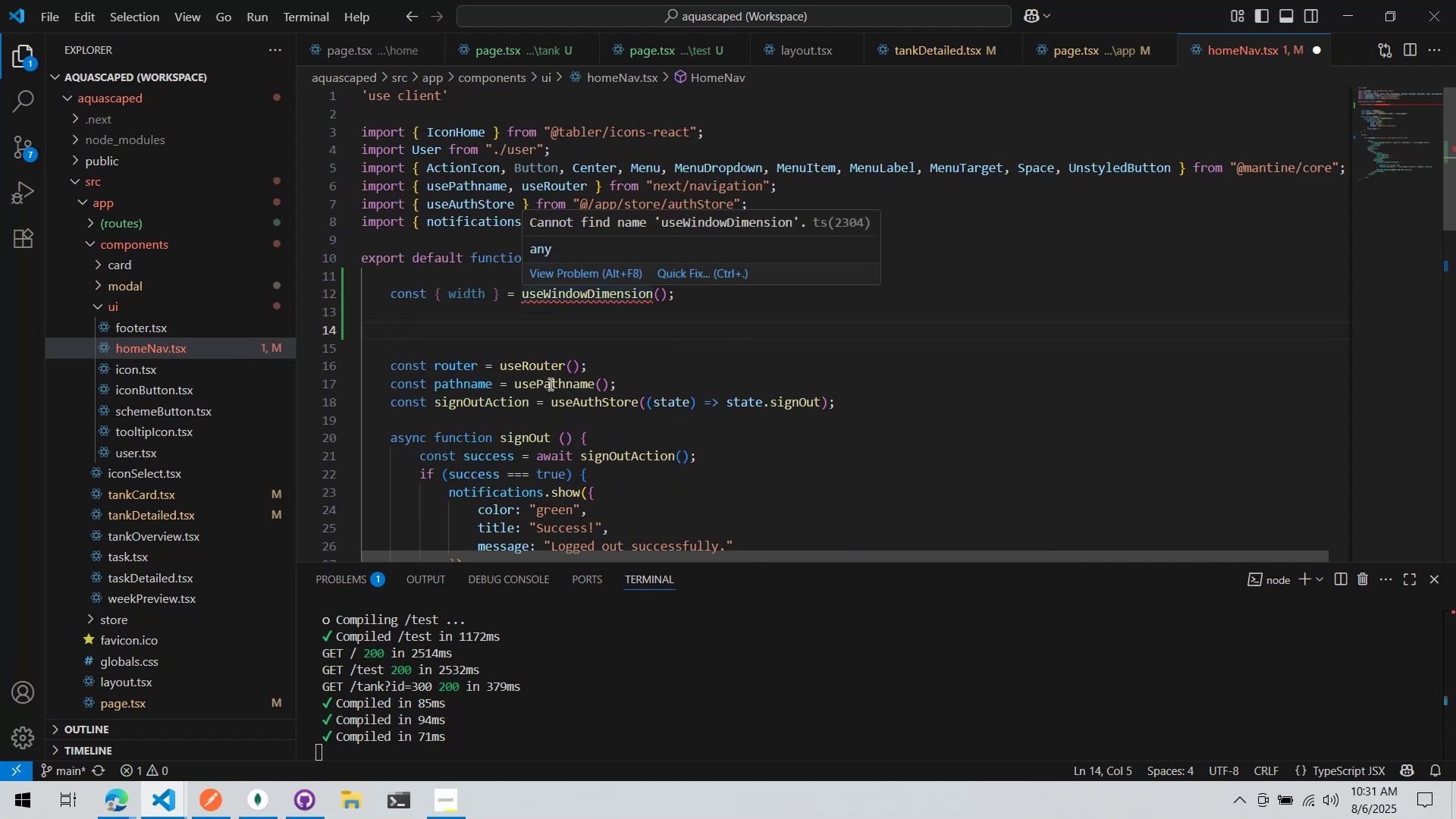 
double_click([567, 413])
 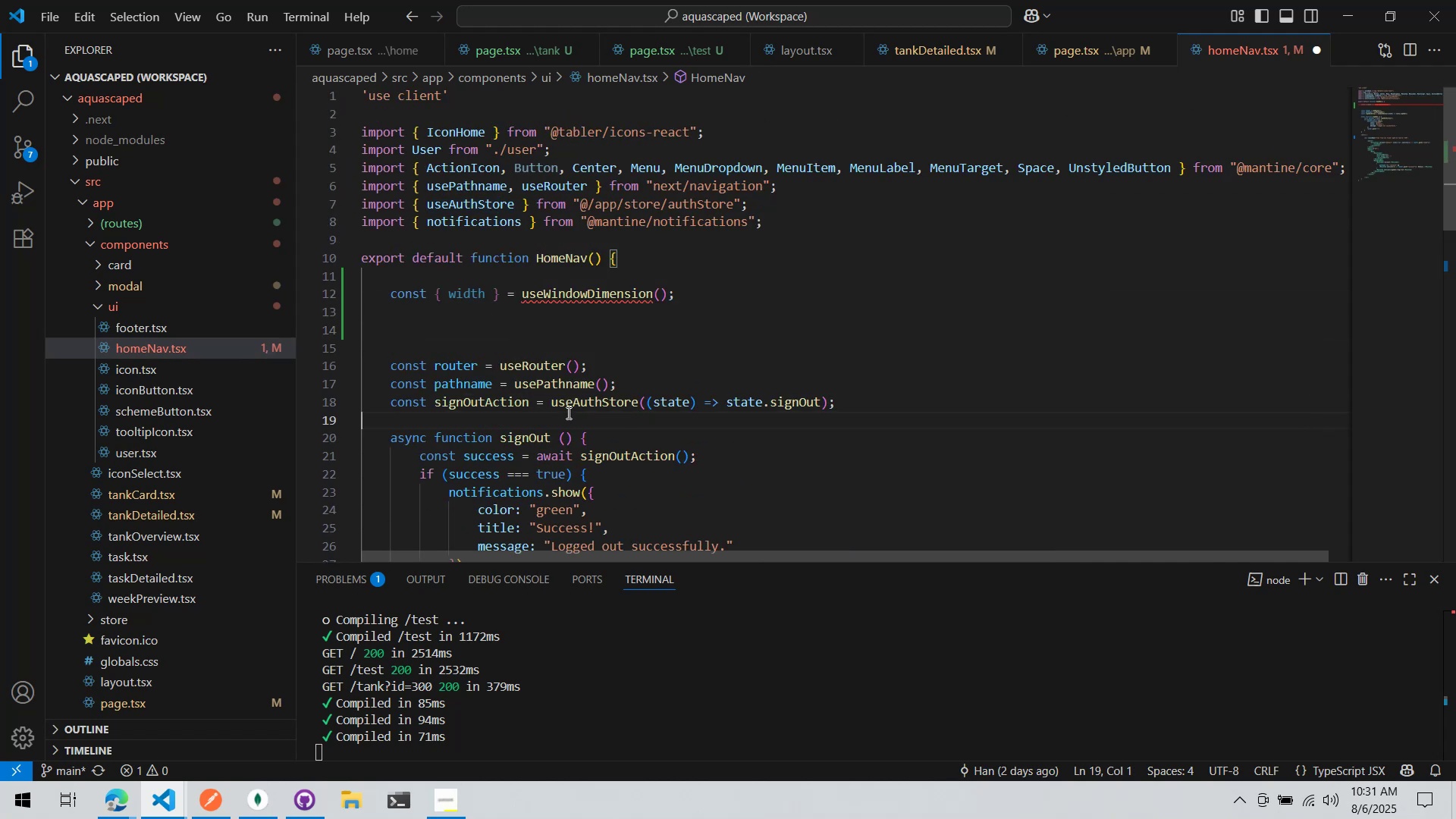 
key(Enter)
 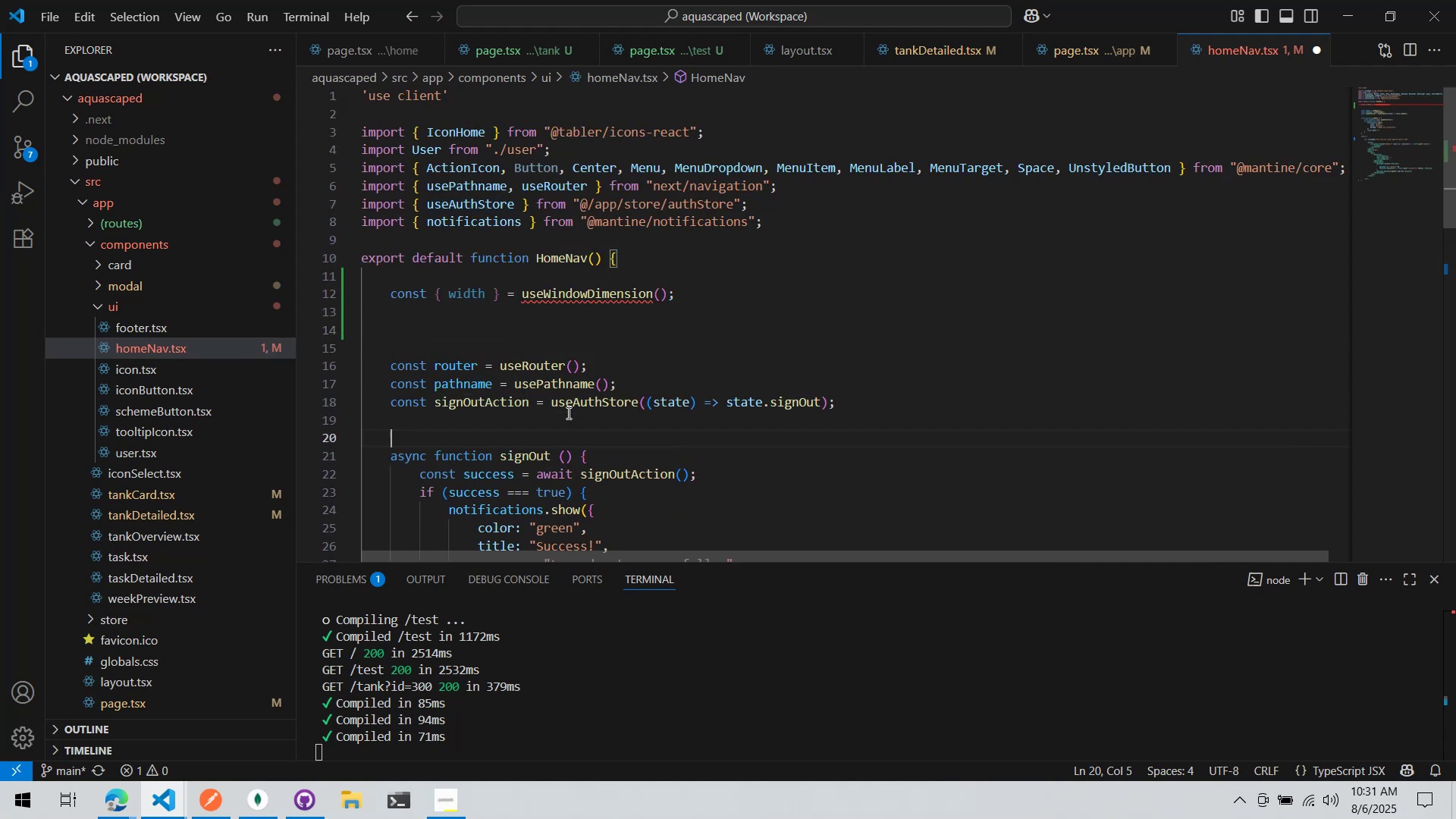 
key(Enter)
 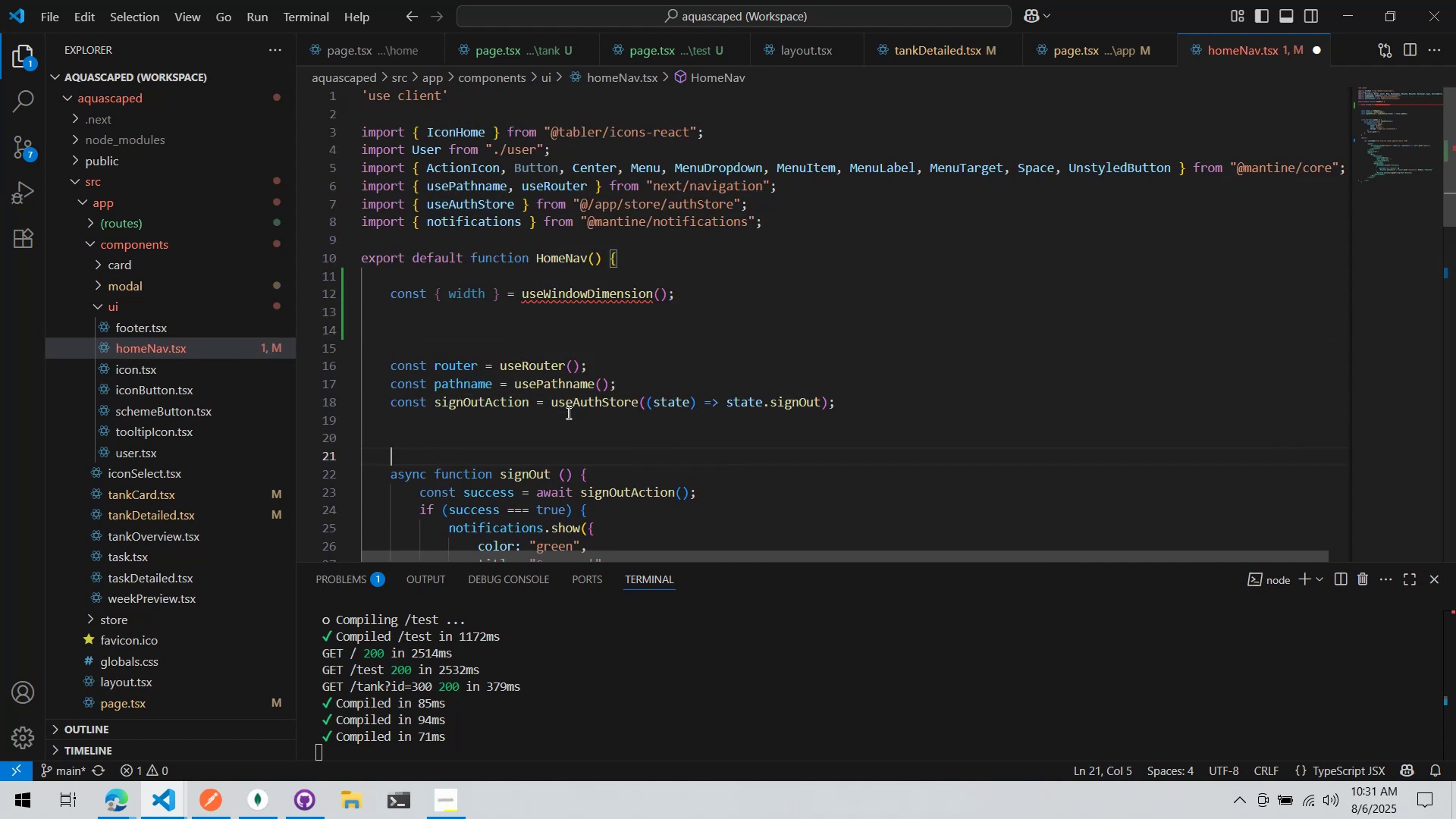 
key(Enter)
 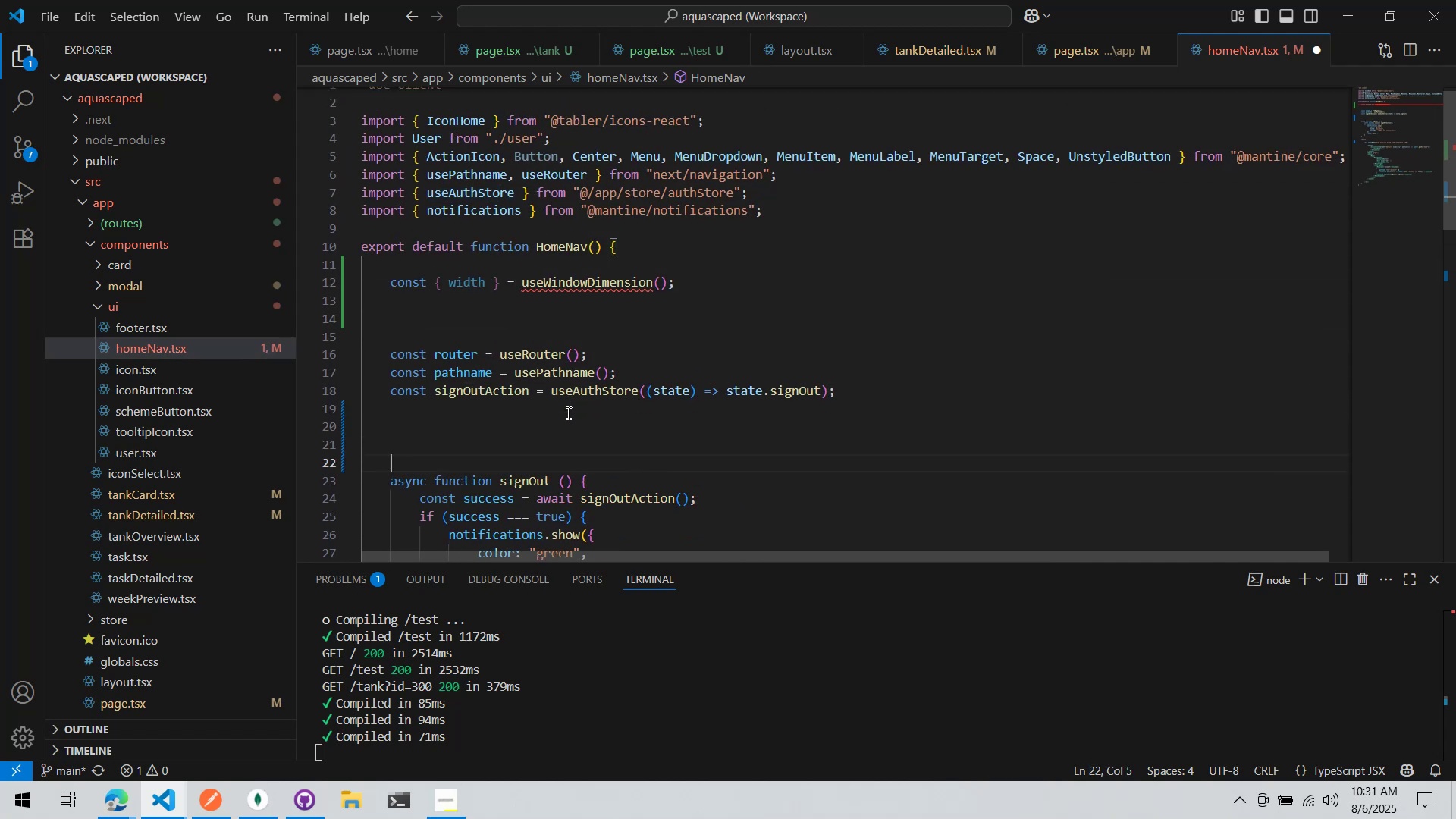 
key(ArrowUp)
 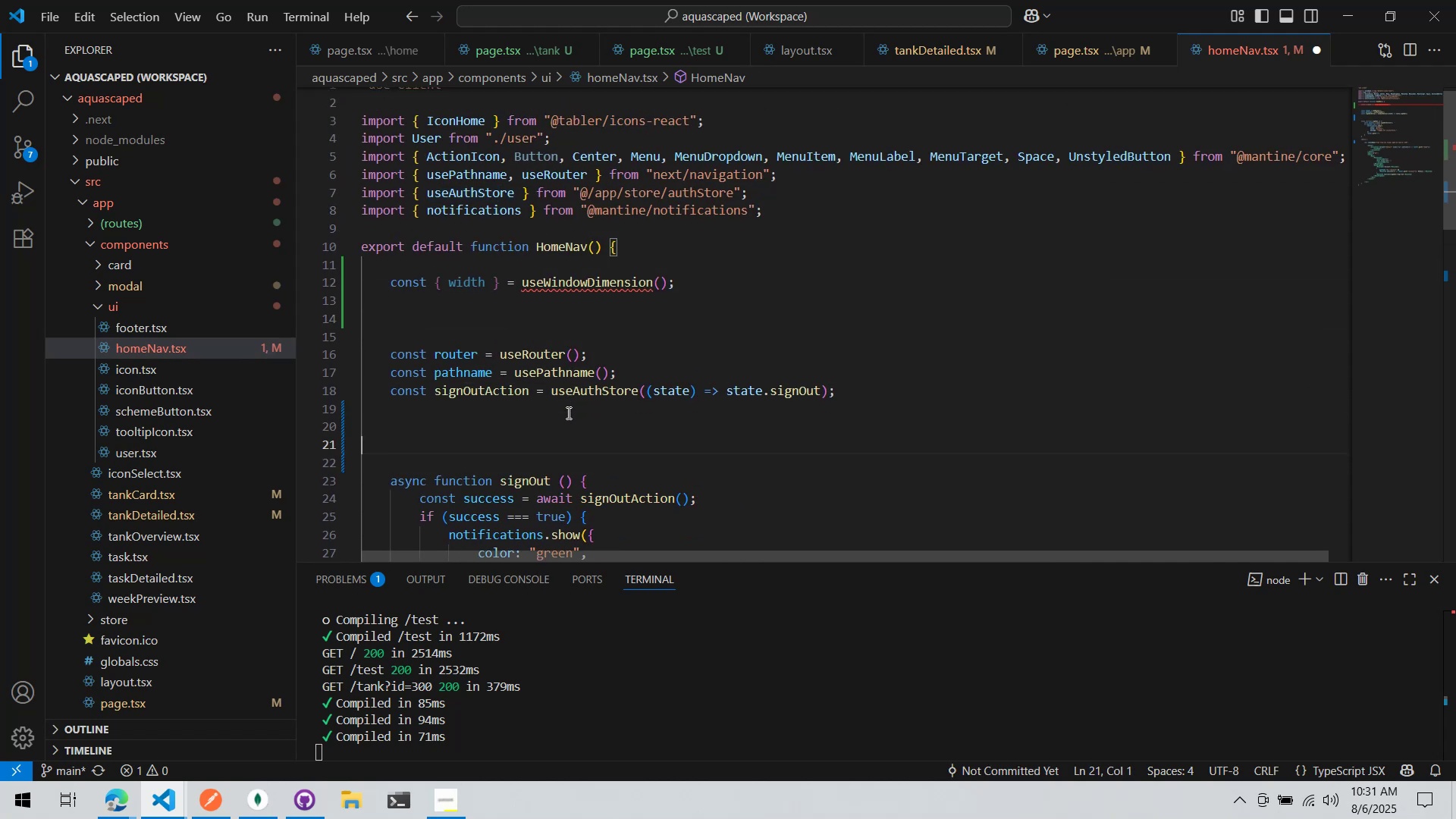 
key(ArrowUp)
 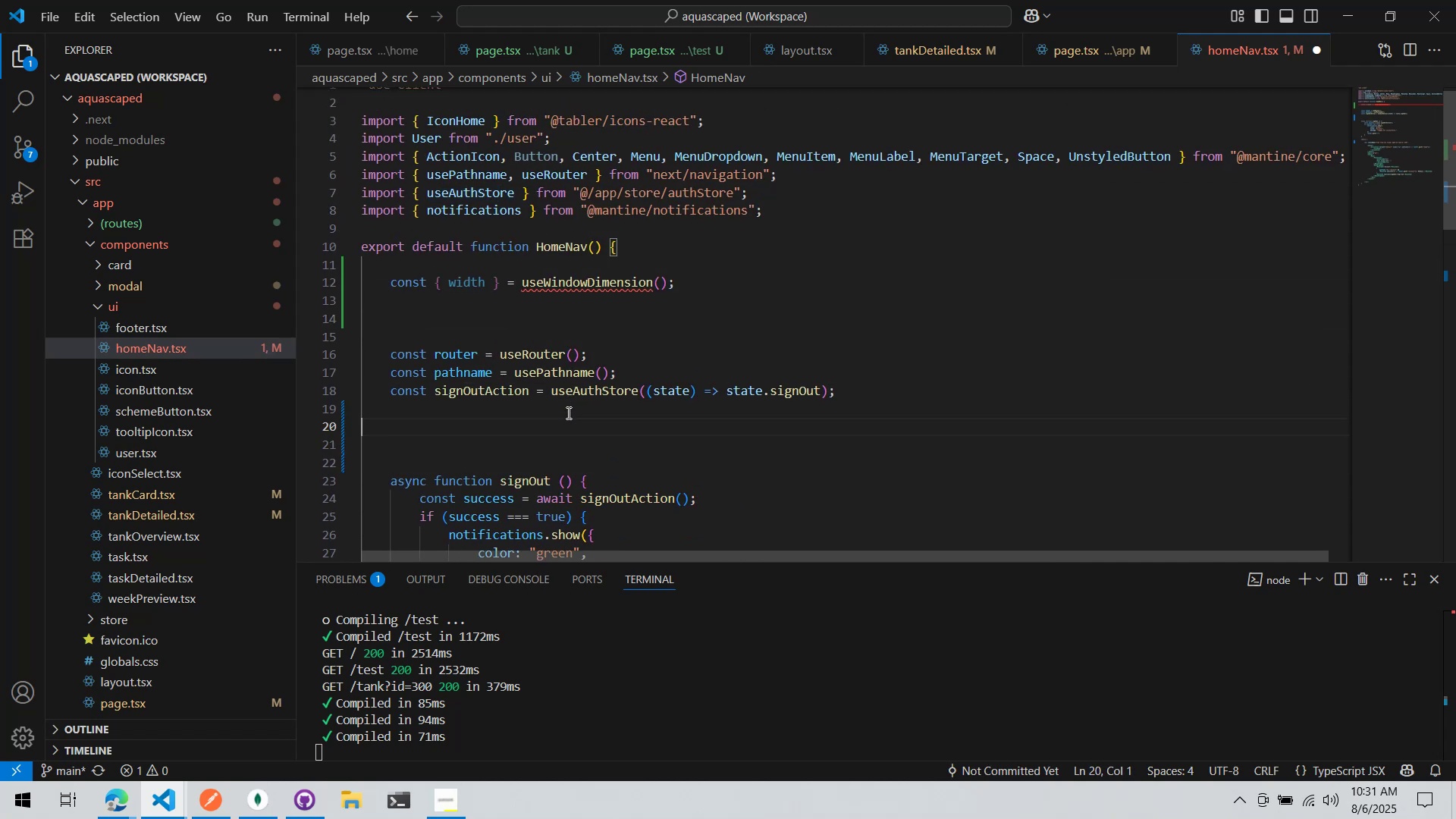 
key(Tab)
 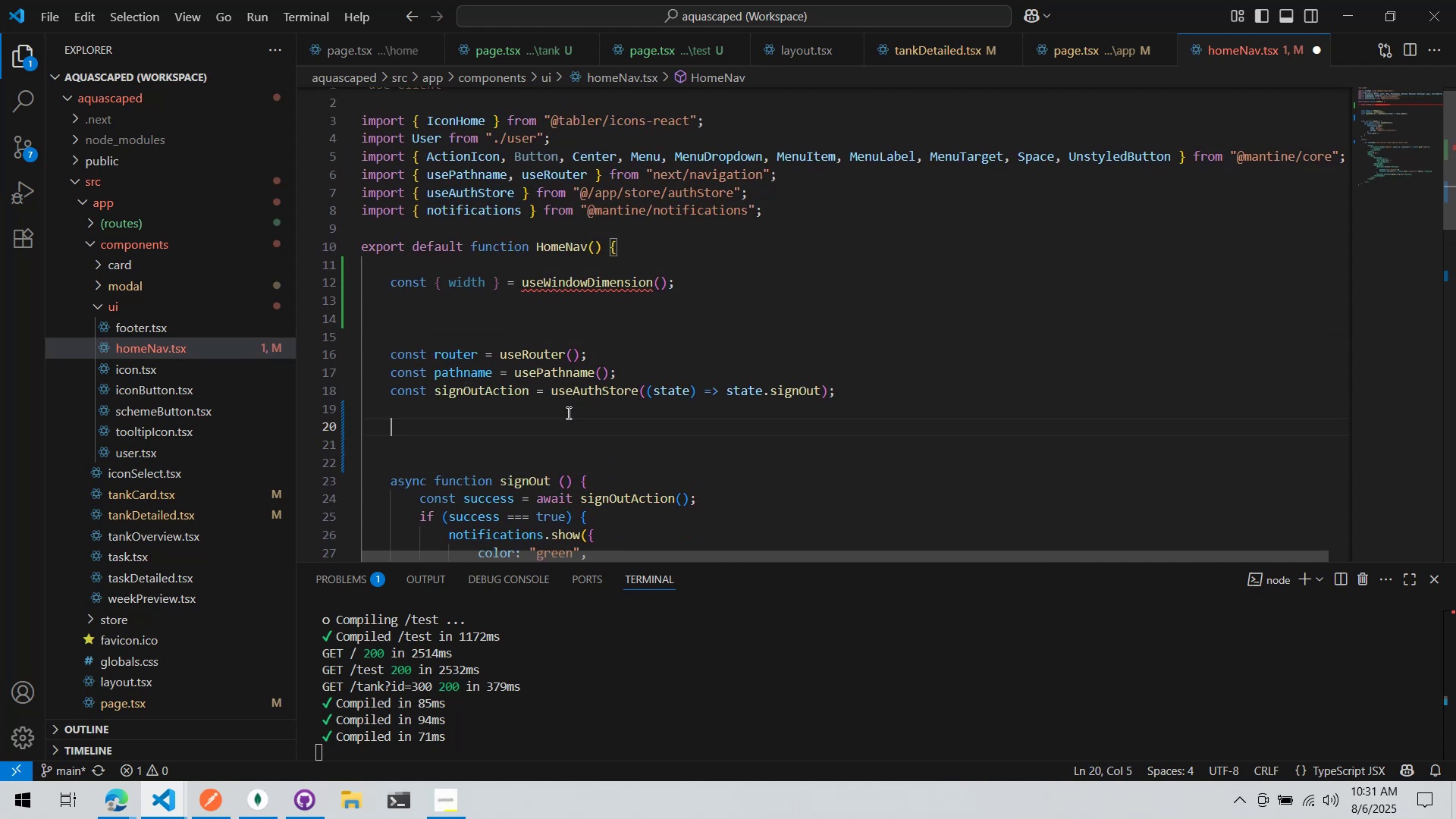 
key(Control+ControlLeft)
 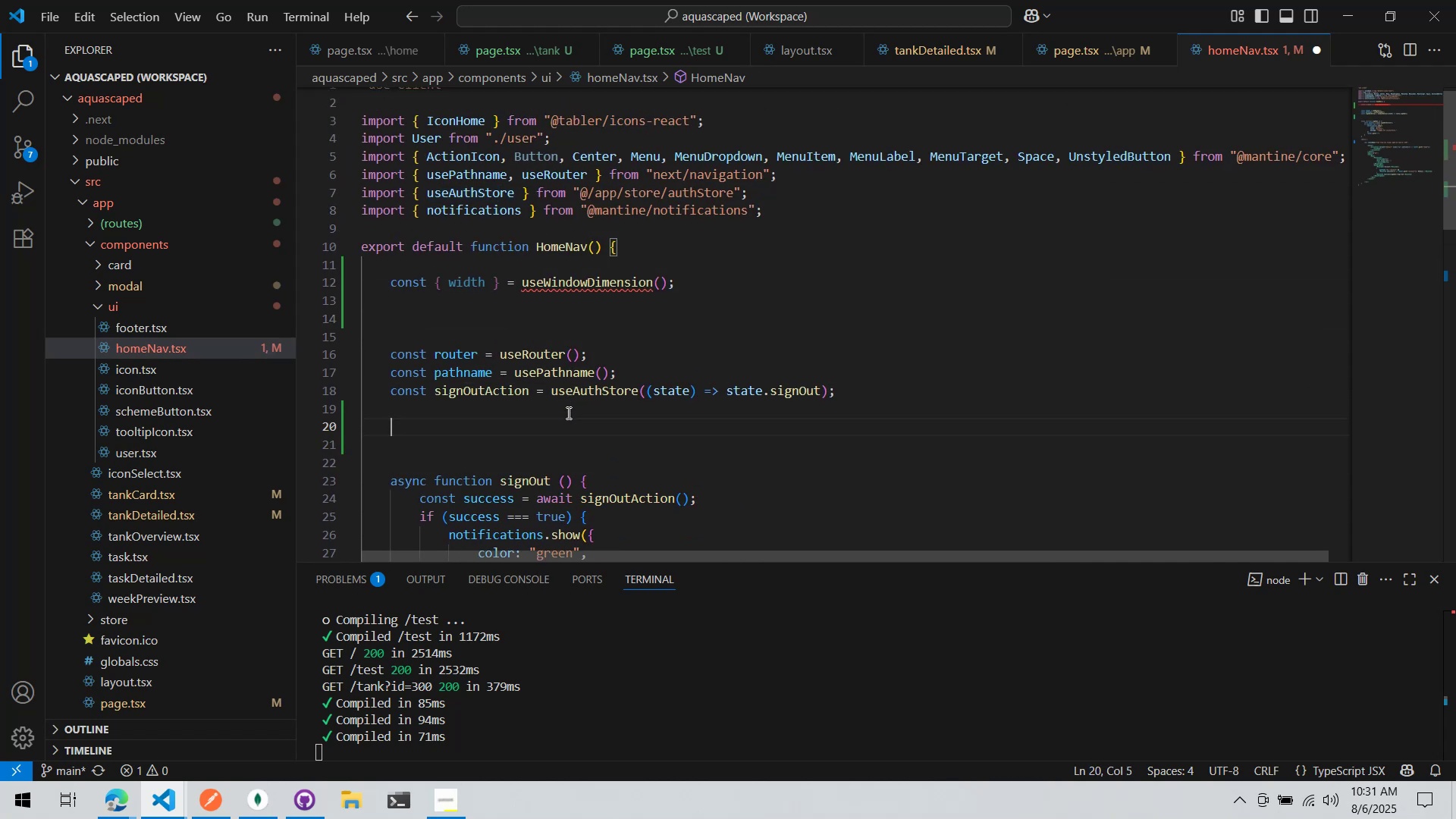 
key(Control+V)
 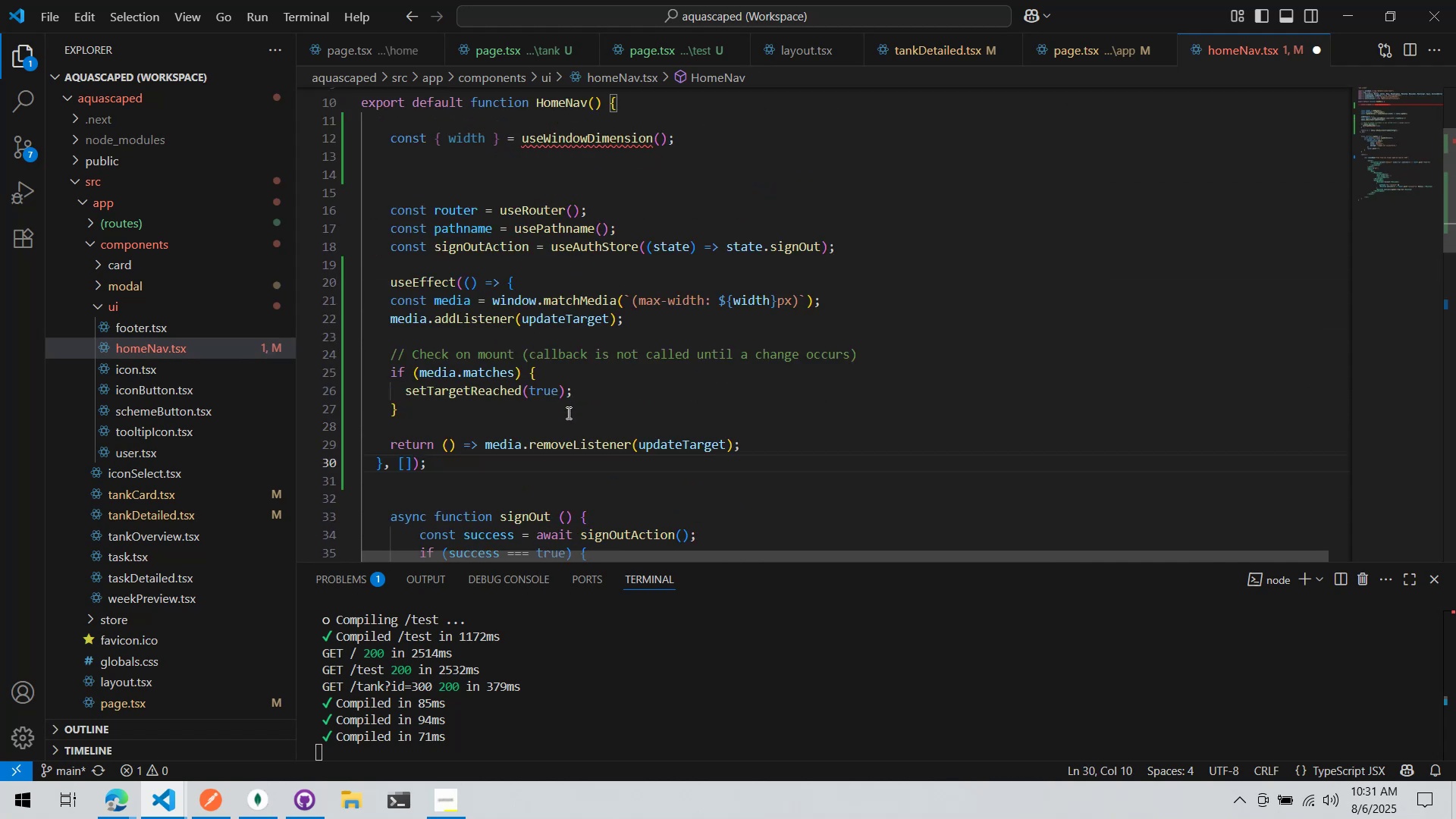 
scroll: coordinate [566, 416], scroll_direction: up, amount: 3.0
 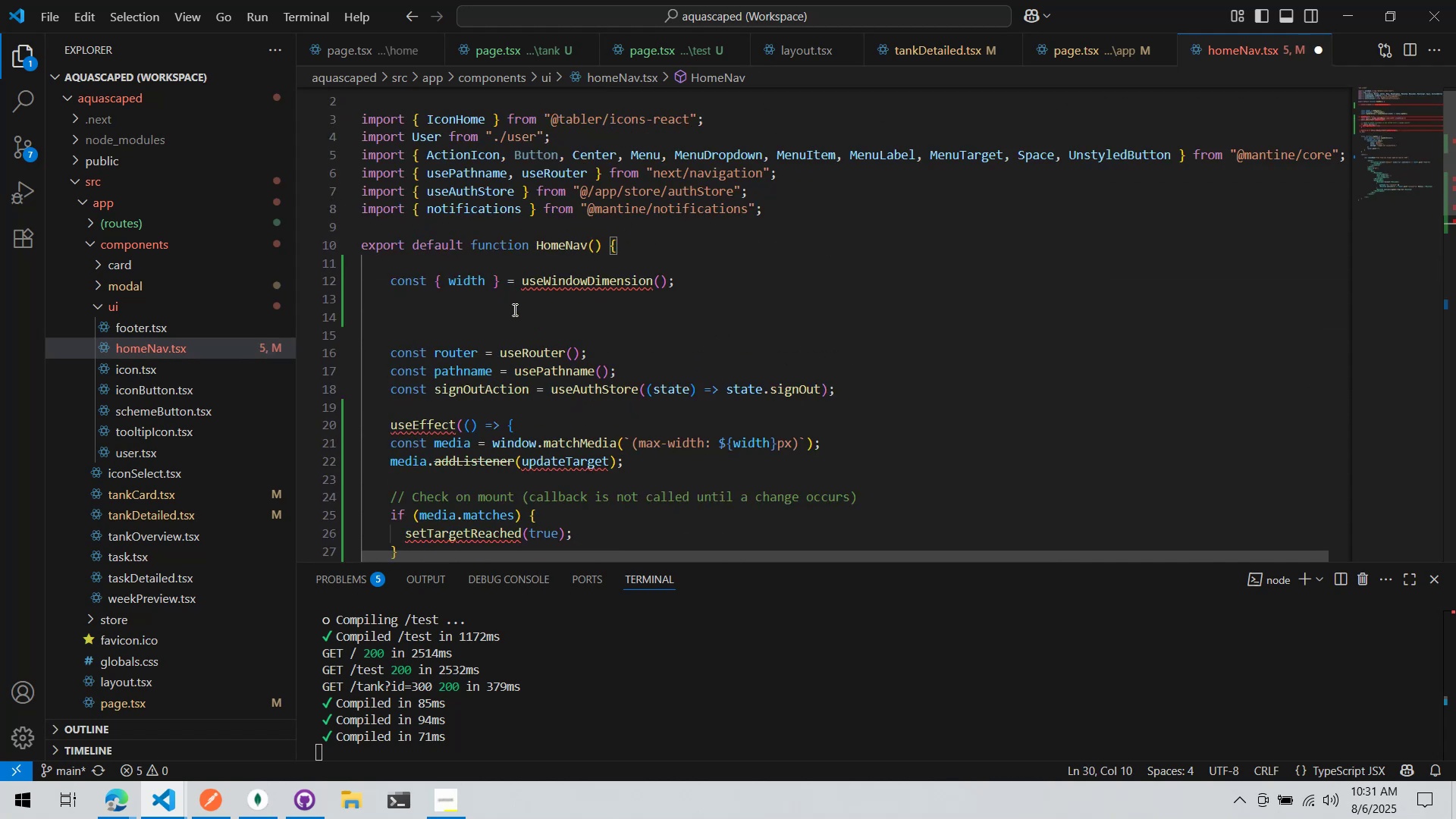 
left_click([518, 297])
 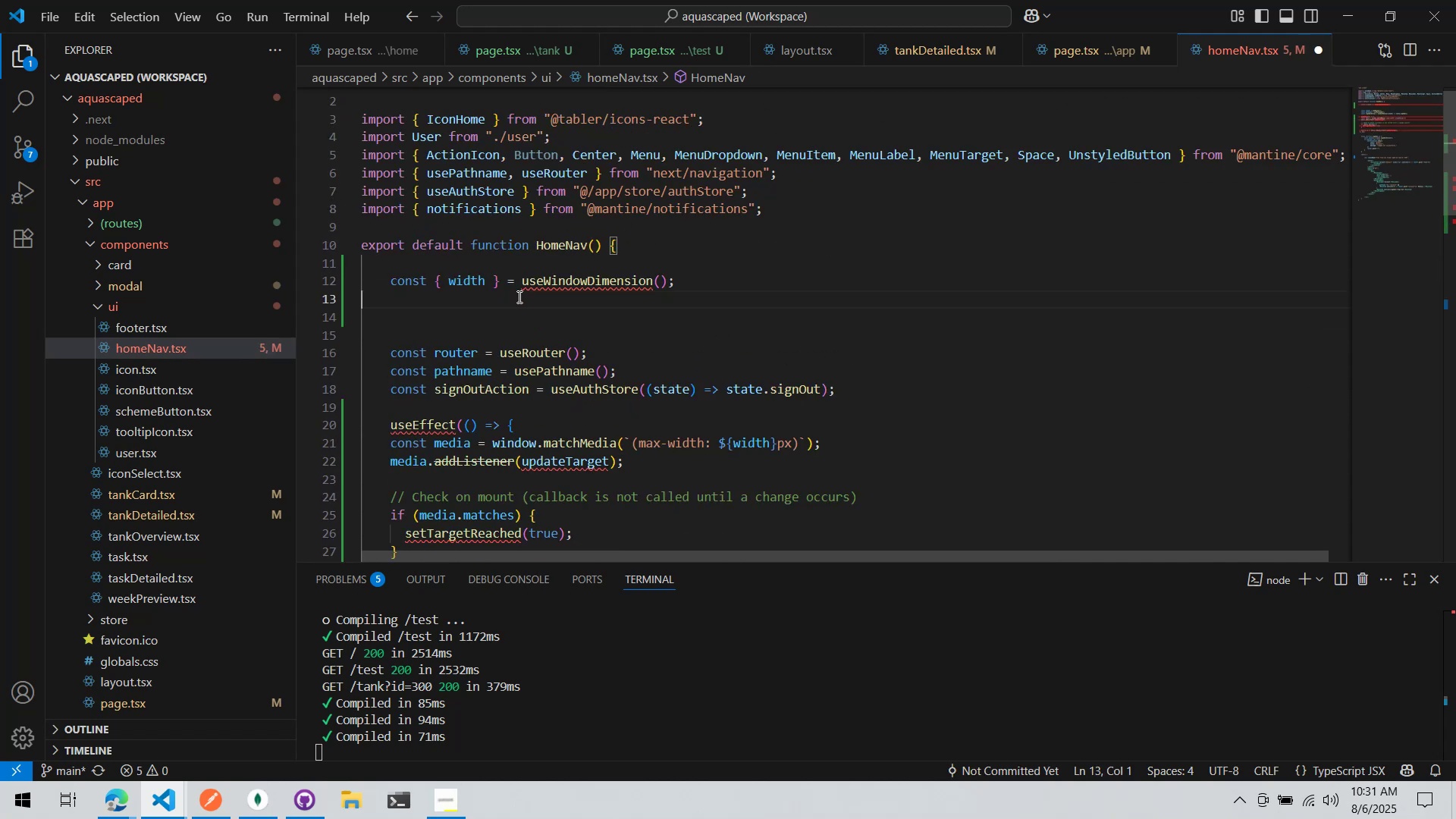 
key(Control+X)
 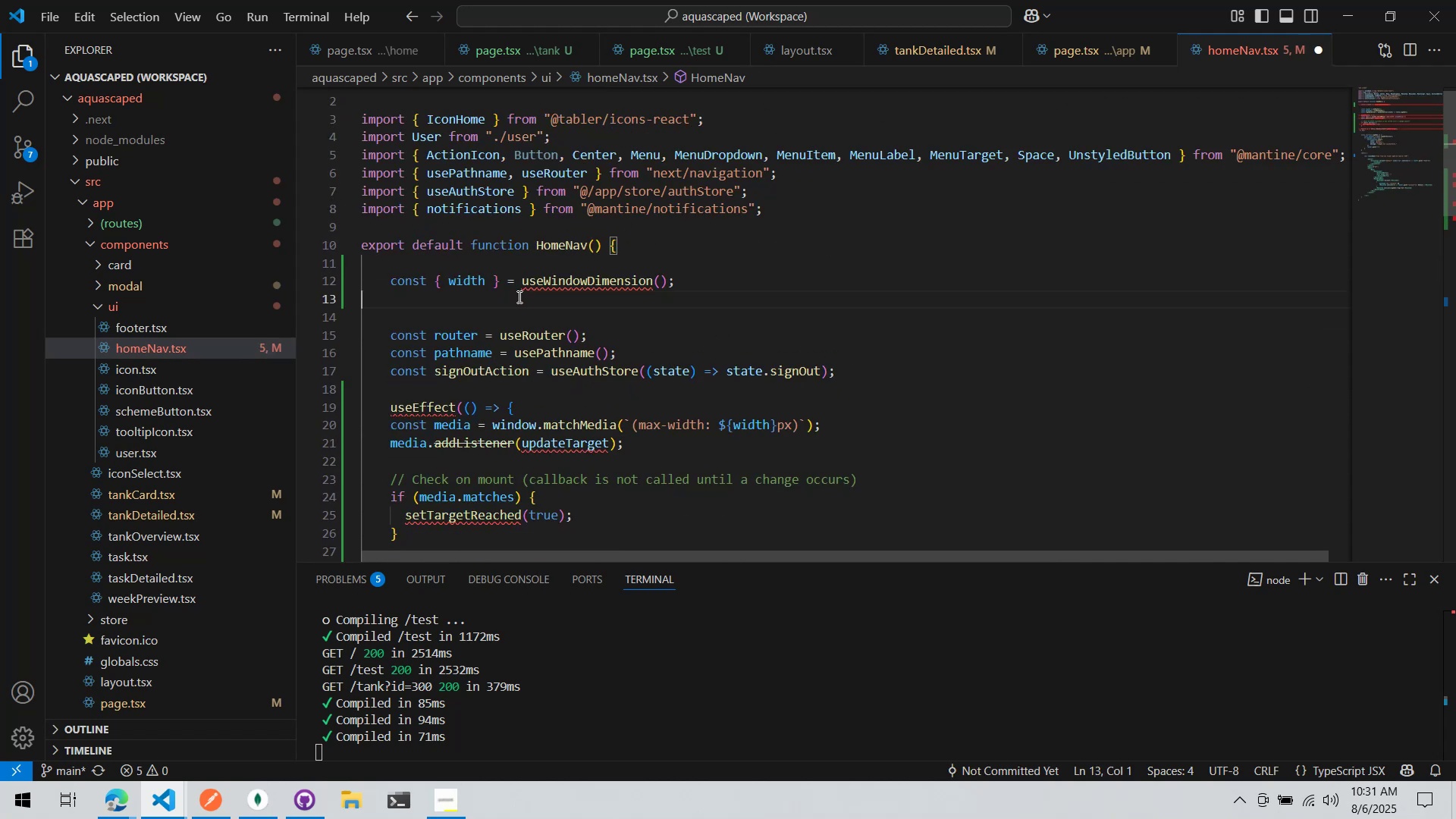 
key(Control+X)
 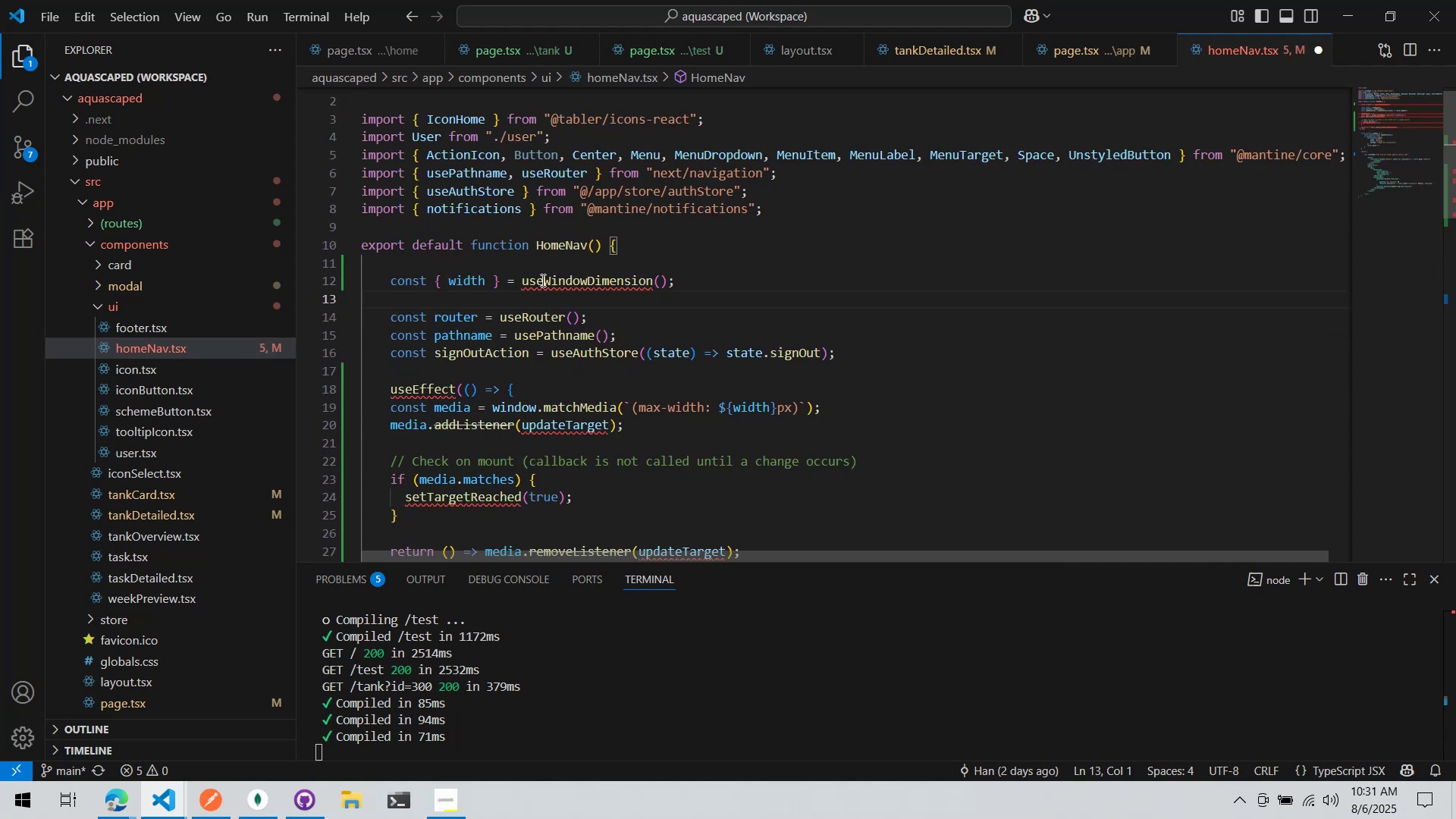 
double_click([541, 280])
 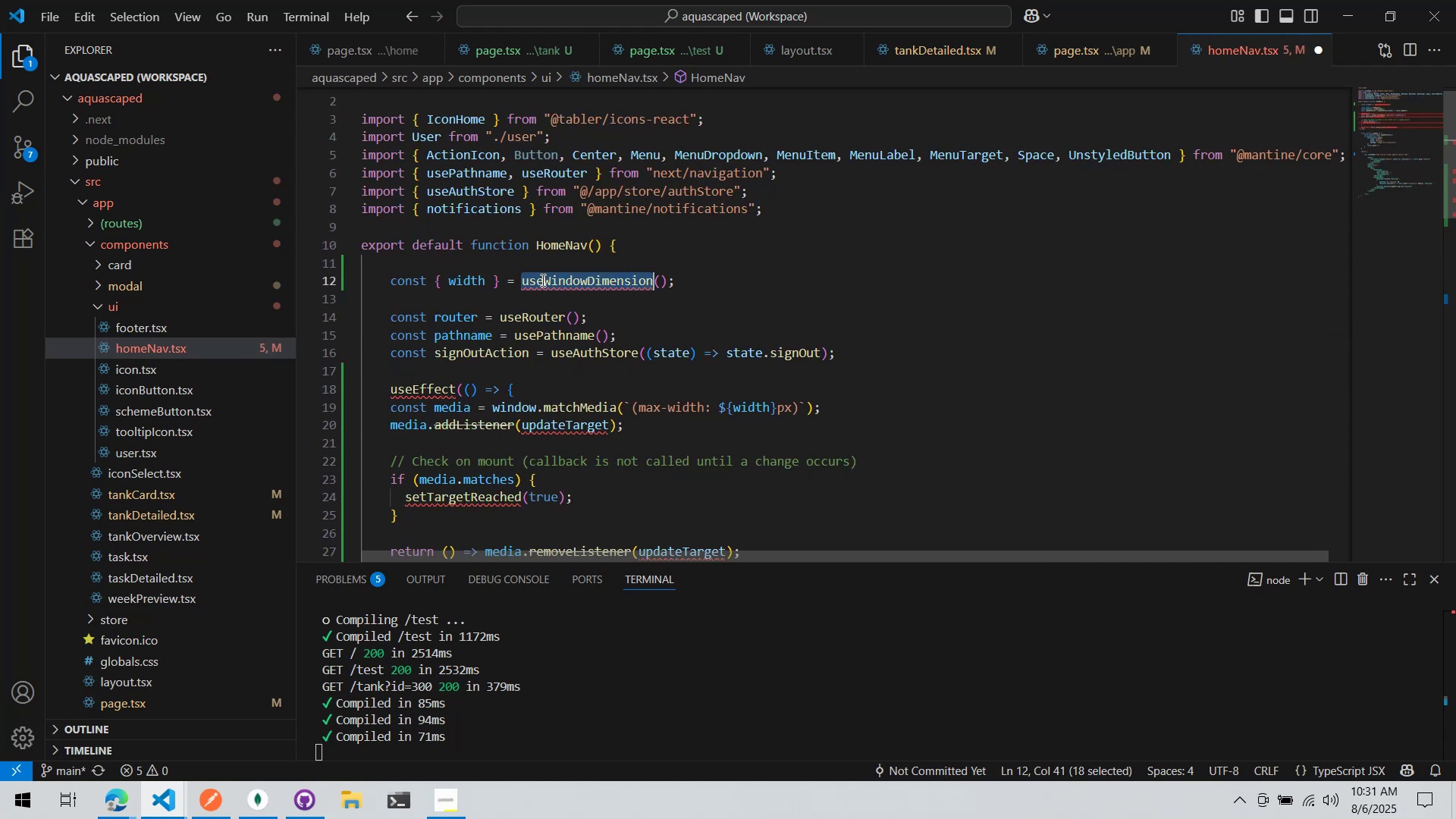 
triple_click([541, 280])
 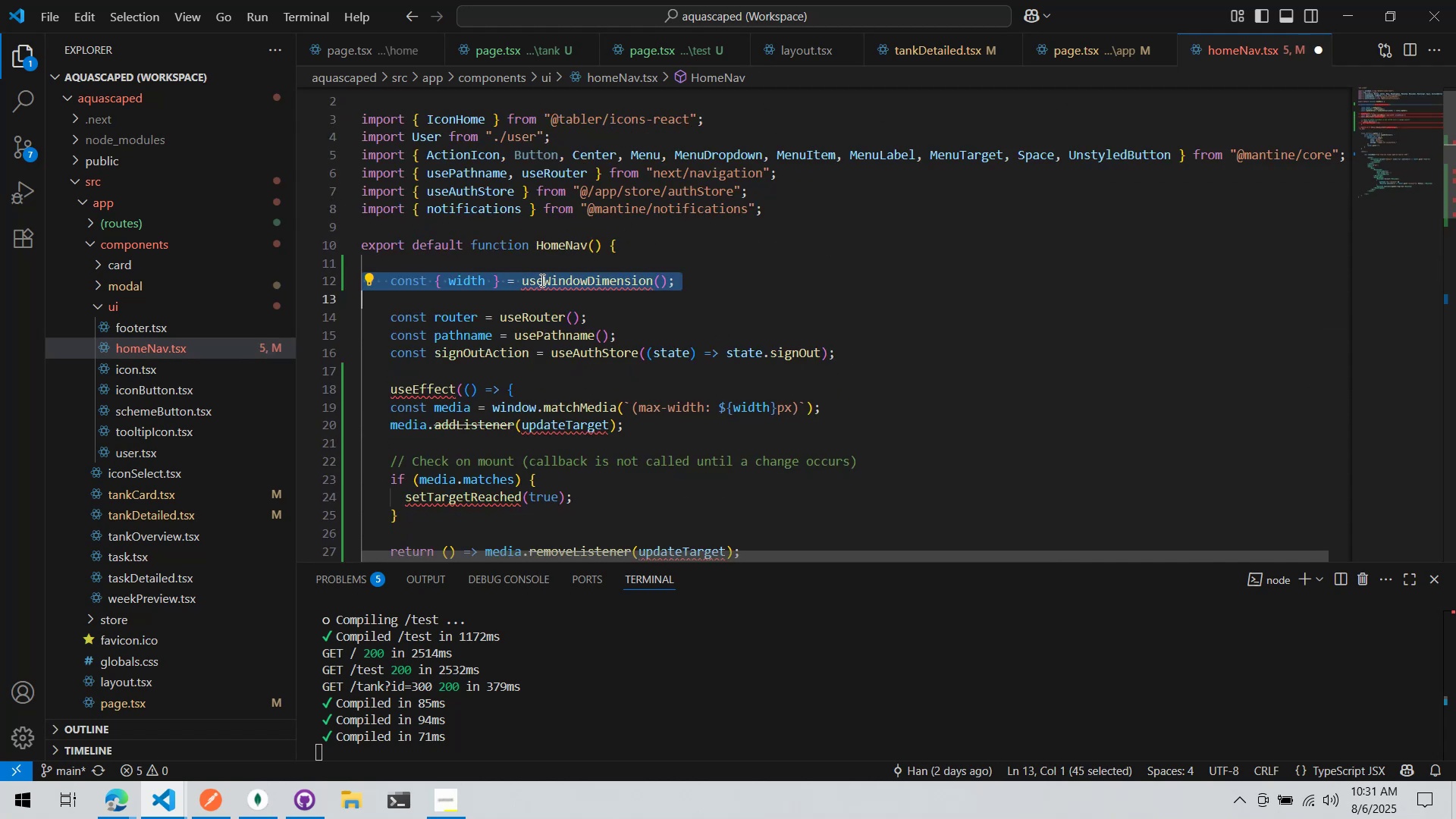 
key(Alt+AltLeft)
 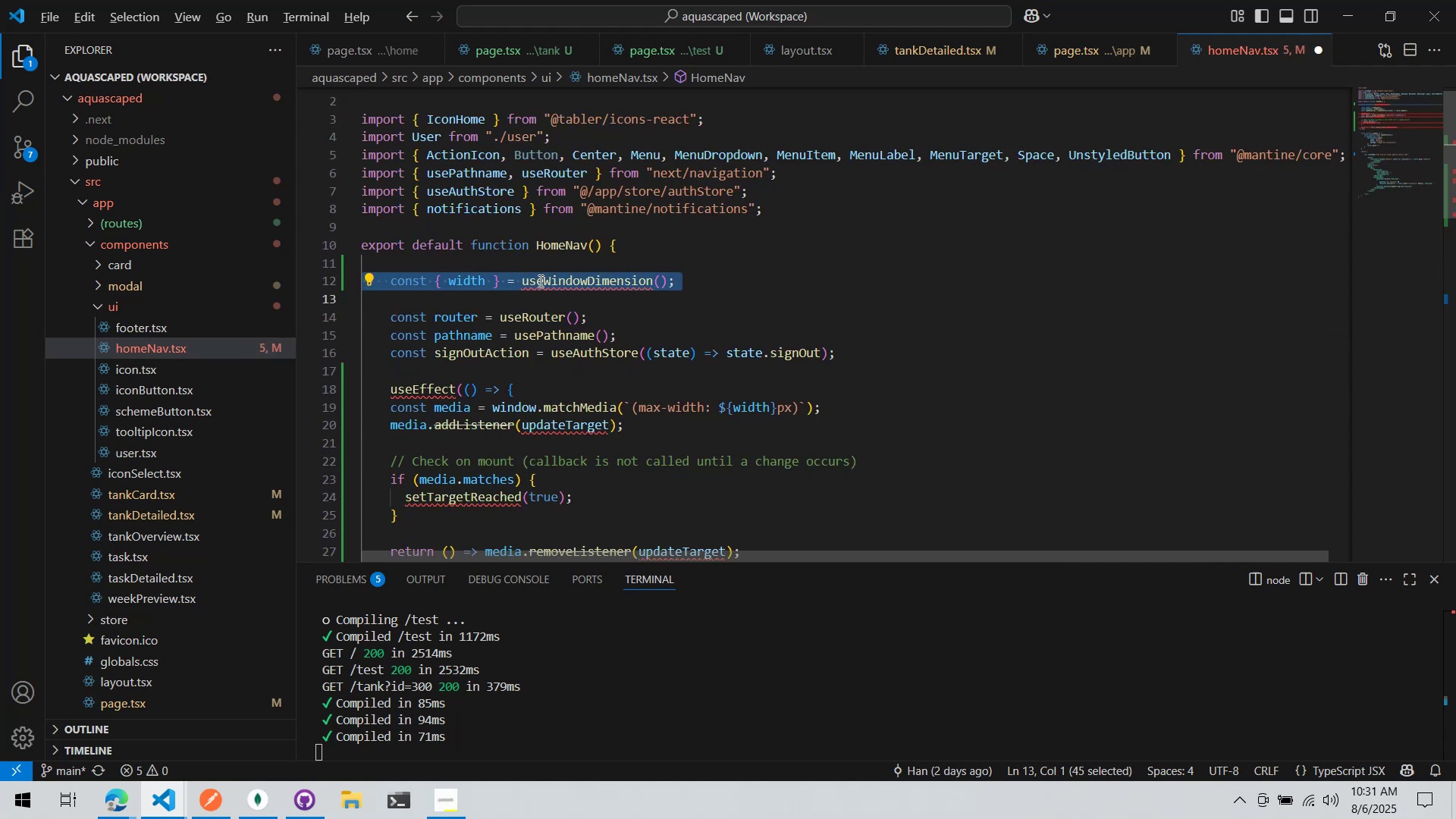 
key(Alt+Tab)
 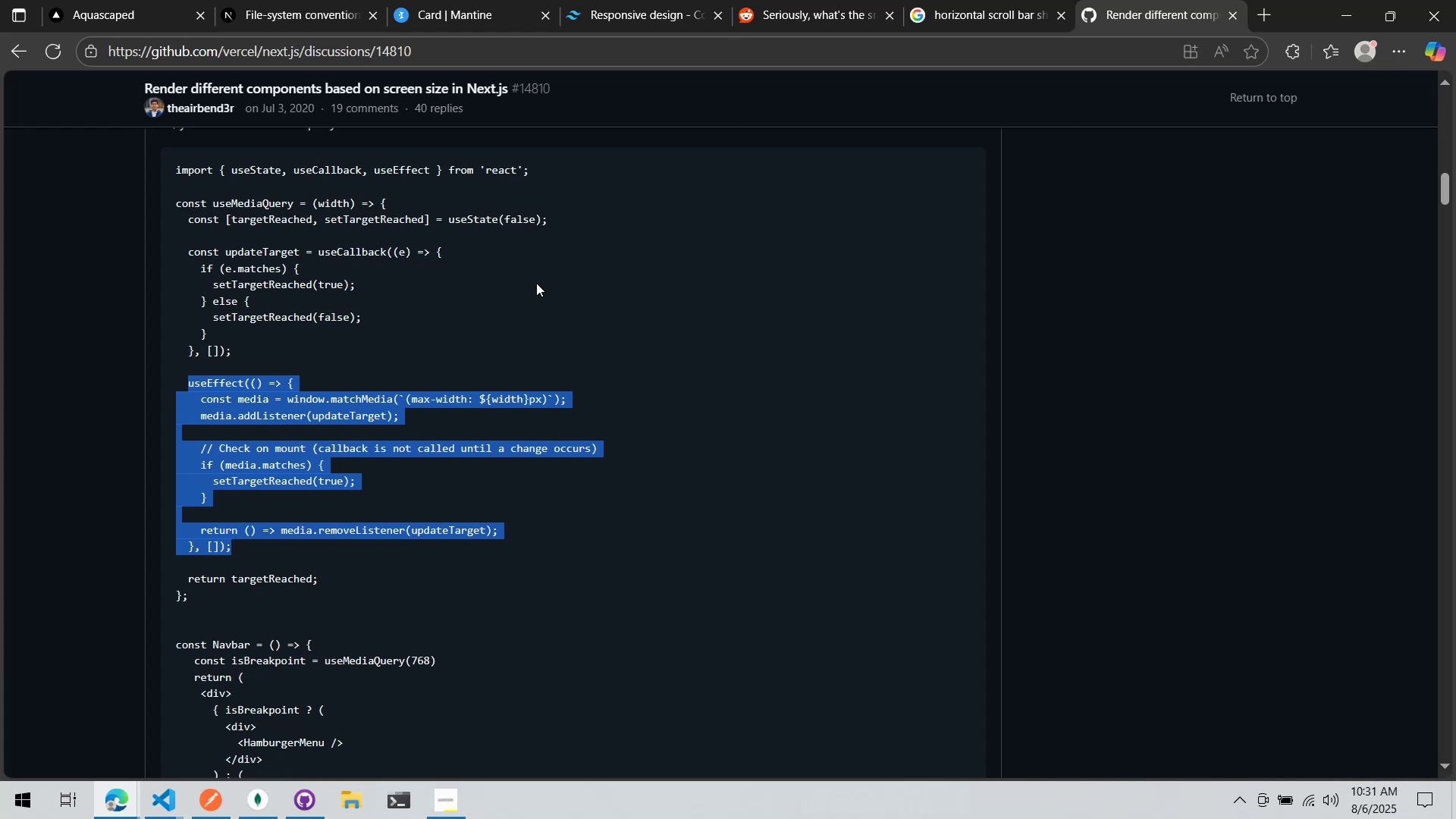 
key(Alt+AltLeft)
 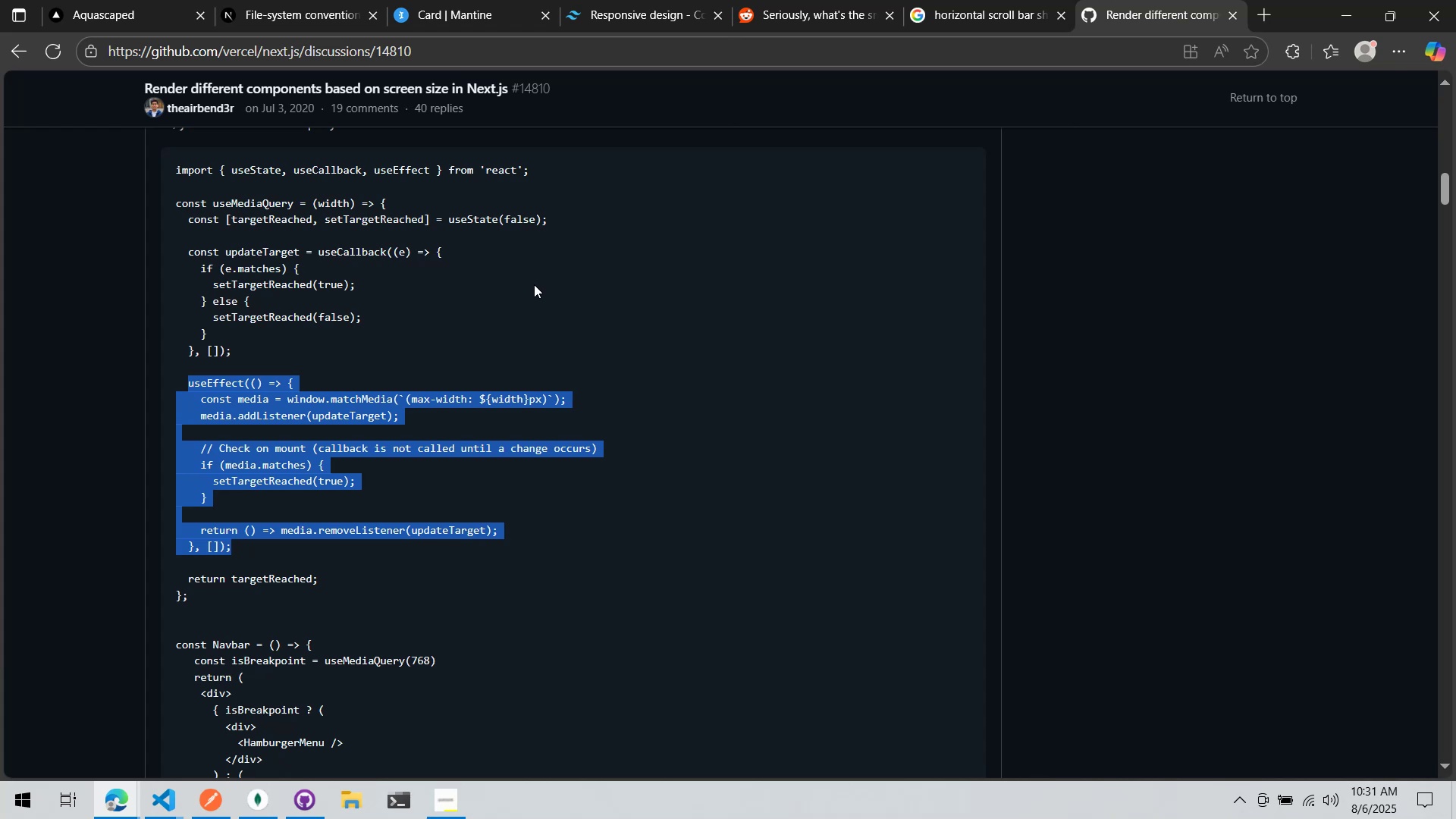 
key(Alt+Tab)
 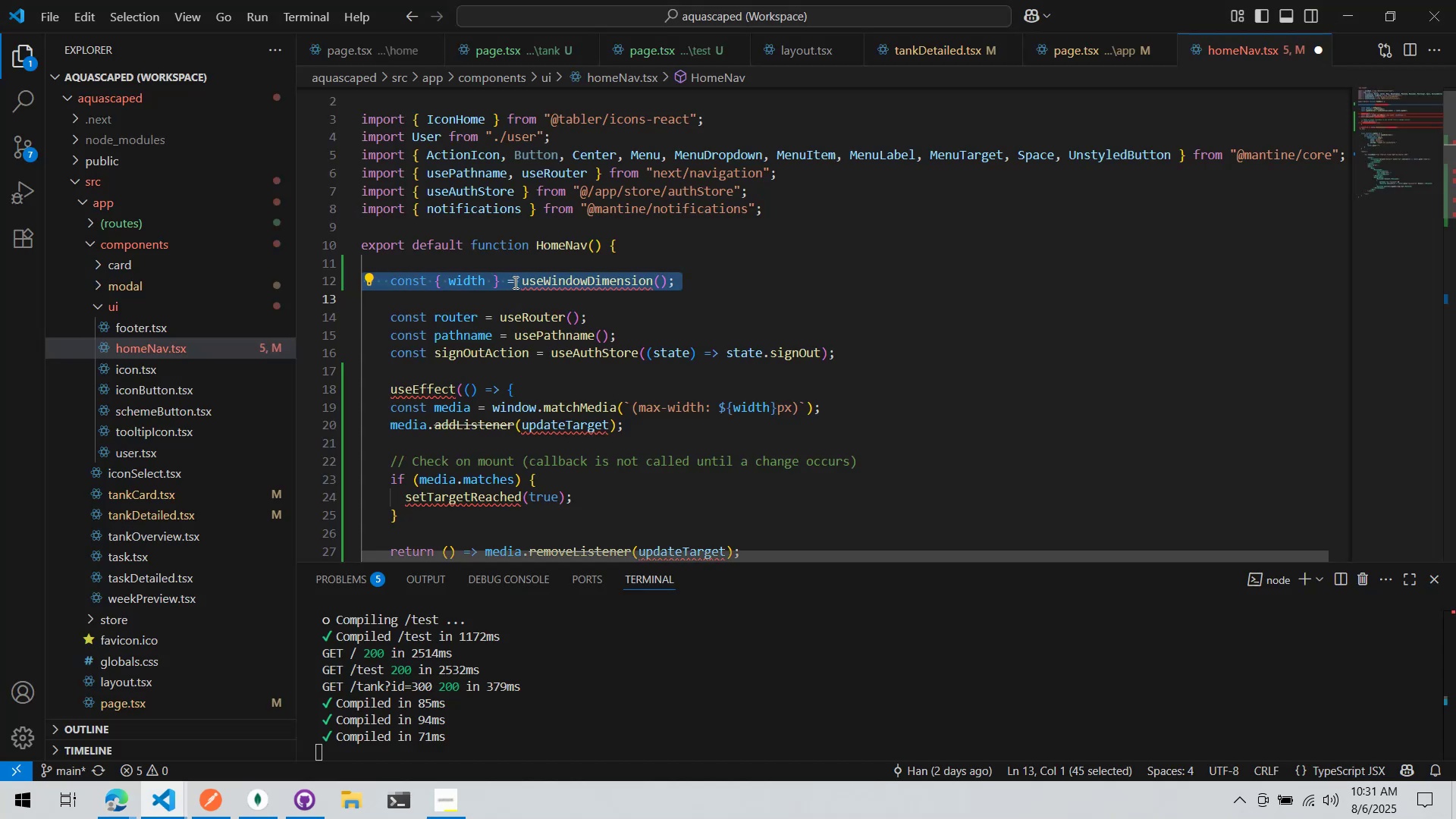 
double_click([516, 281])
 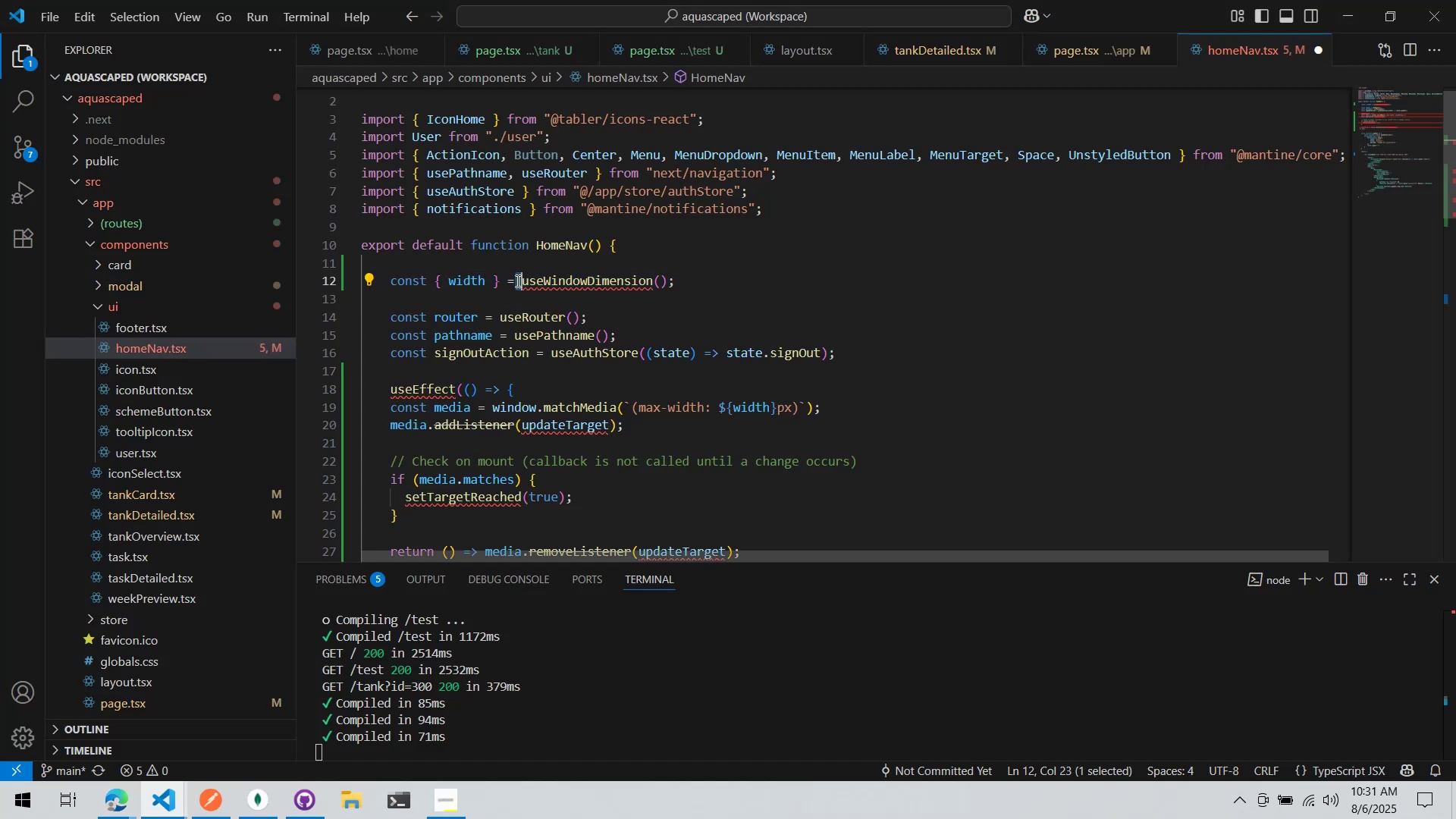 
triple_click([516, 281])
 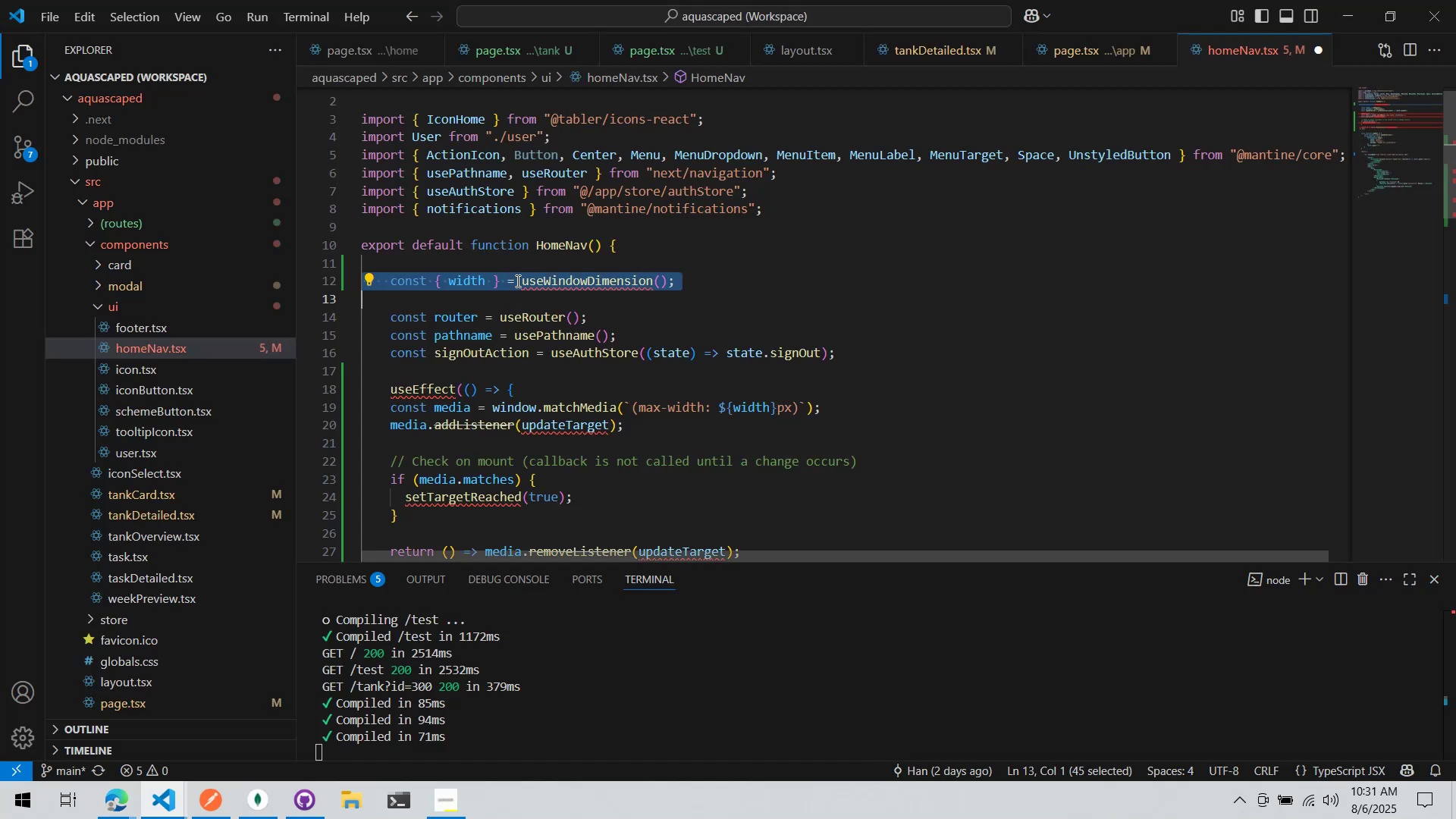 
triple_click([516, 281])
 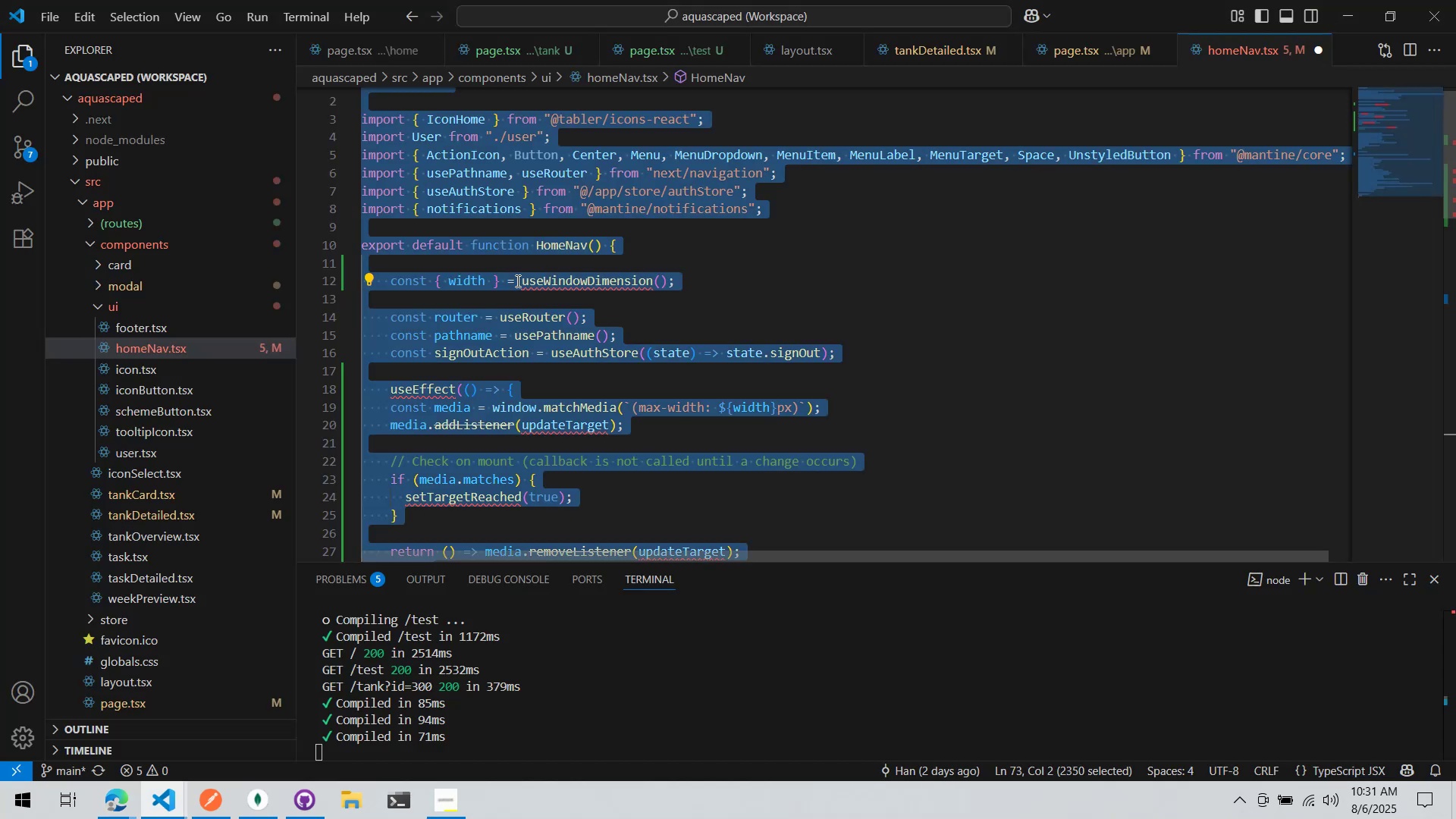 
key(Control+ControlLeft)
 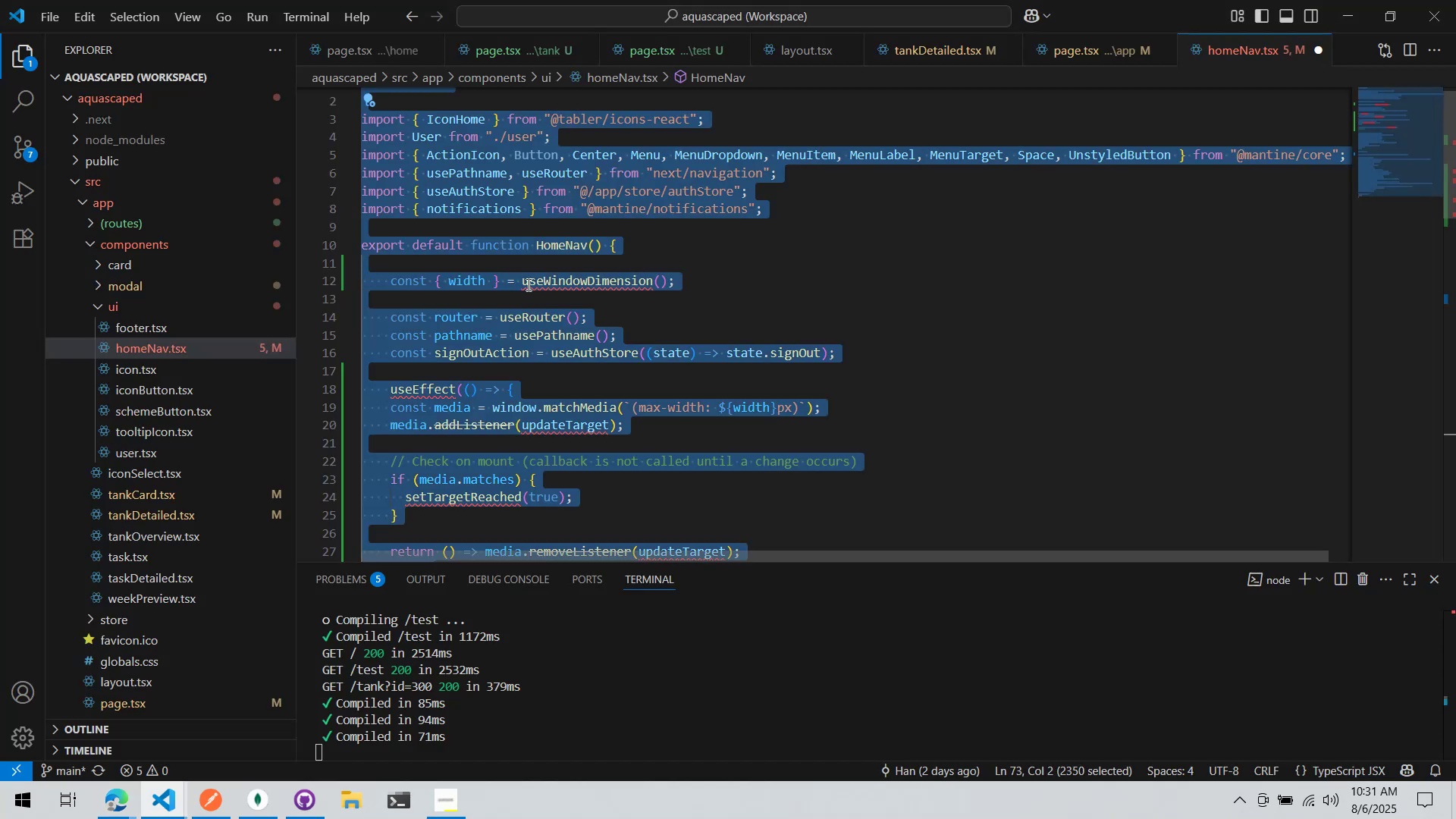 
double_click([527, 284])
 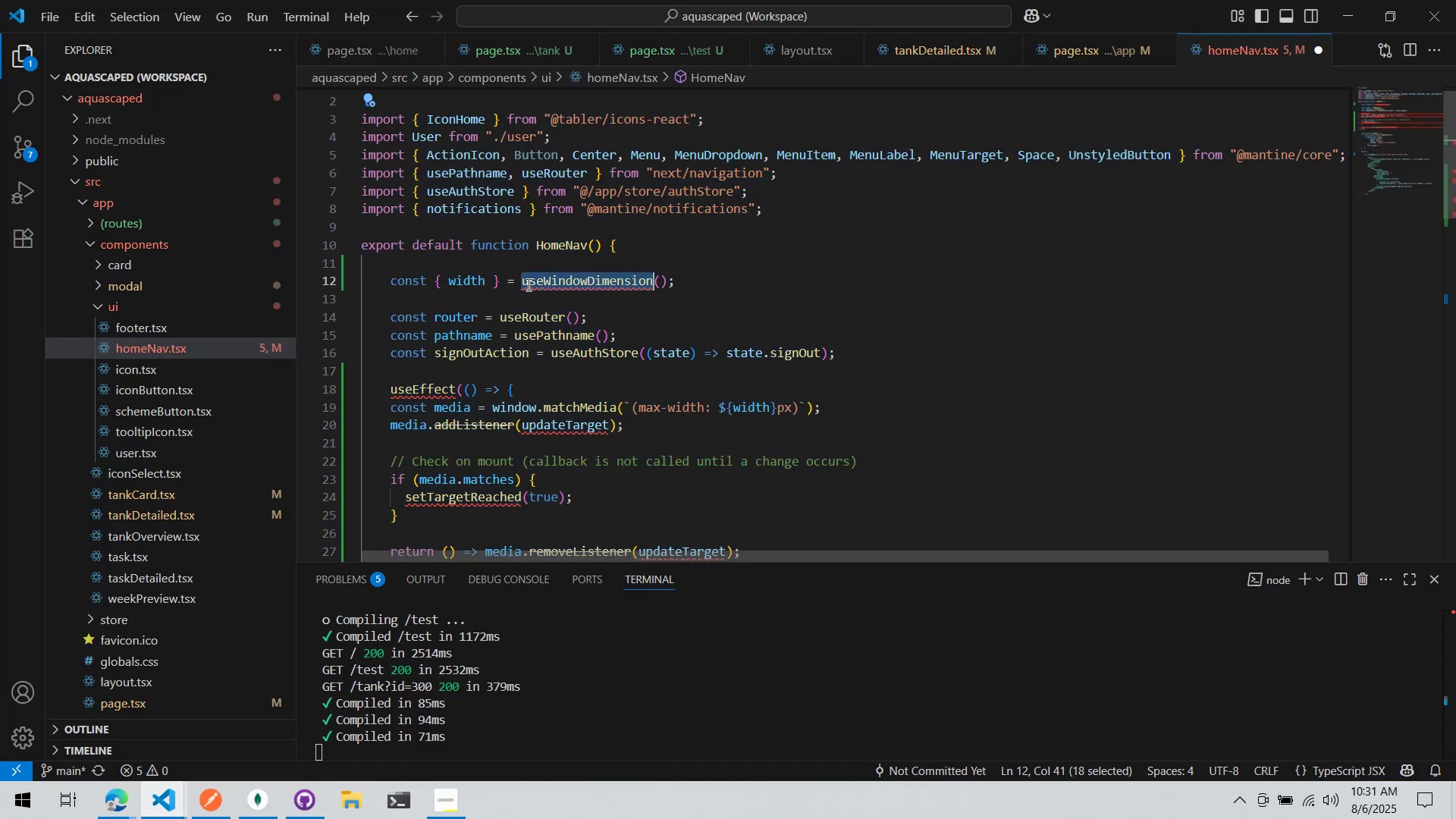 
triple_click([527, 284])
 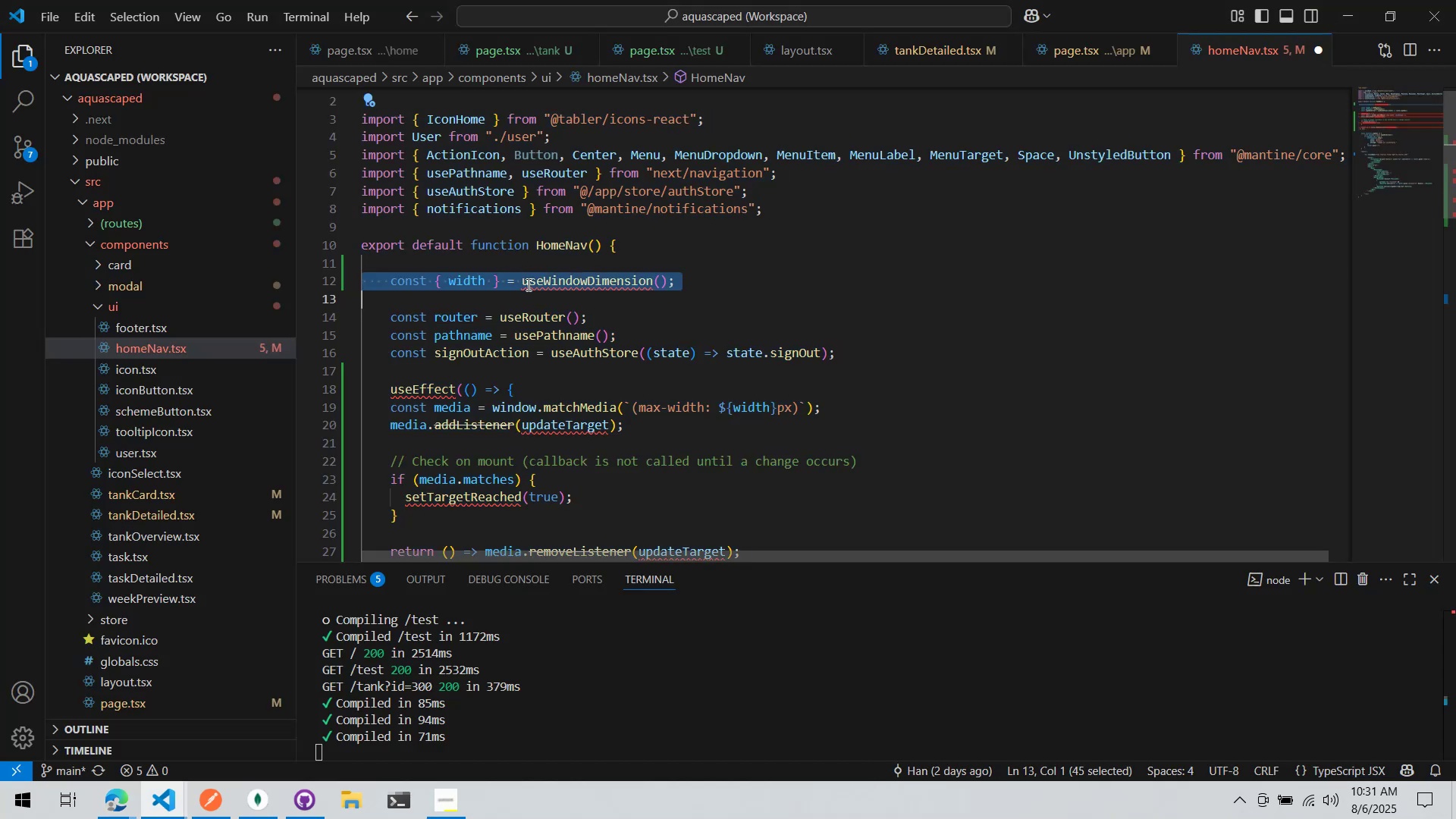 
key(Control+ControlLeft)
 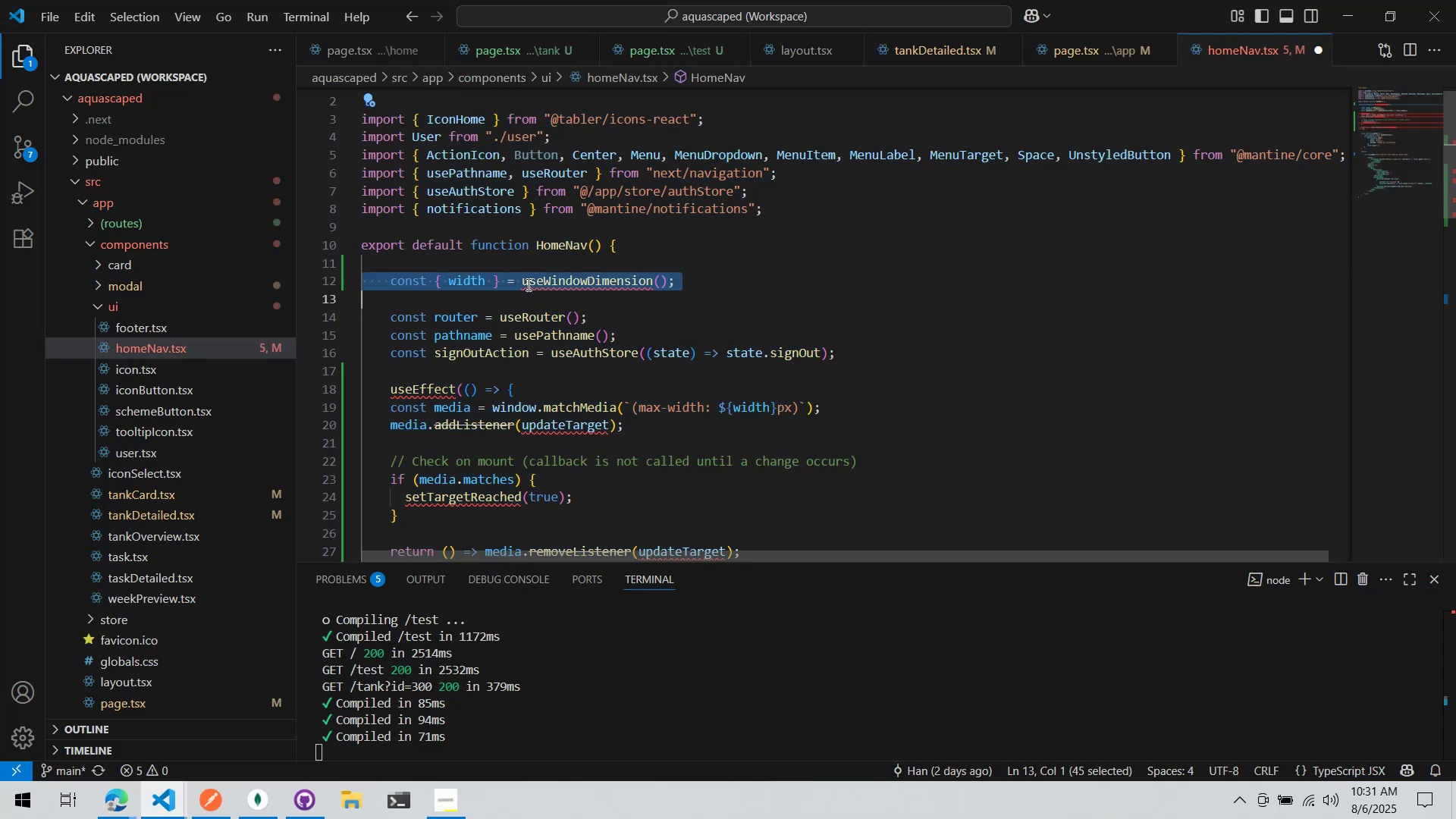 
key(Control+X)
 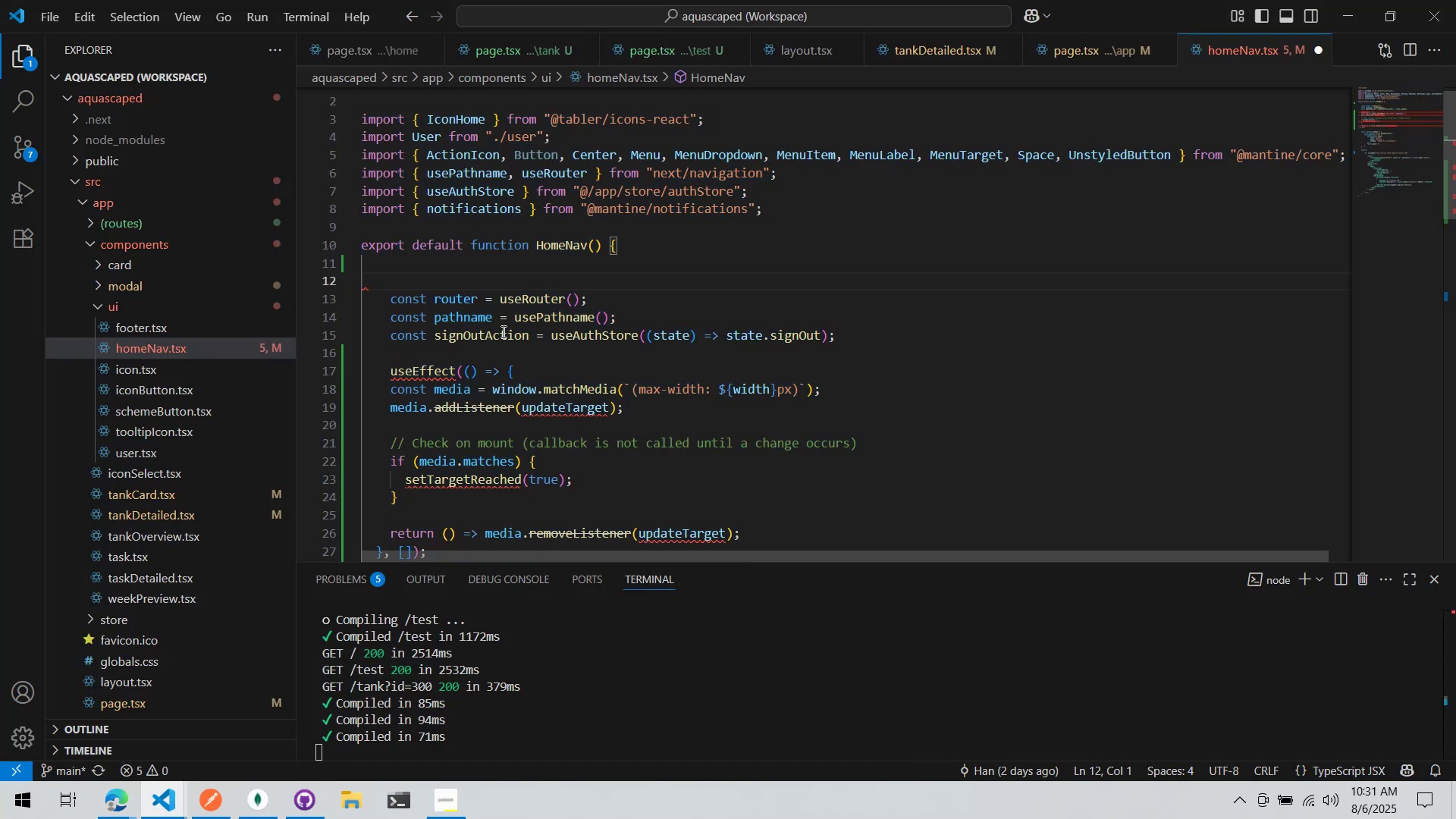 
left_click([498, 352])
 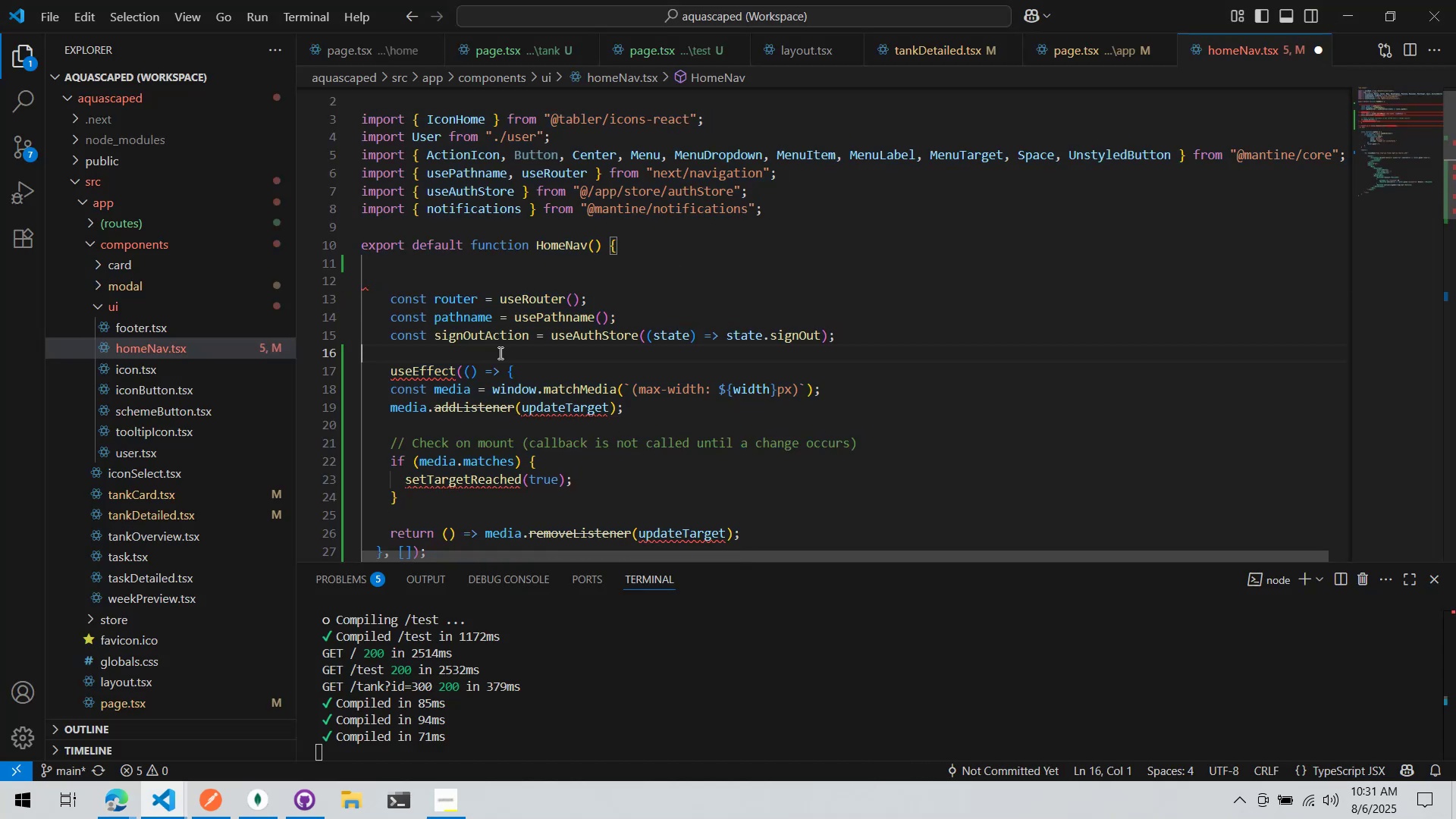 
key(Enter)
 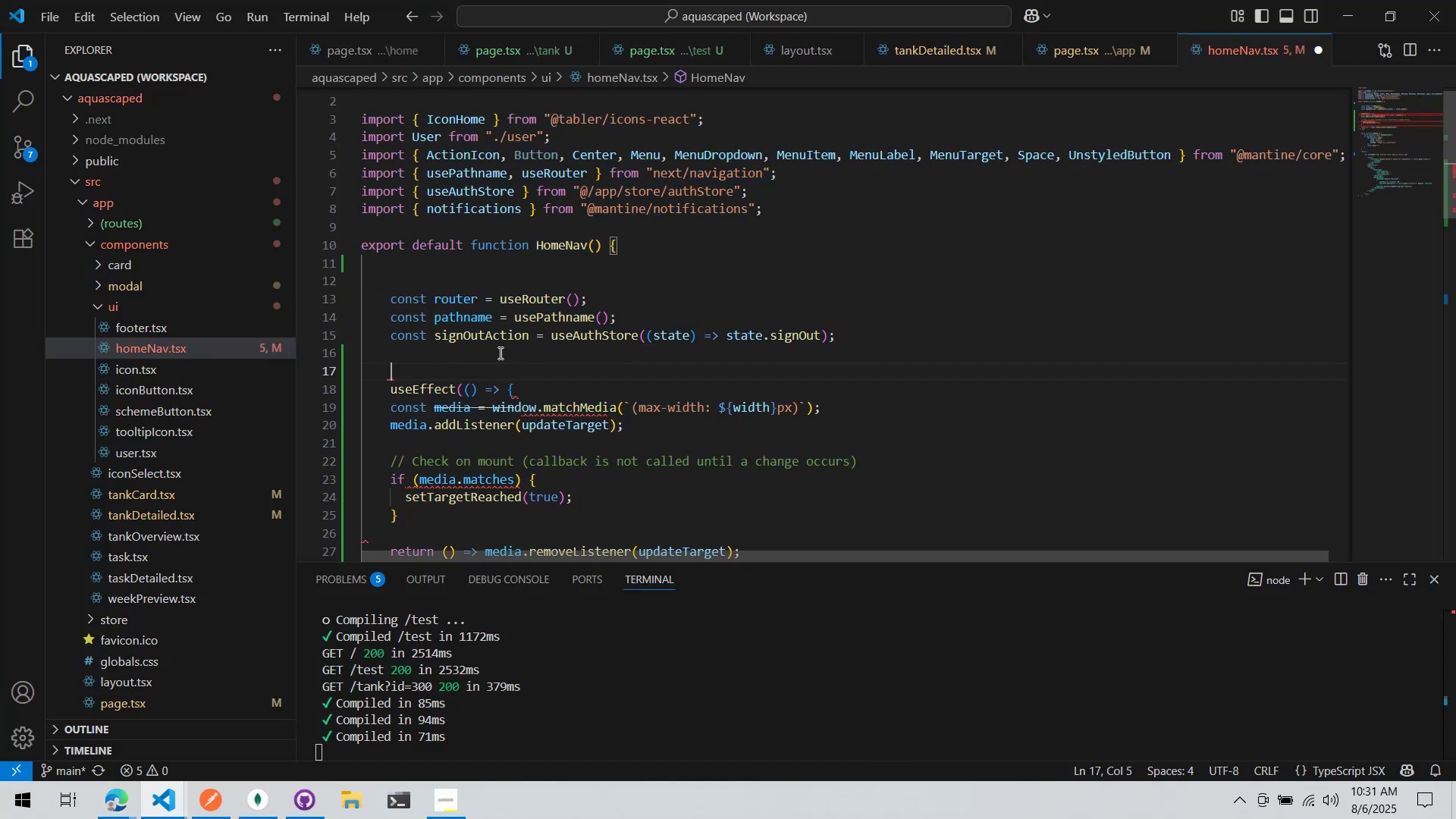 
key(ArrowUp)
 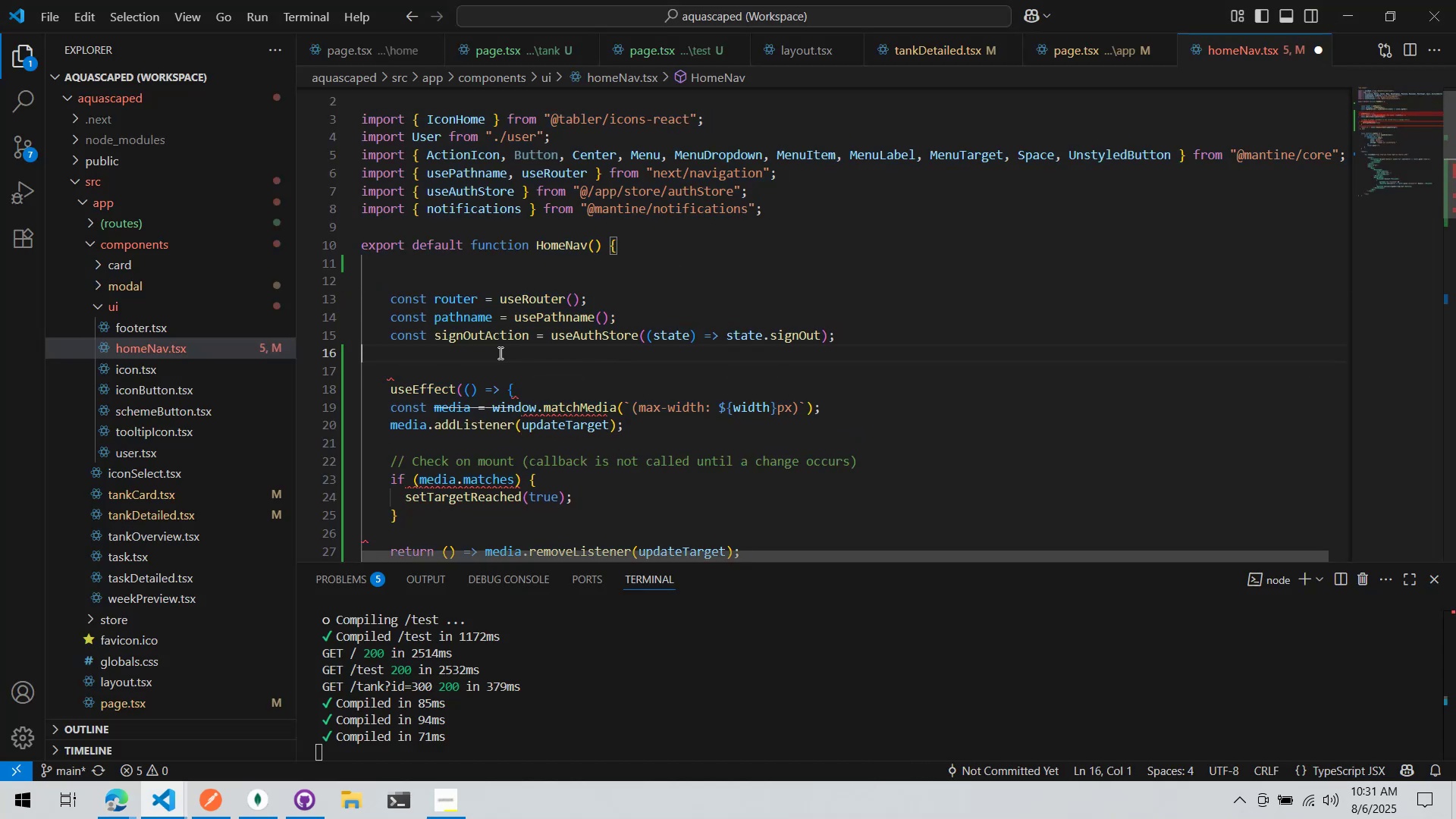 
key(Tab)
type(const )
key(Backspace)
type([)
key(Backspace)
type( [ t)
key(Backspace)
key(Backspace)
type(targetReached, setTarg)
 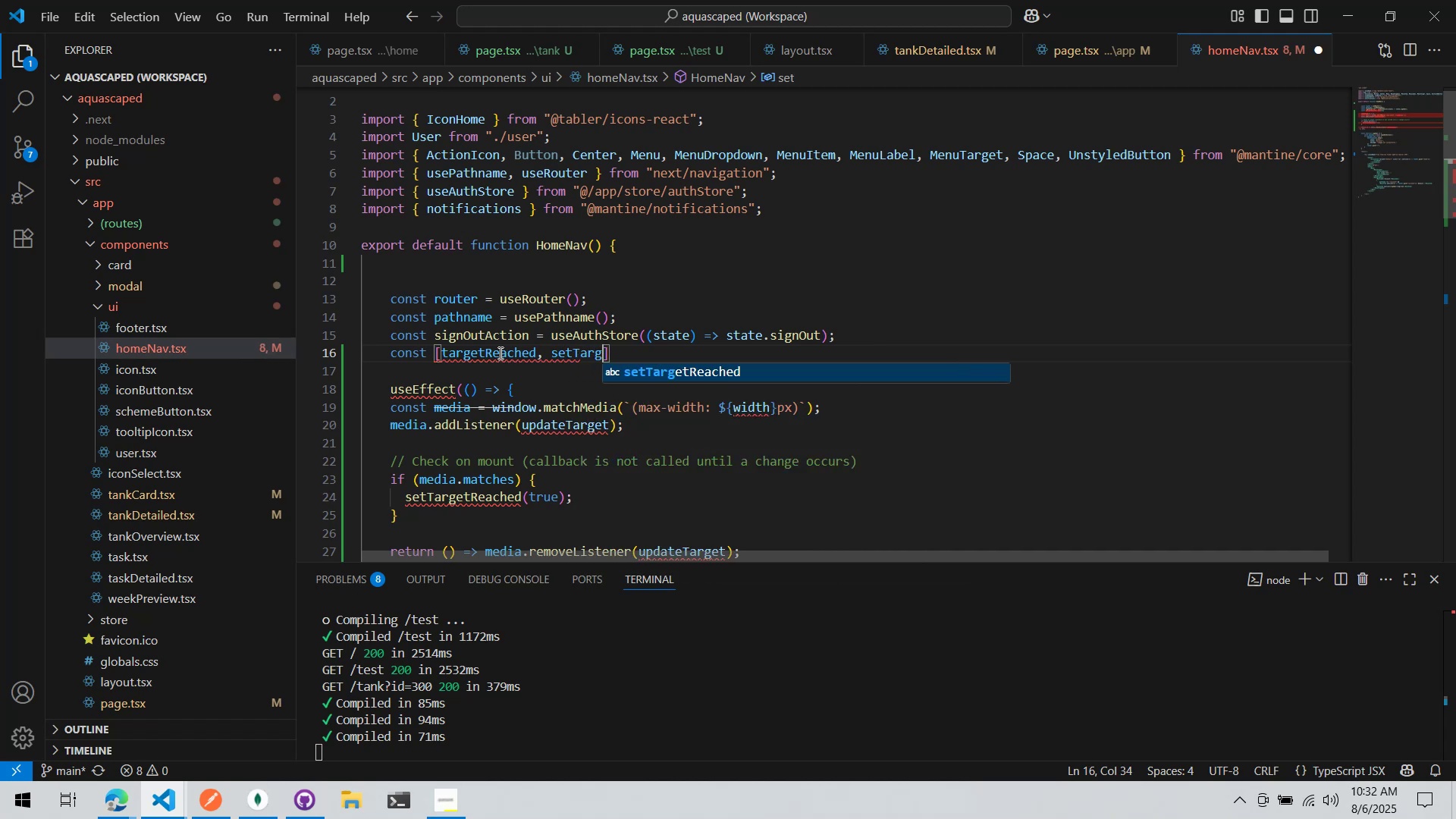 
key(Enter)
 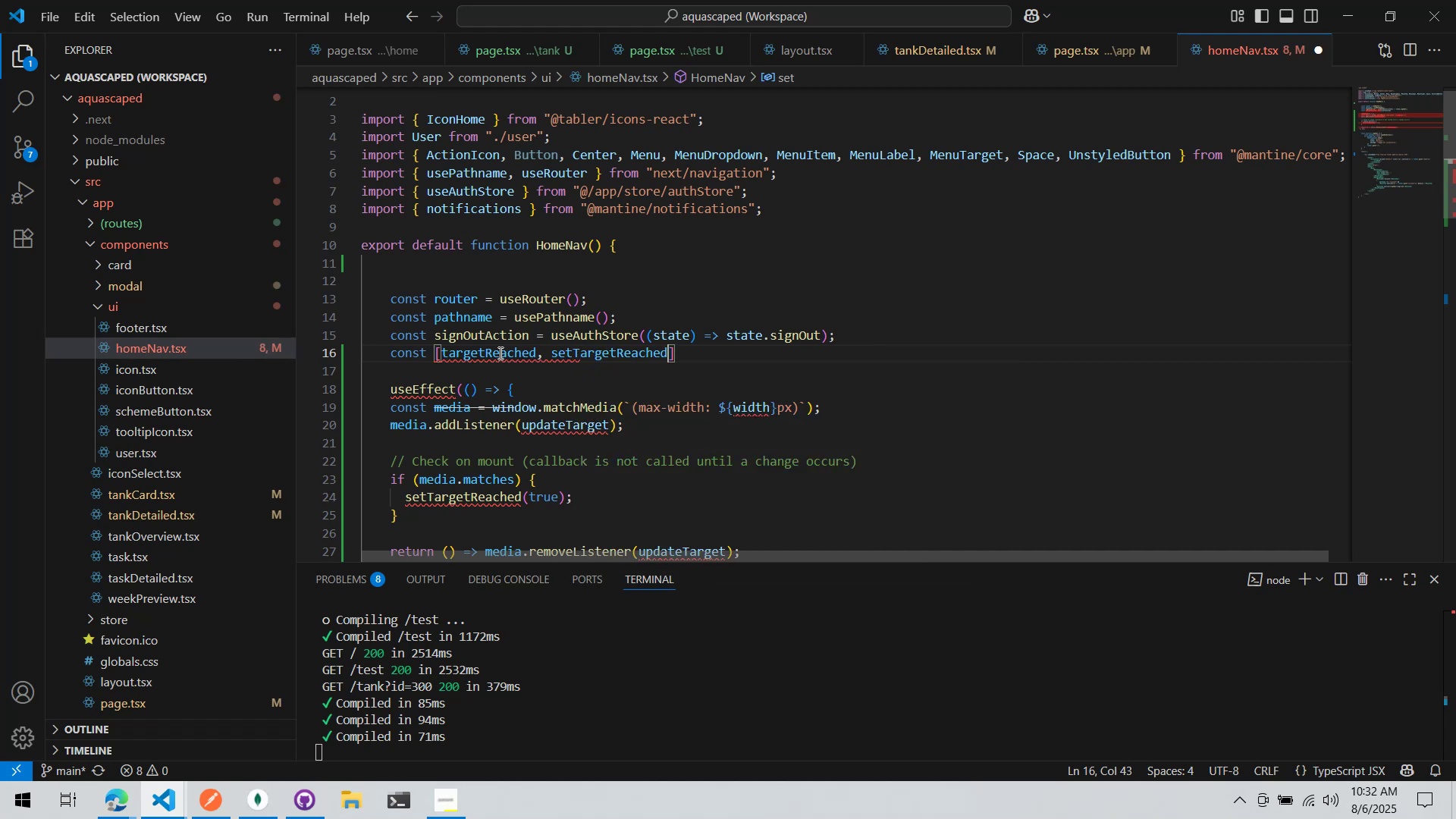 
key(ArrowRight)
 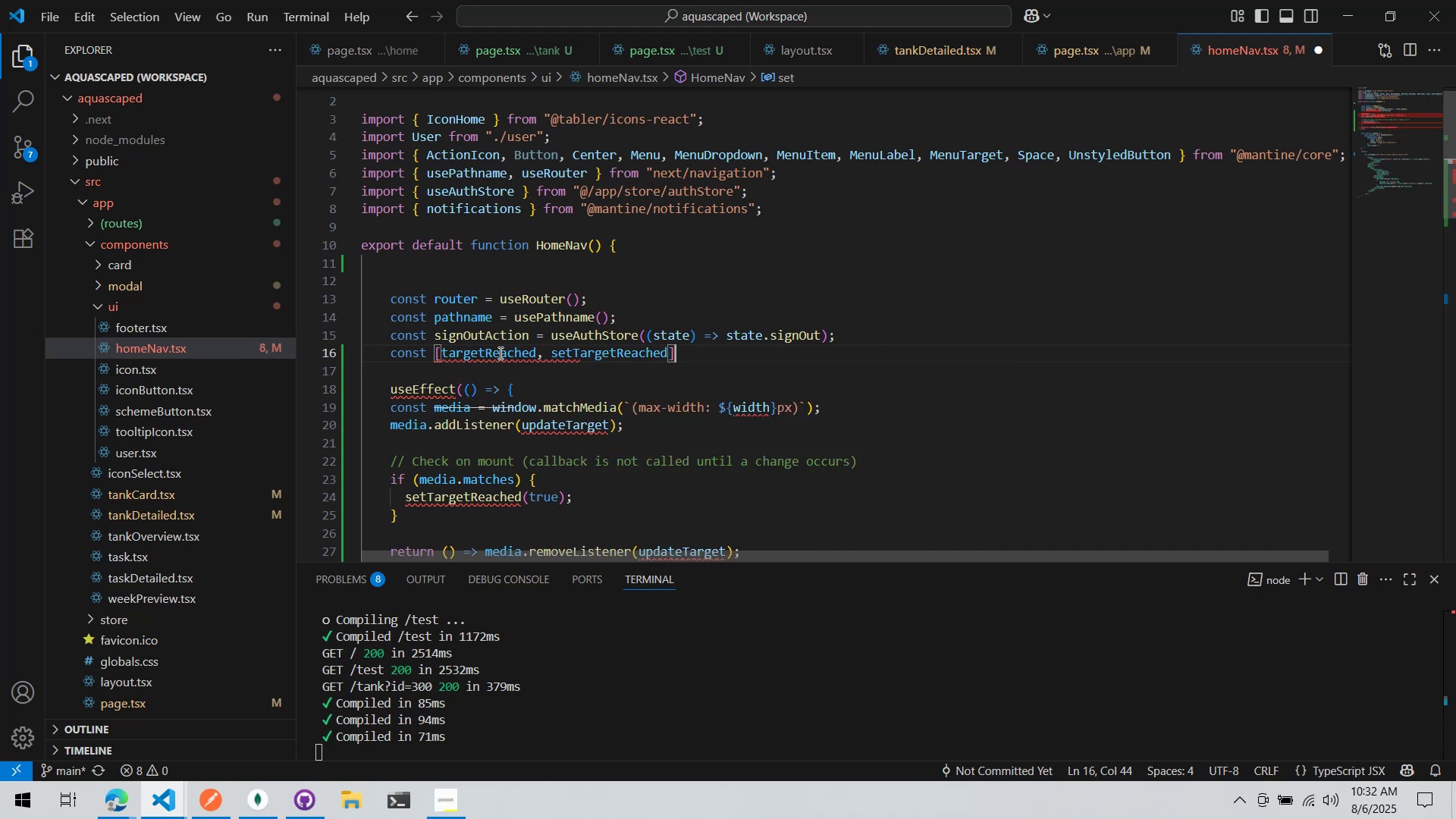 
type( = useState()
 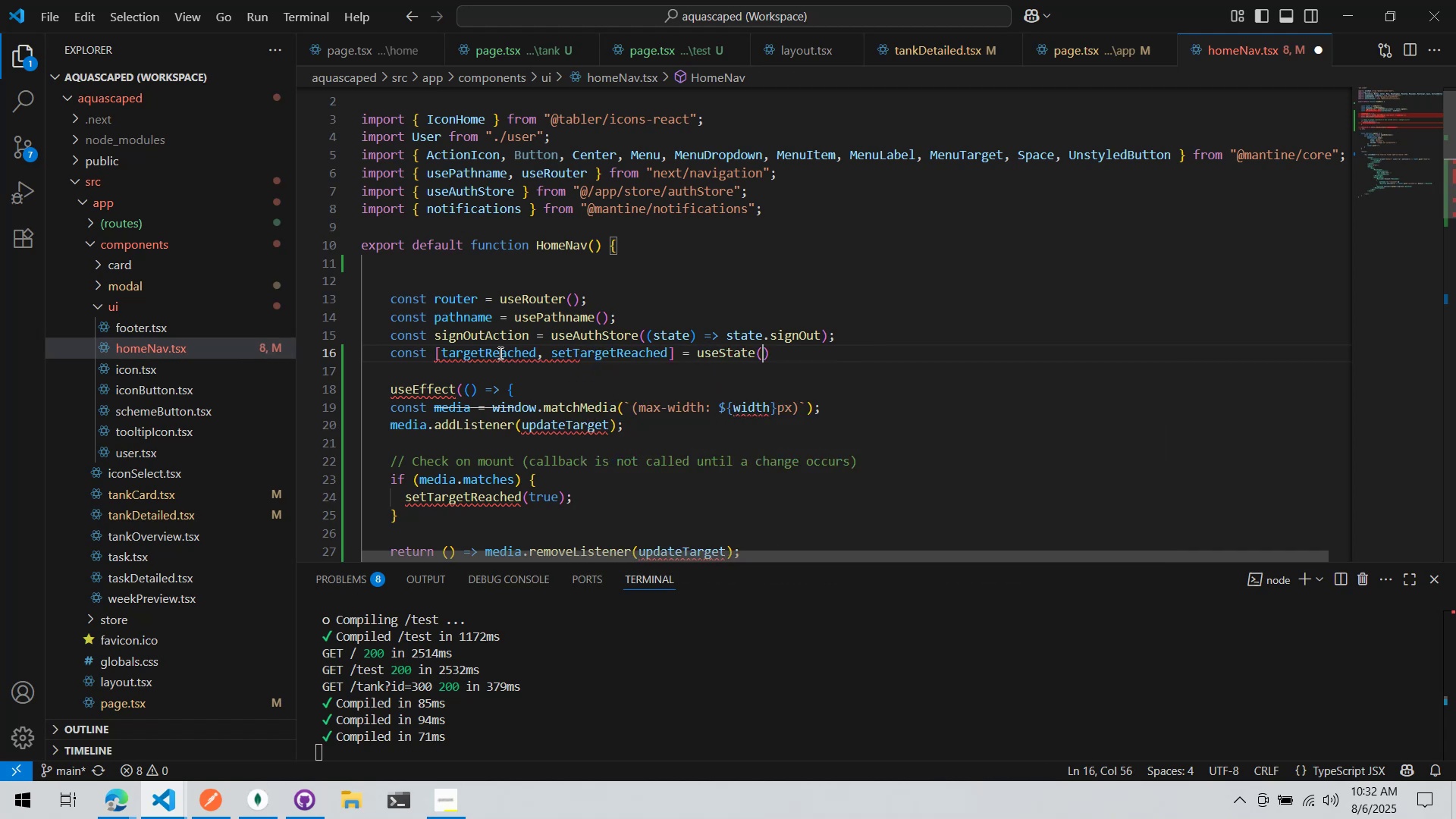 
key(Alt+AltLeft)
 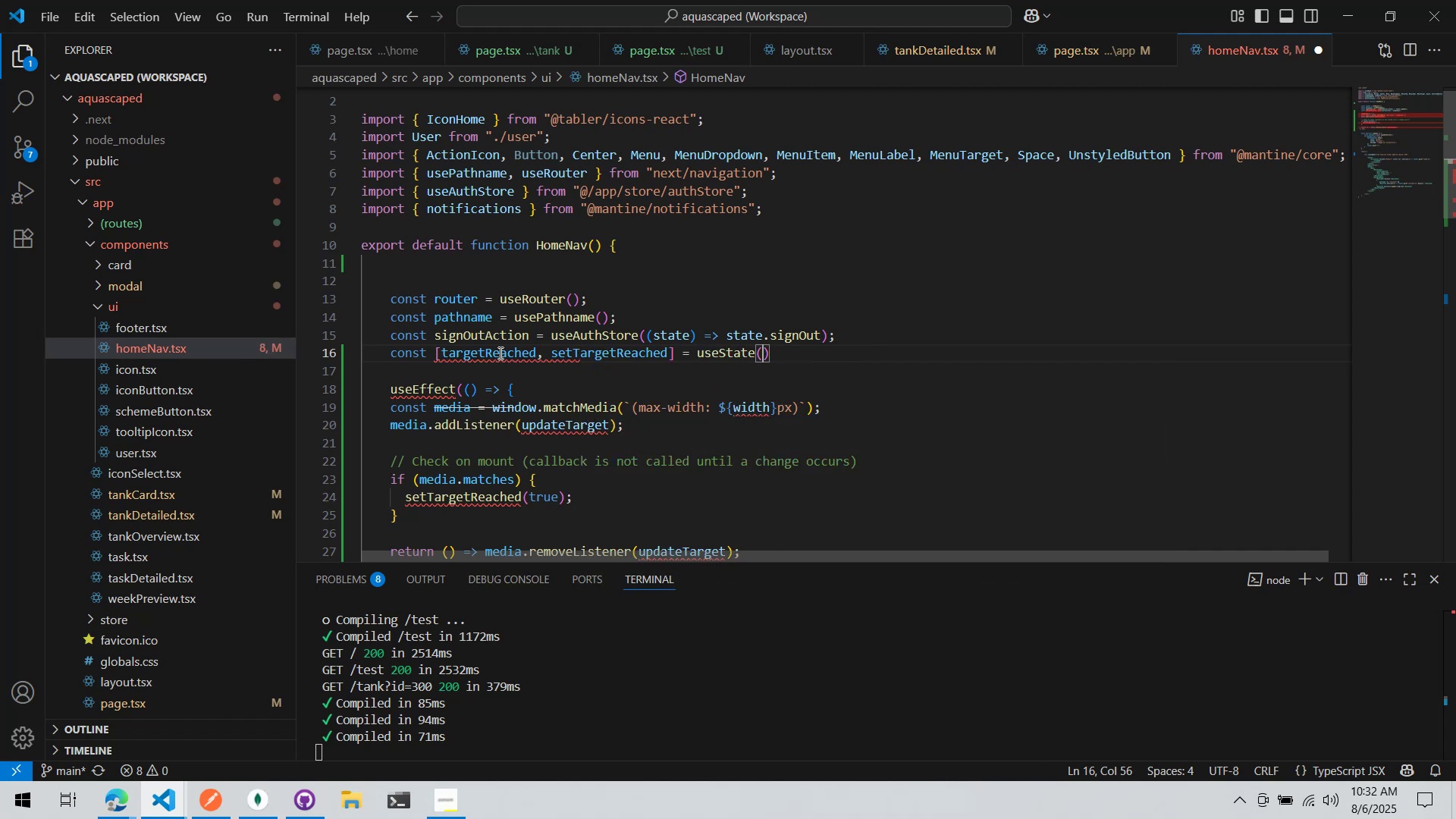 
key(Alt+Tab)
 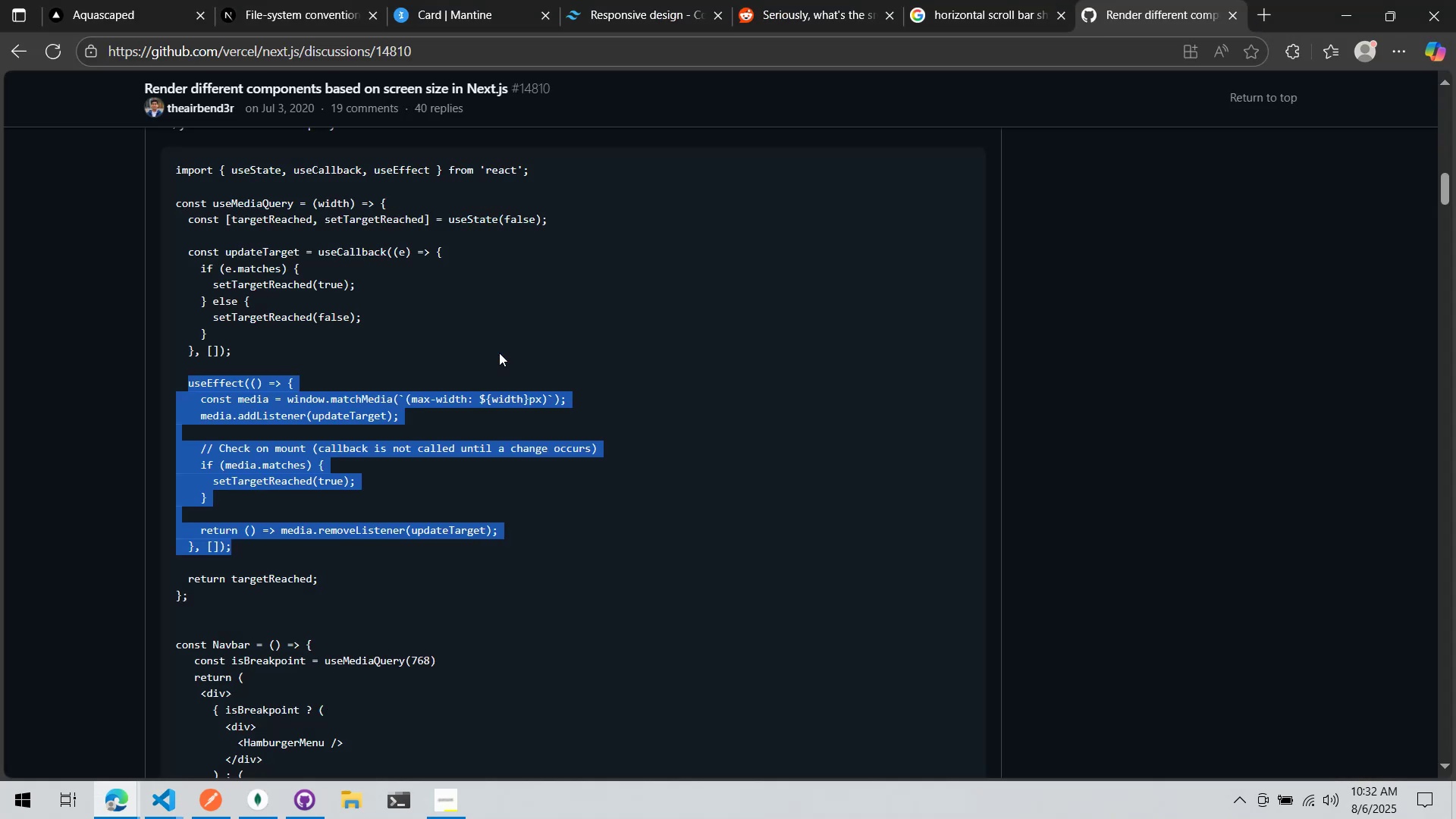 
key(Alt+AltLeft)
 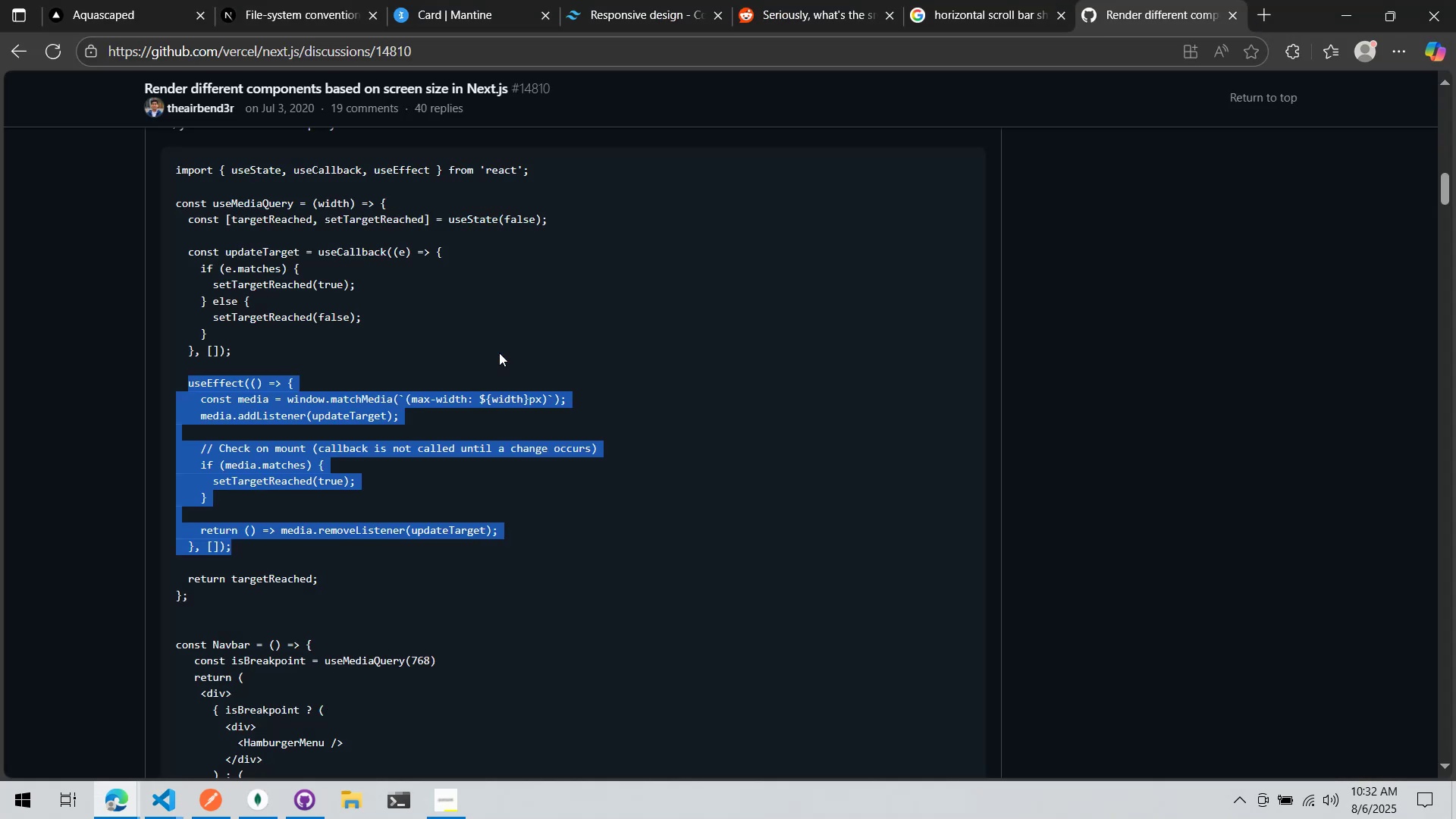 
key(Tab)
type(fale)
key(Backspace)
type(se)
 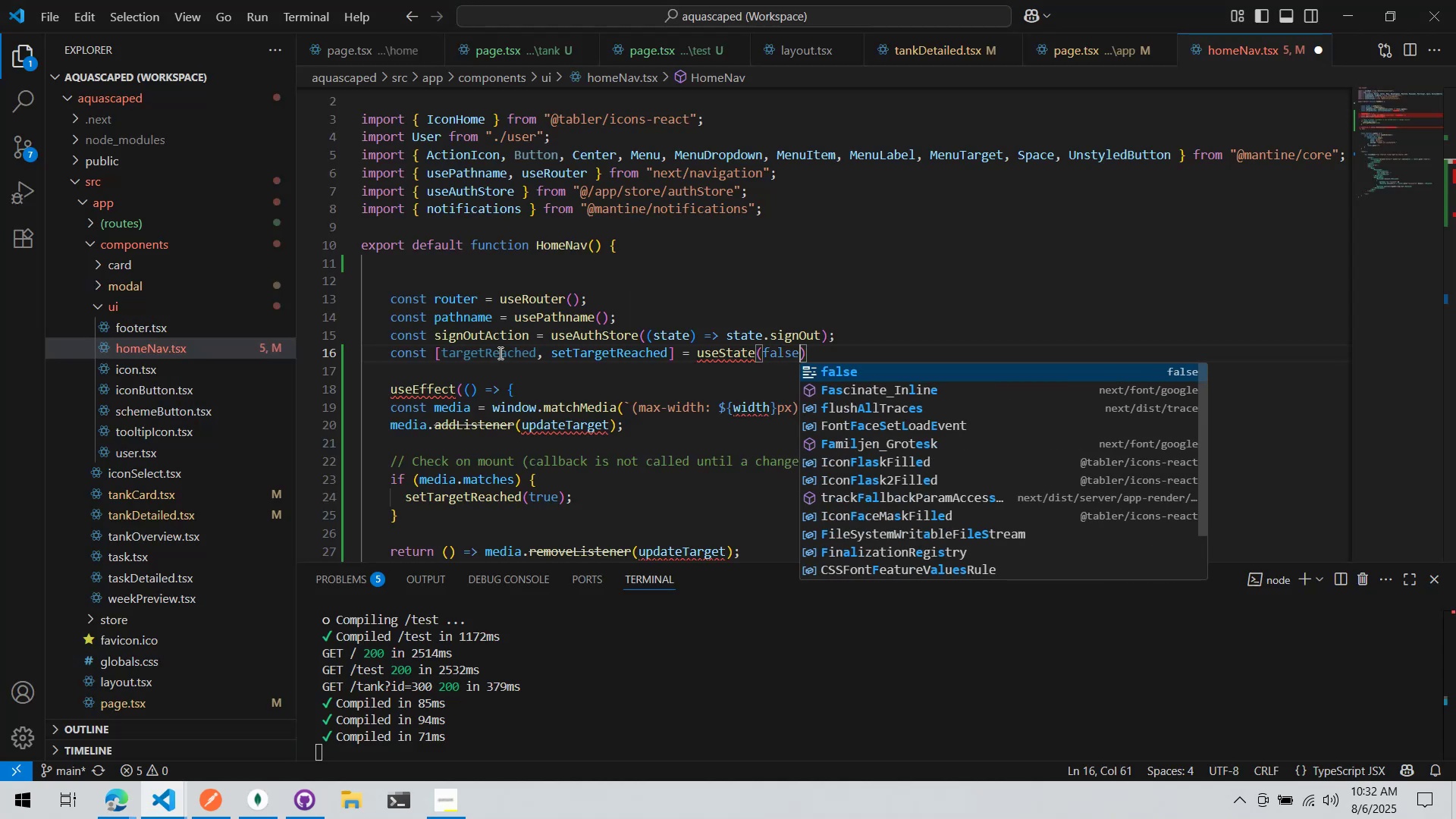 
key(ArrowRight)
 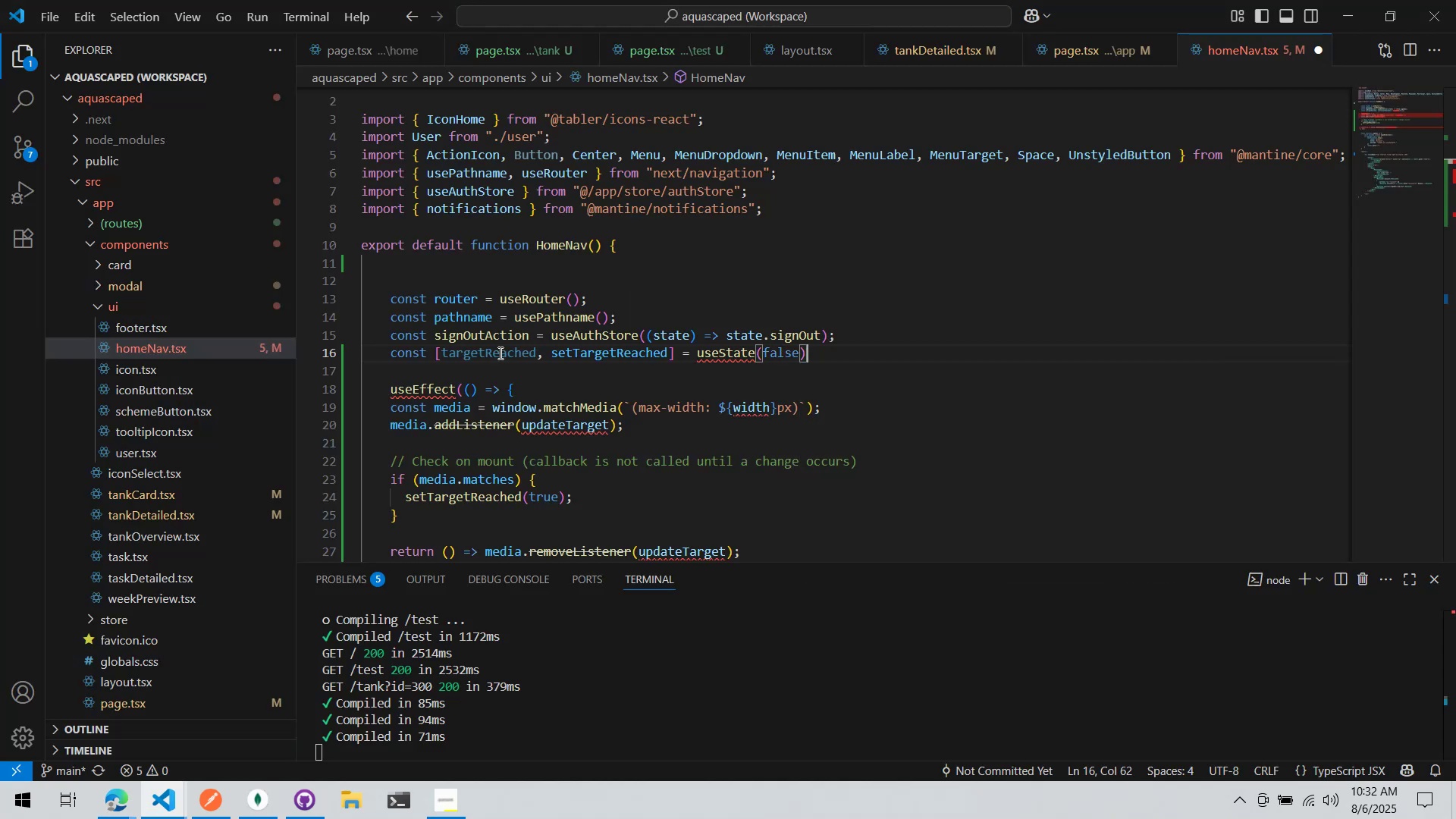 
key(Semicolon)
 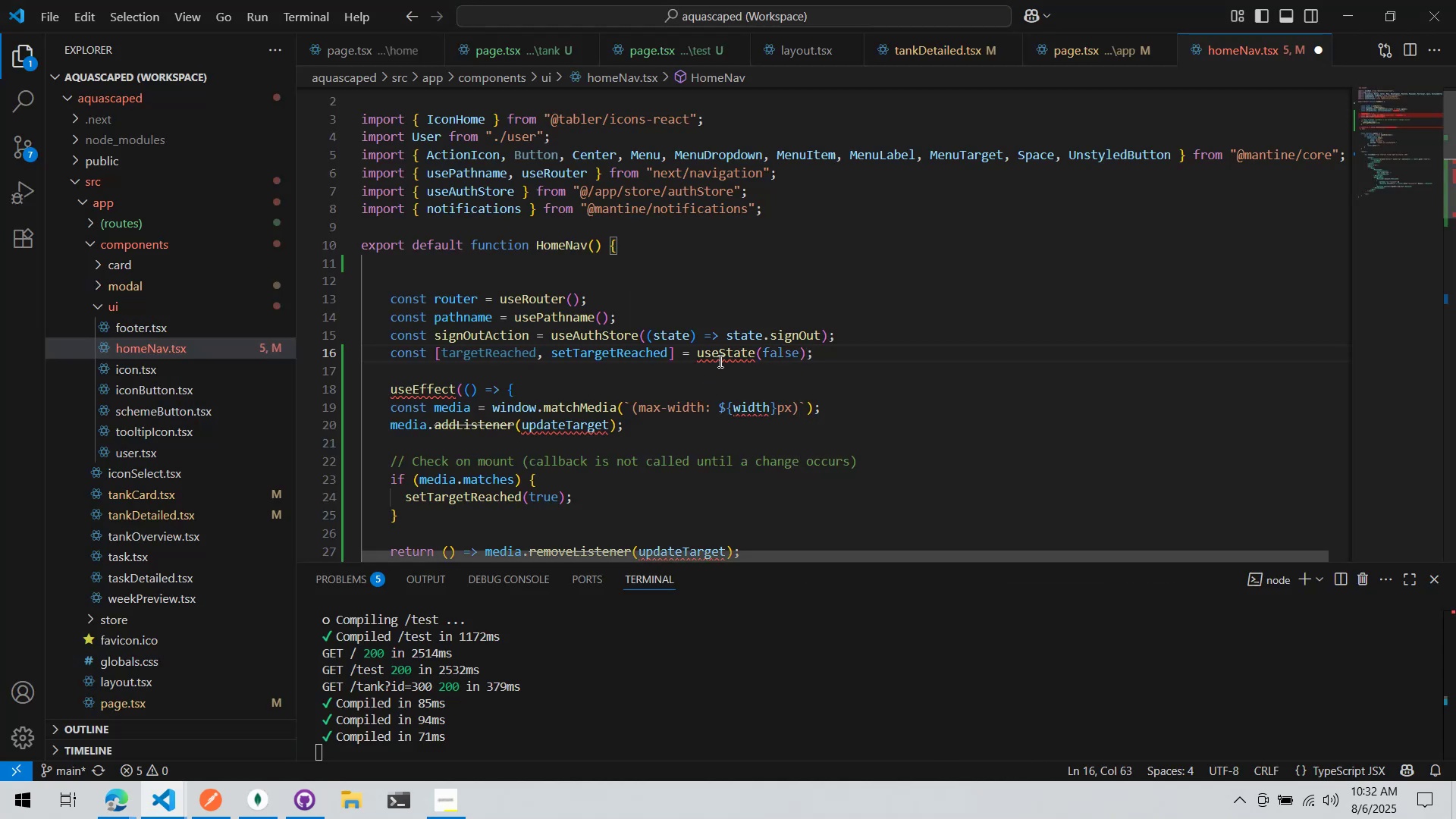 
left_click([724, 356])
 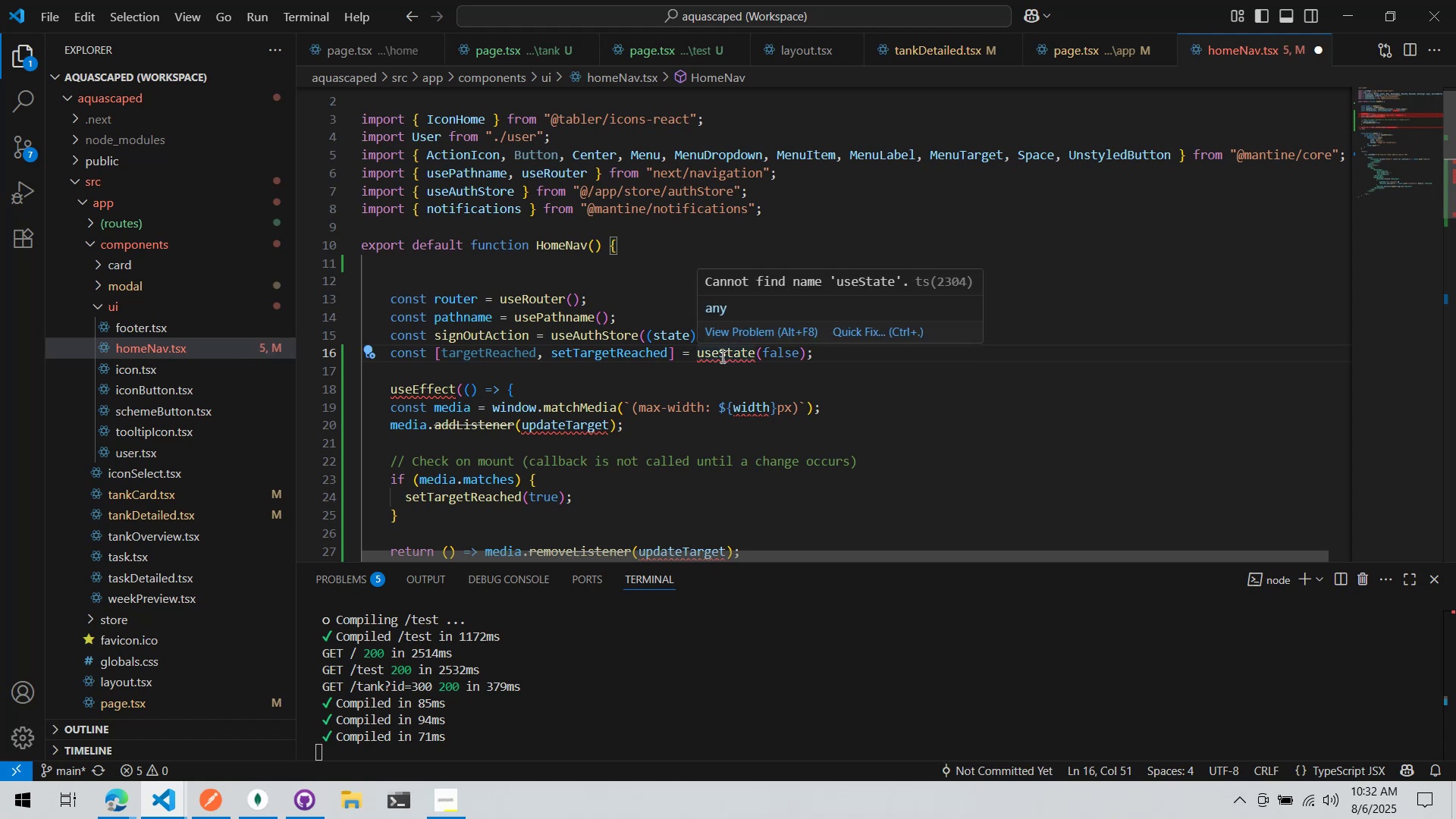 
key(Control+Period)
 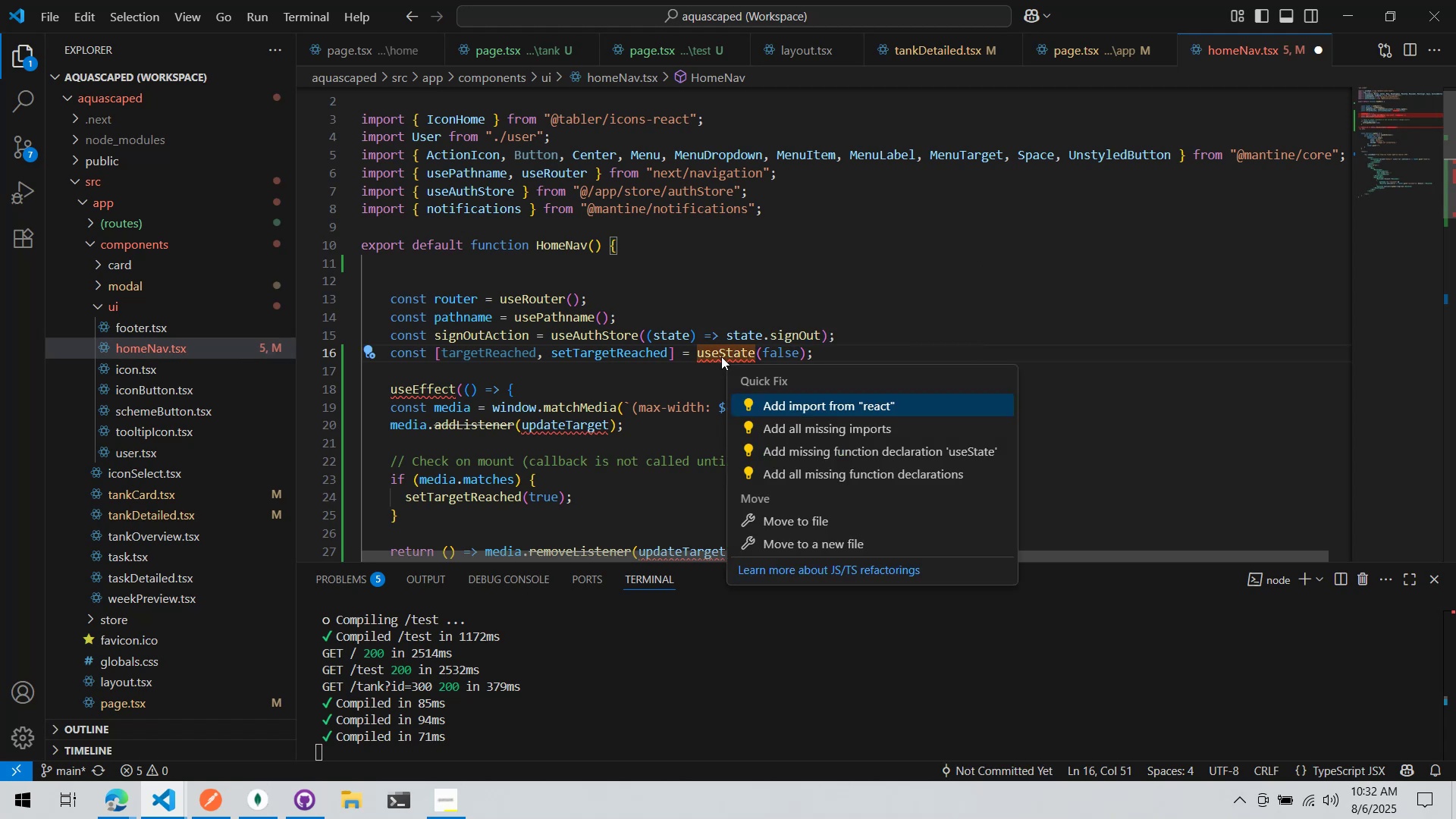 
scroll: coordinate [639, 212], scroll_direction: up, amount: 5.0
 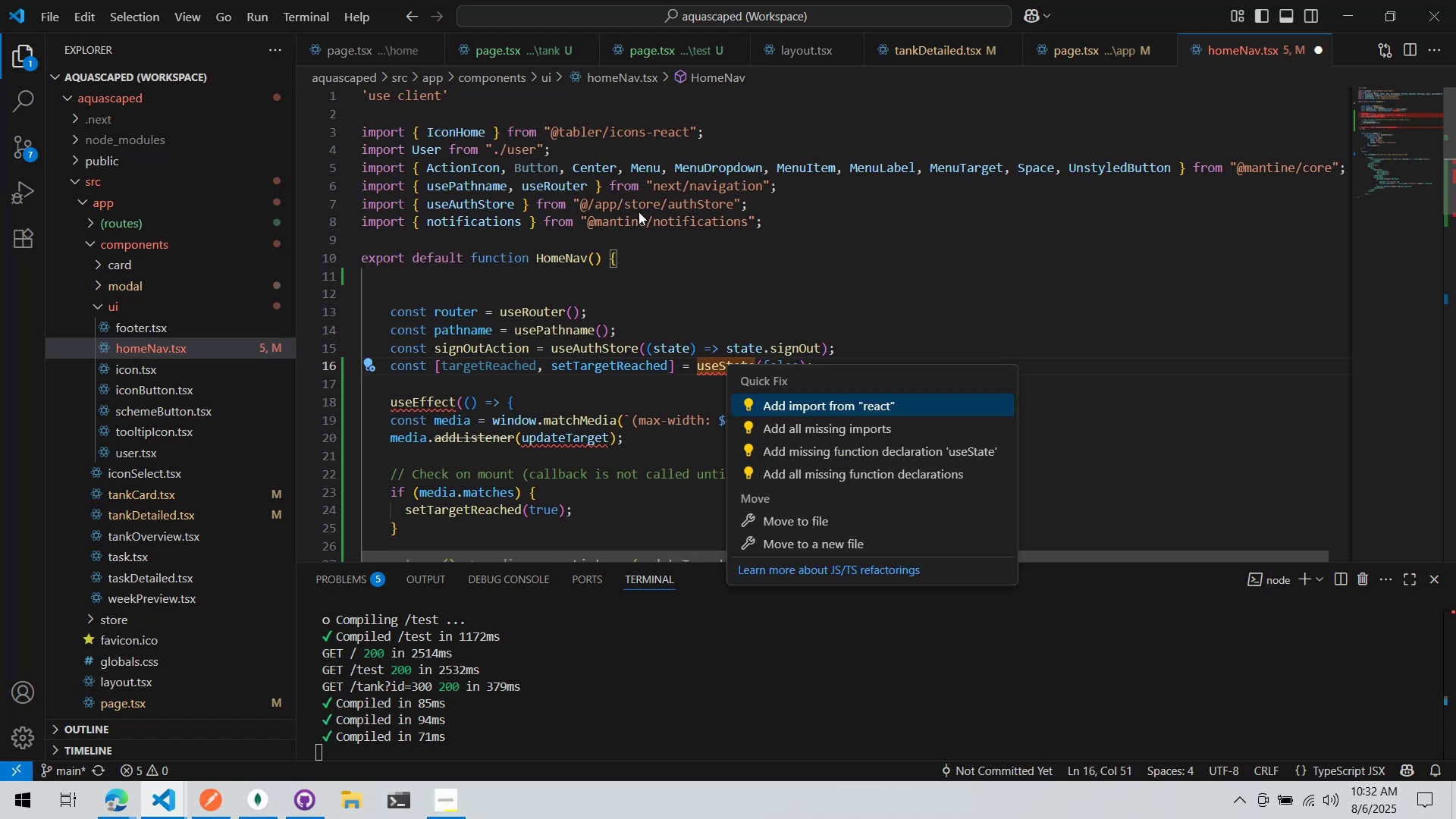 
key(Enter)
 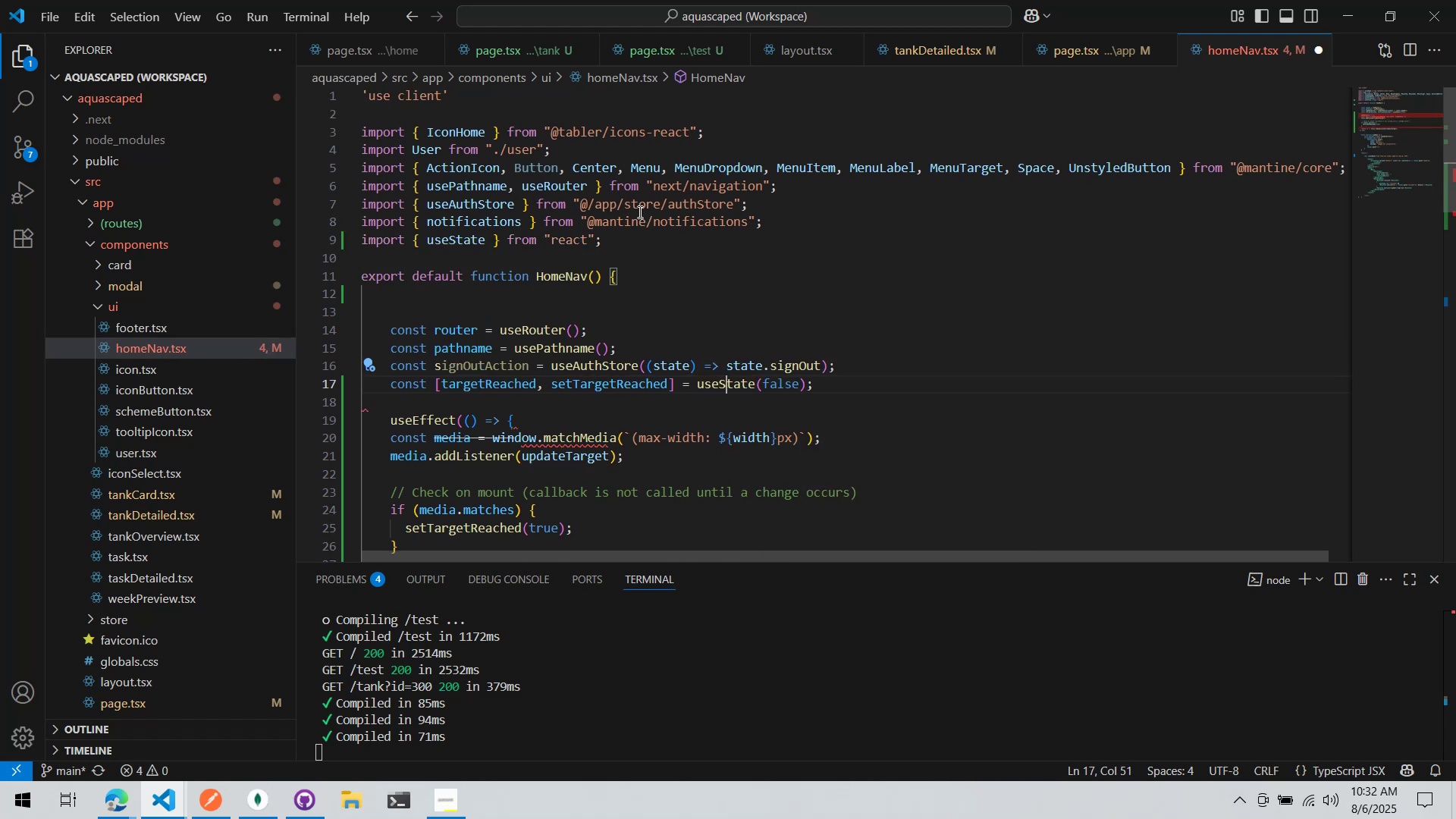 
scroll: coordinate [599, 225], scroll_direction: down, amount: 2.0
 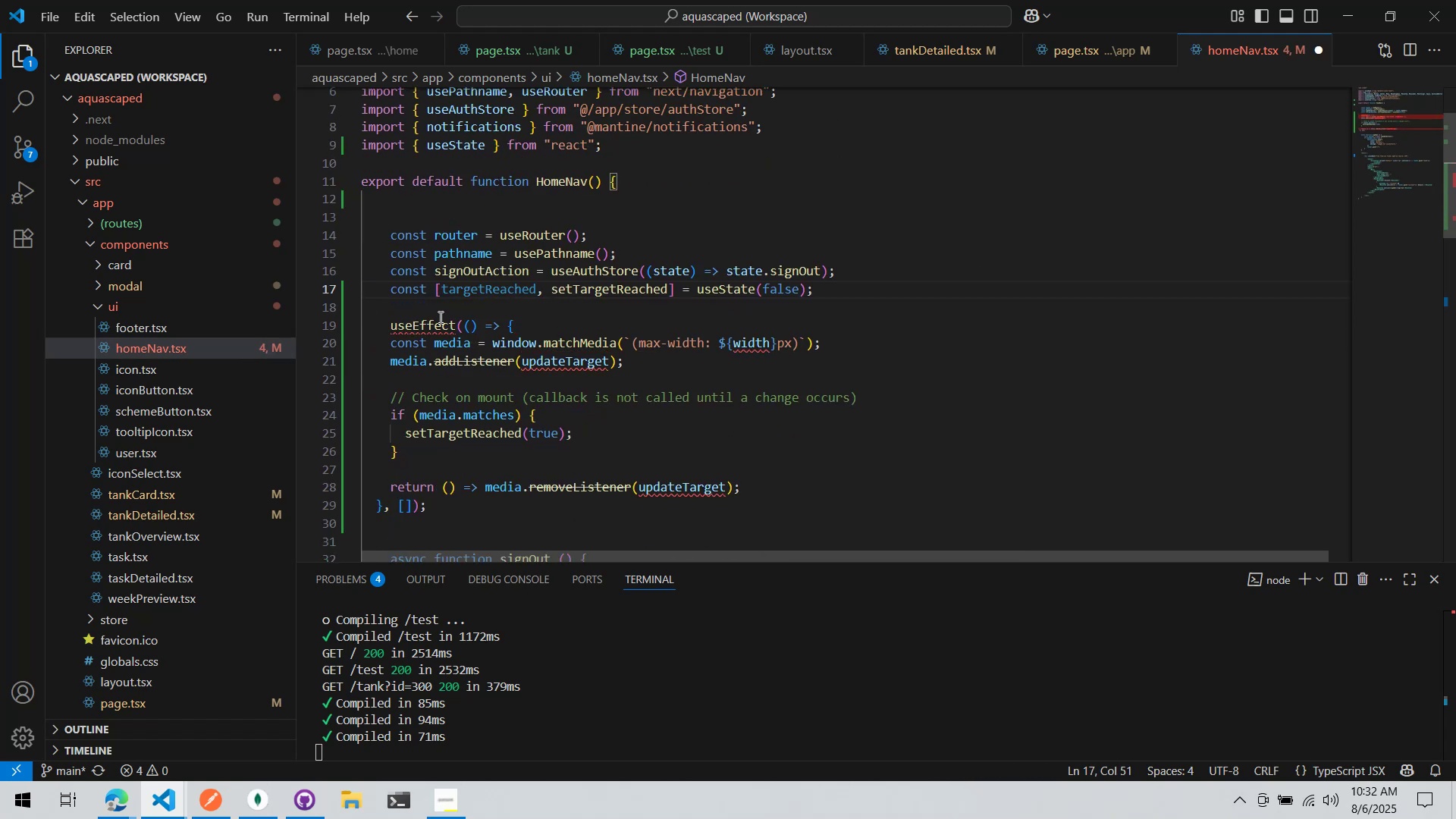 
left_click([436, 328])
 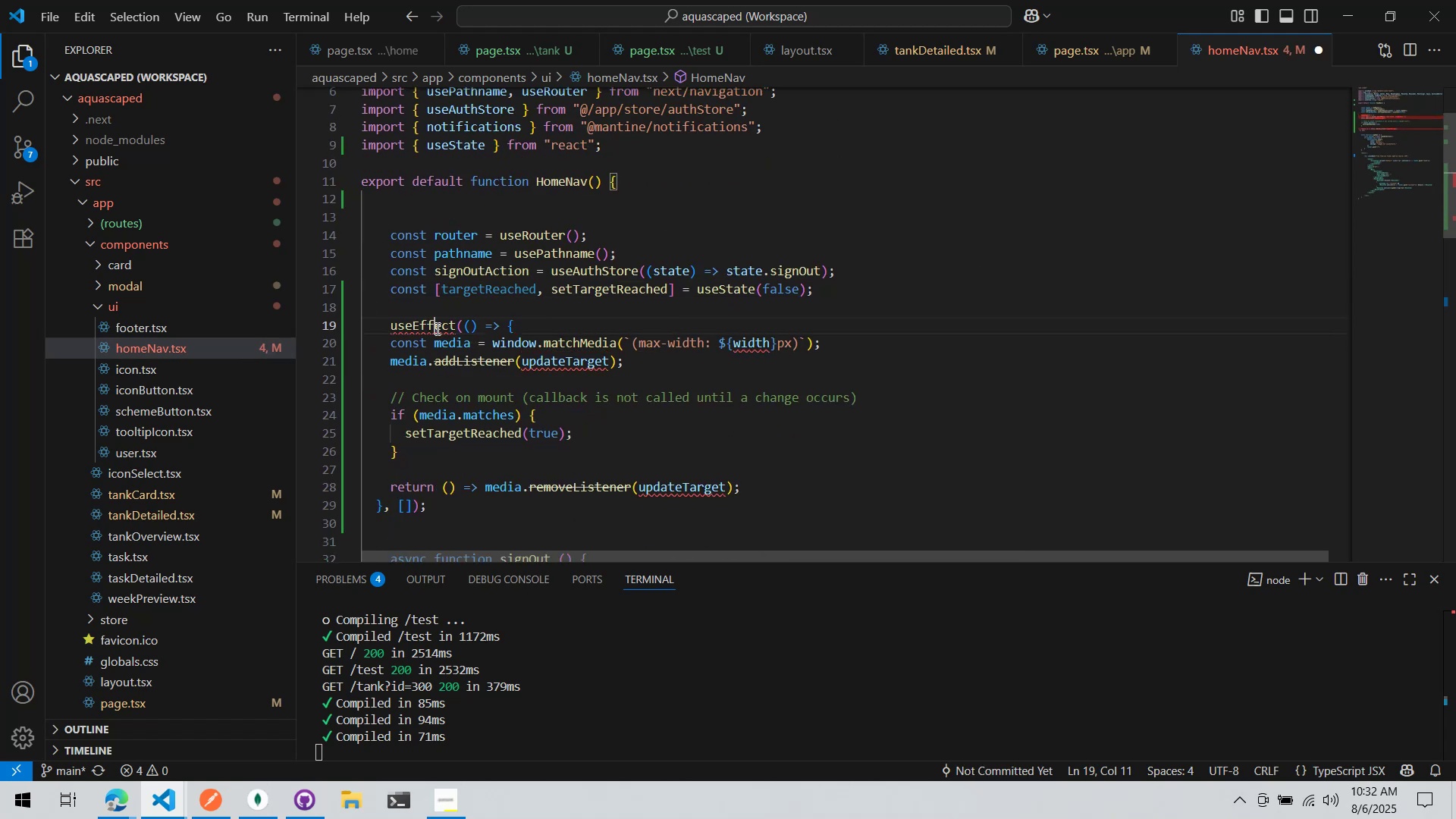 
key(Control+ControlLeft)
 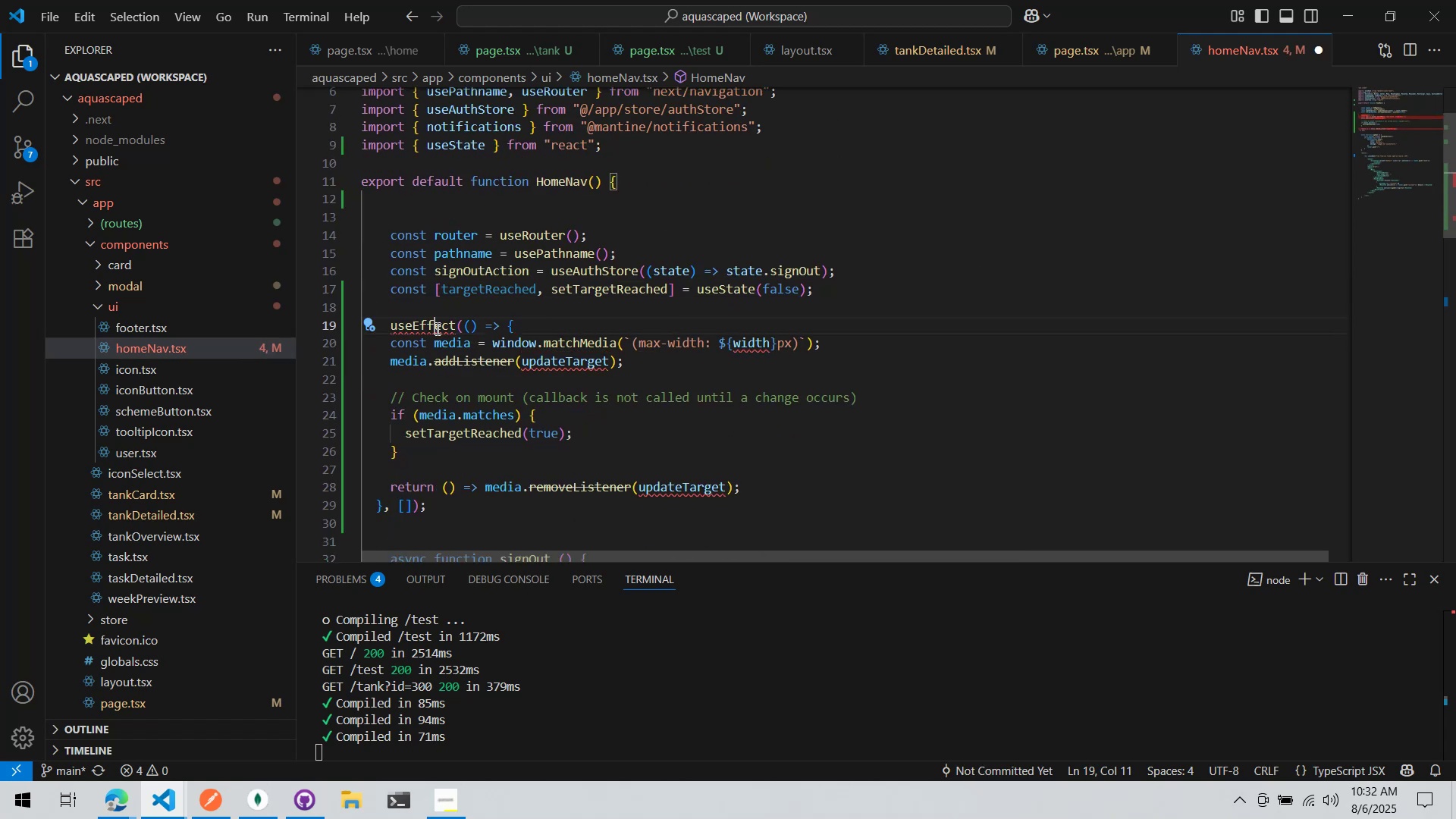 
key(Control+Period)
 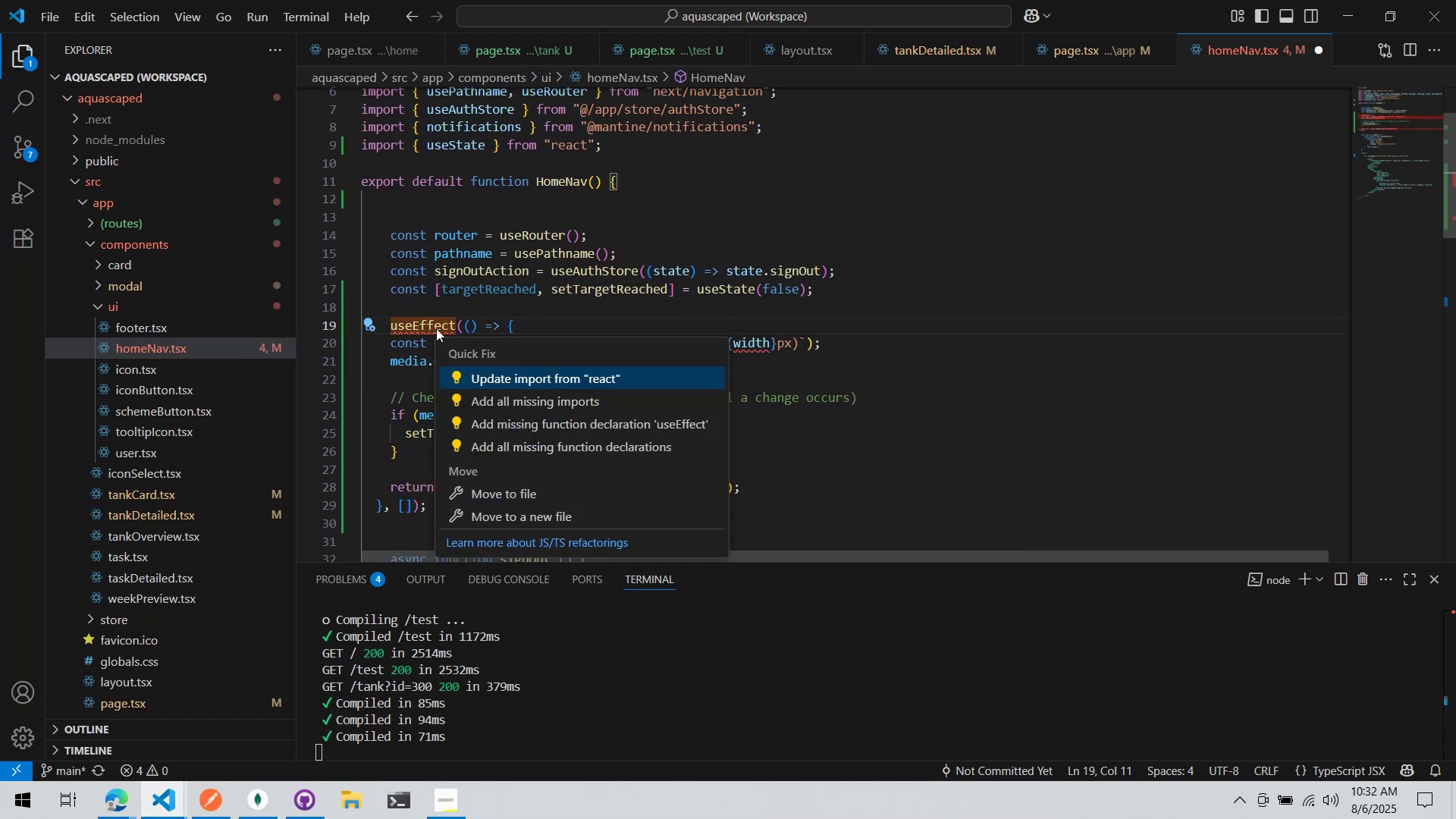 
key(Enter)
 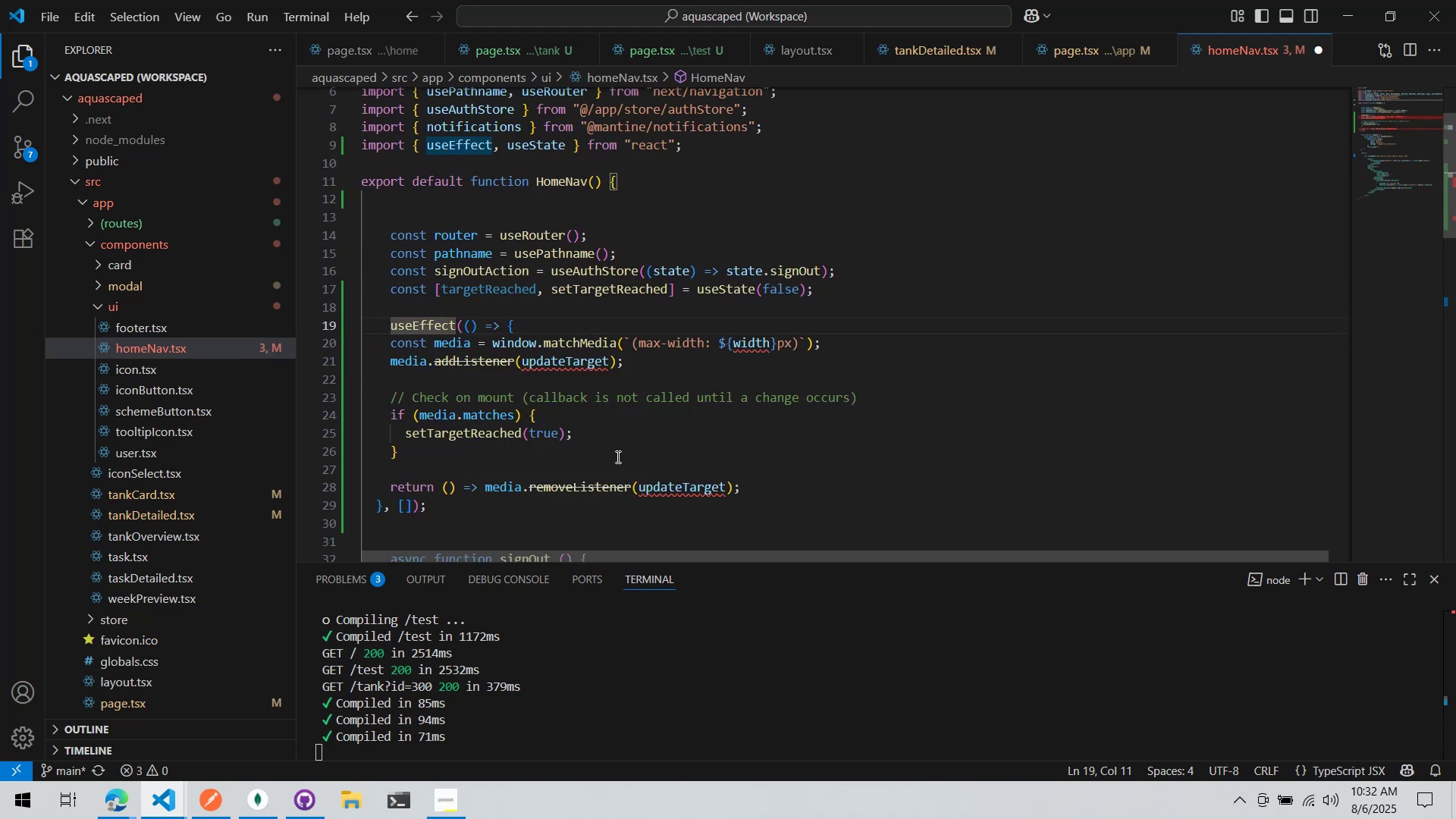 
left_click_drag(start_coordinate=[626, 520], to_coordinate=[306, 349])
 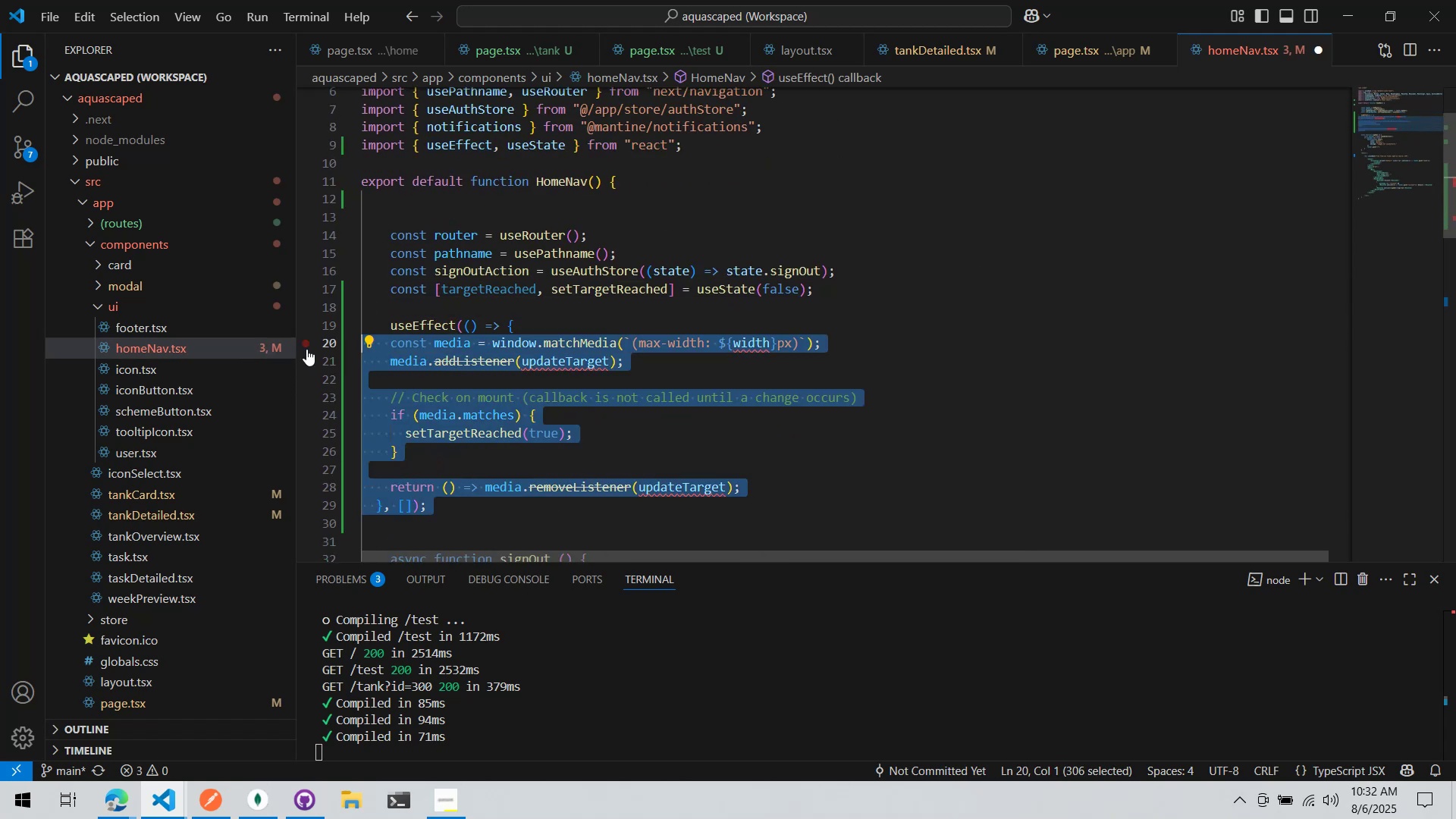 
key(Tab)
 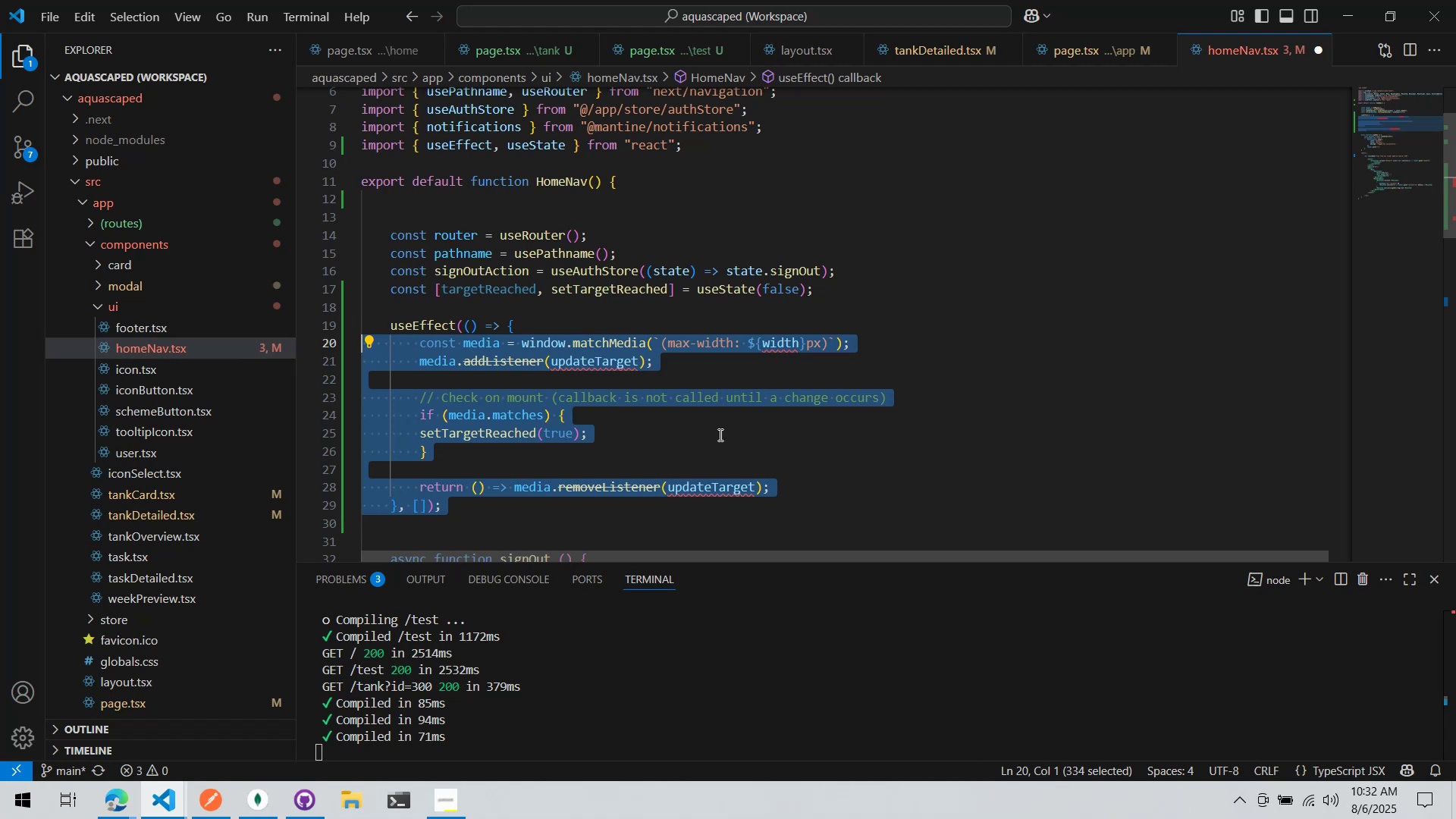 
left_click([719, 435])
 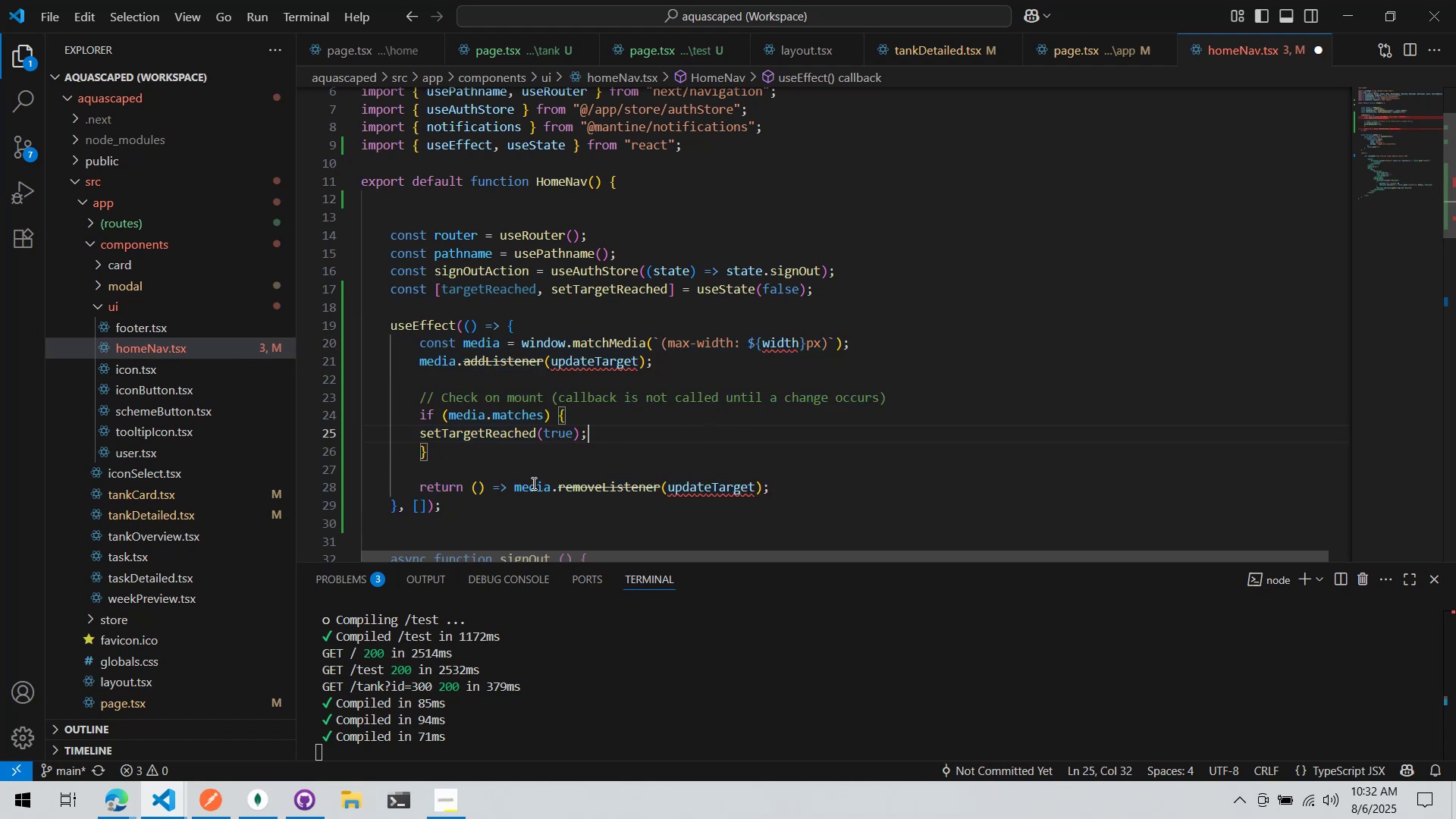 
left_click([553, 491])
 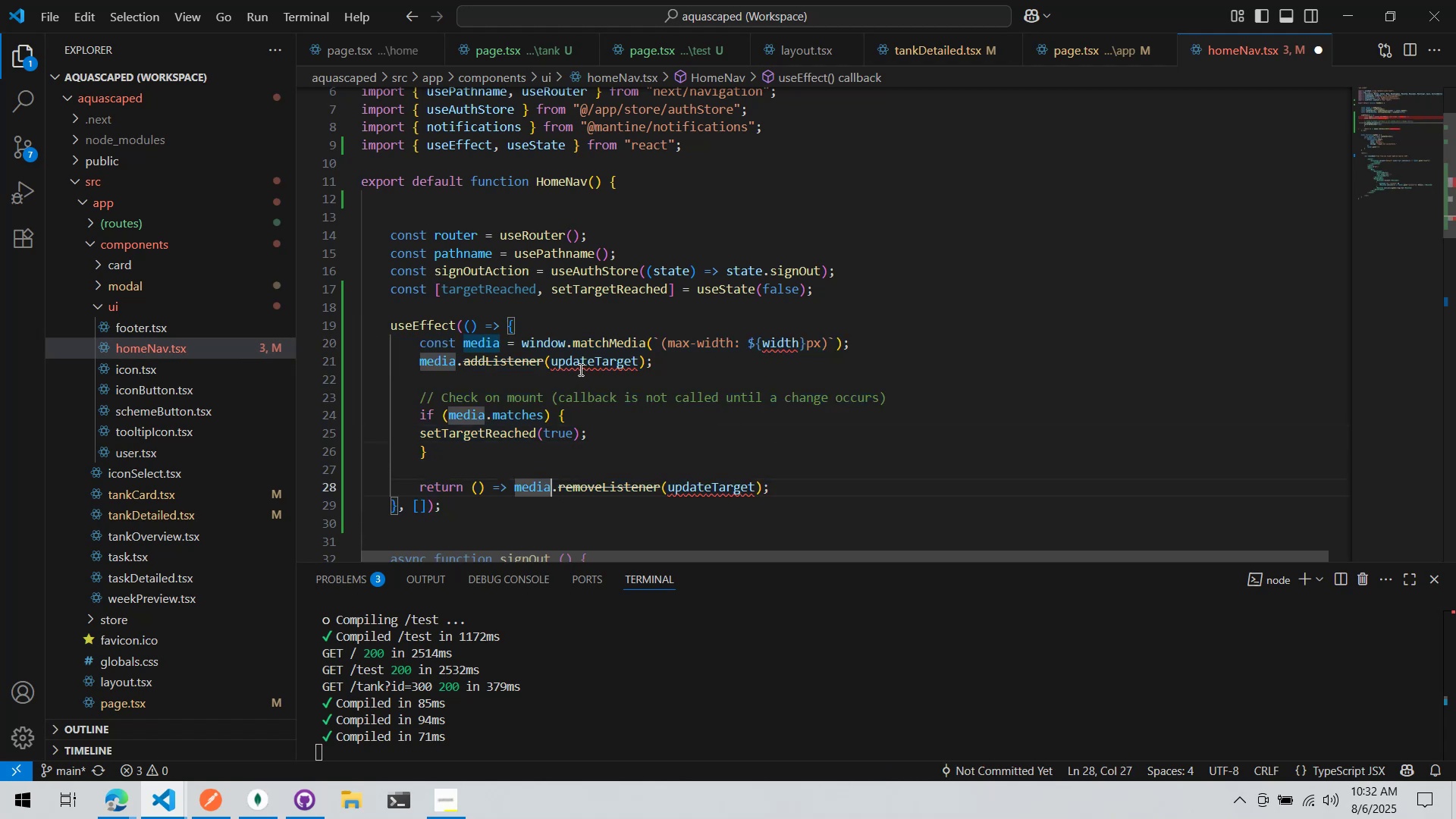 
key(Alt+AltLeft)
 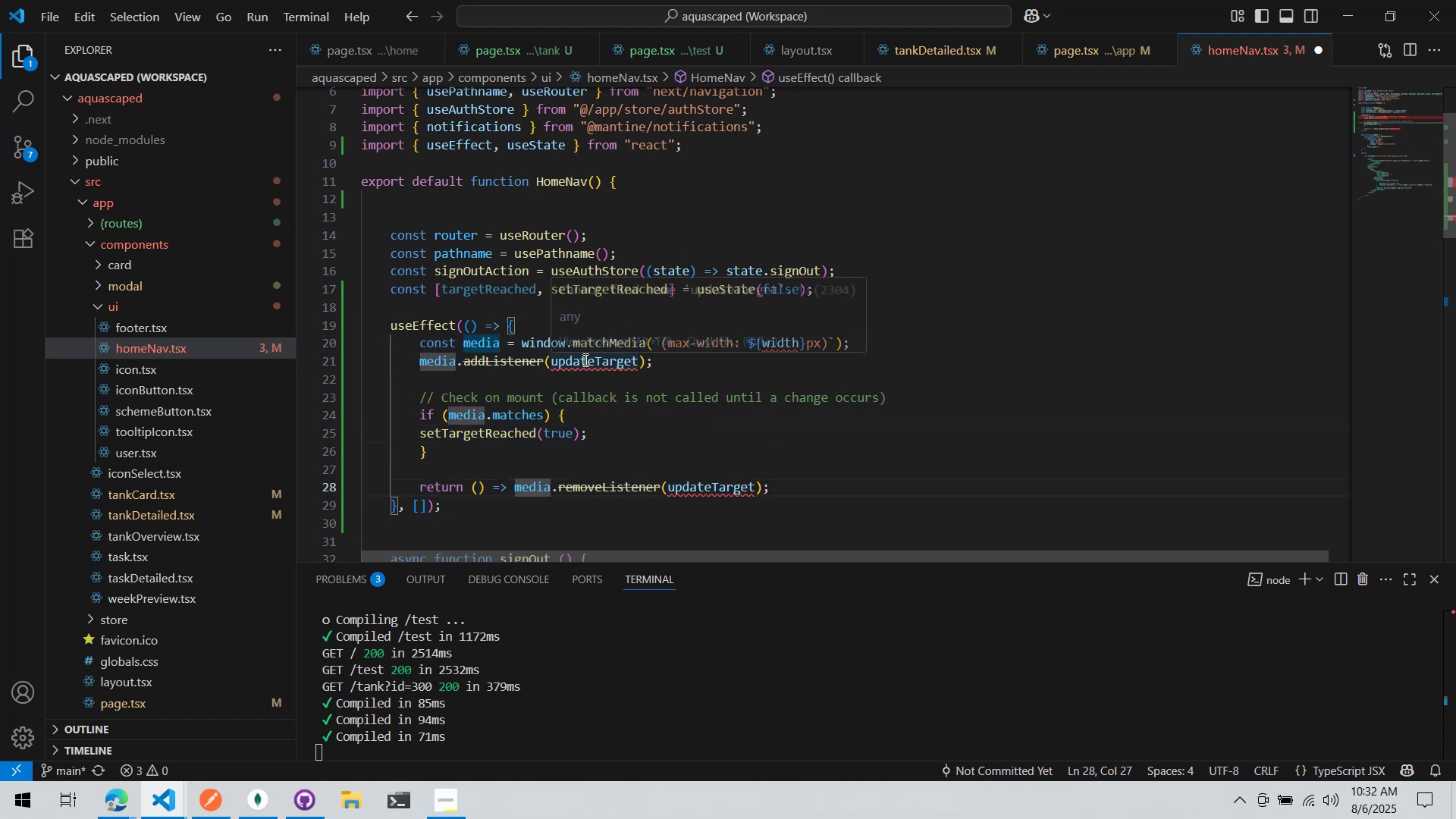 
key(Alt+Tab)
 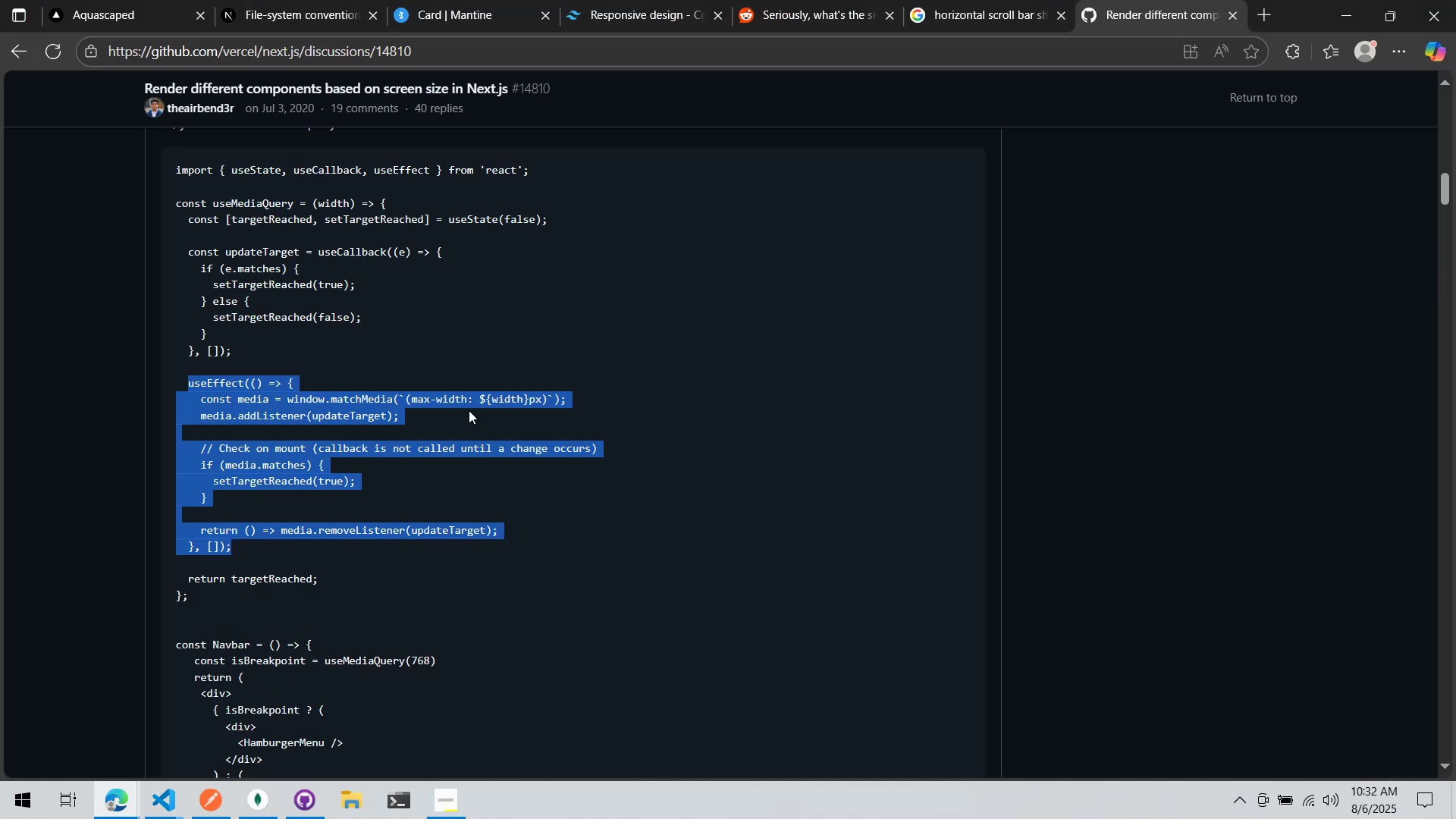 
left_click([466, 410])
 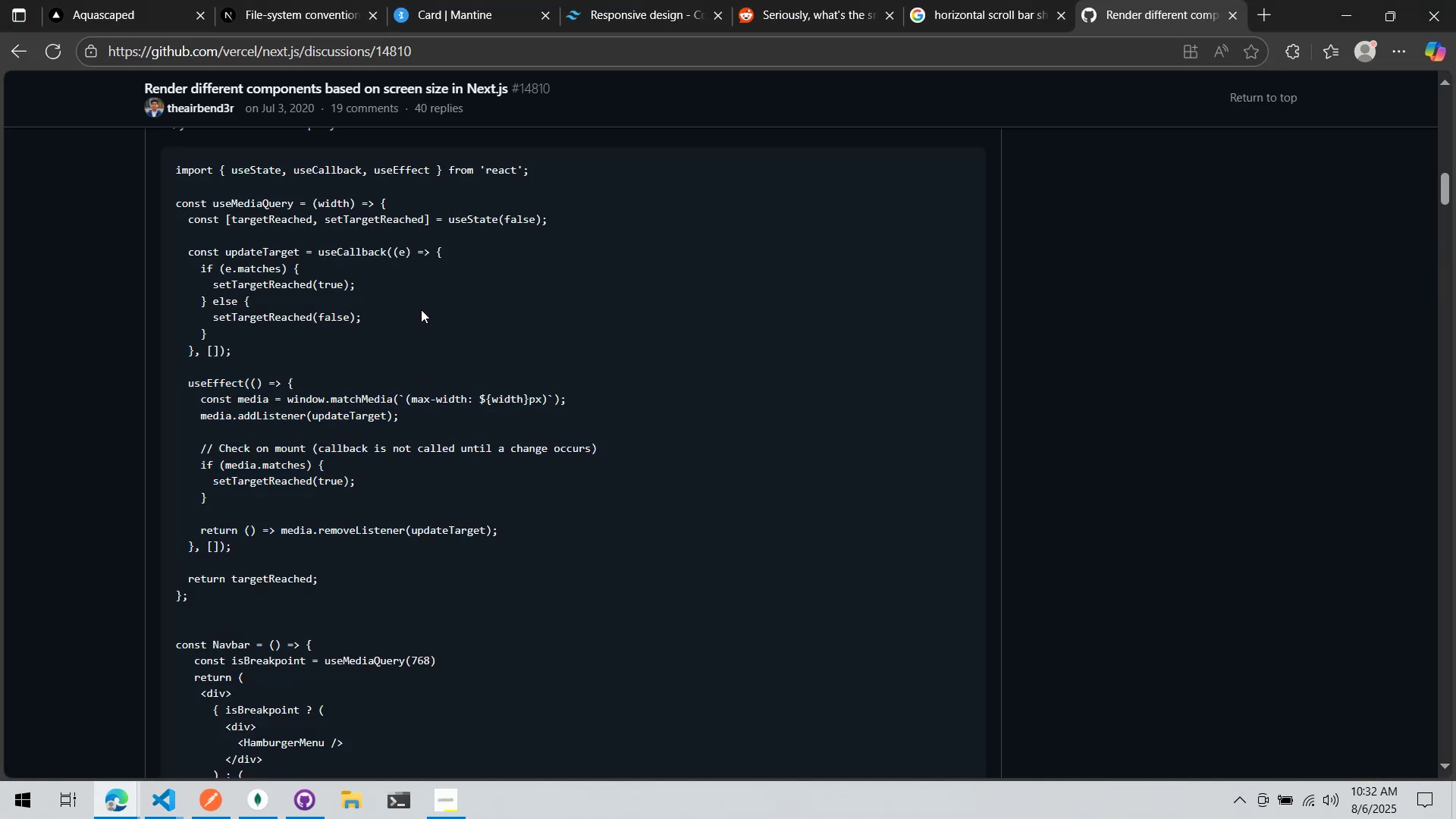 
left_click_drag(start_coordinate=[247, 347], to_coordinate=[171, 253])
 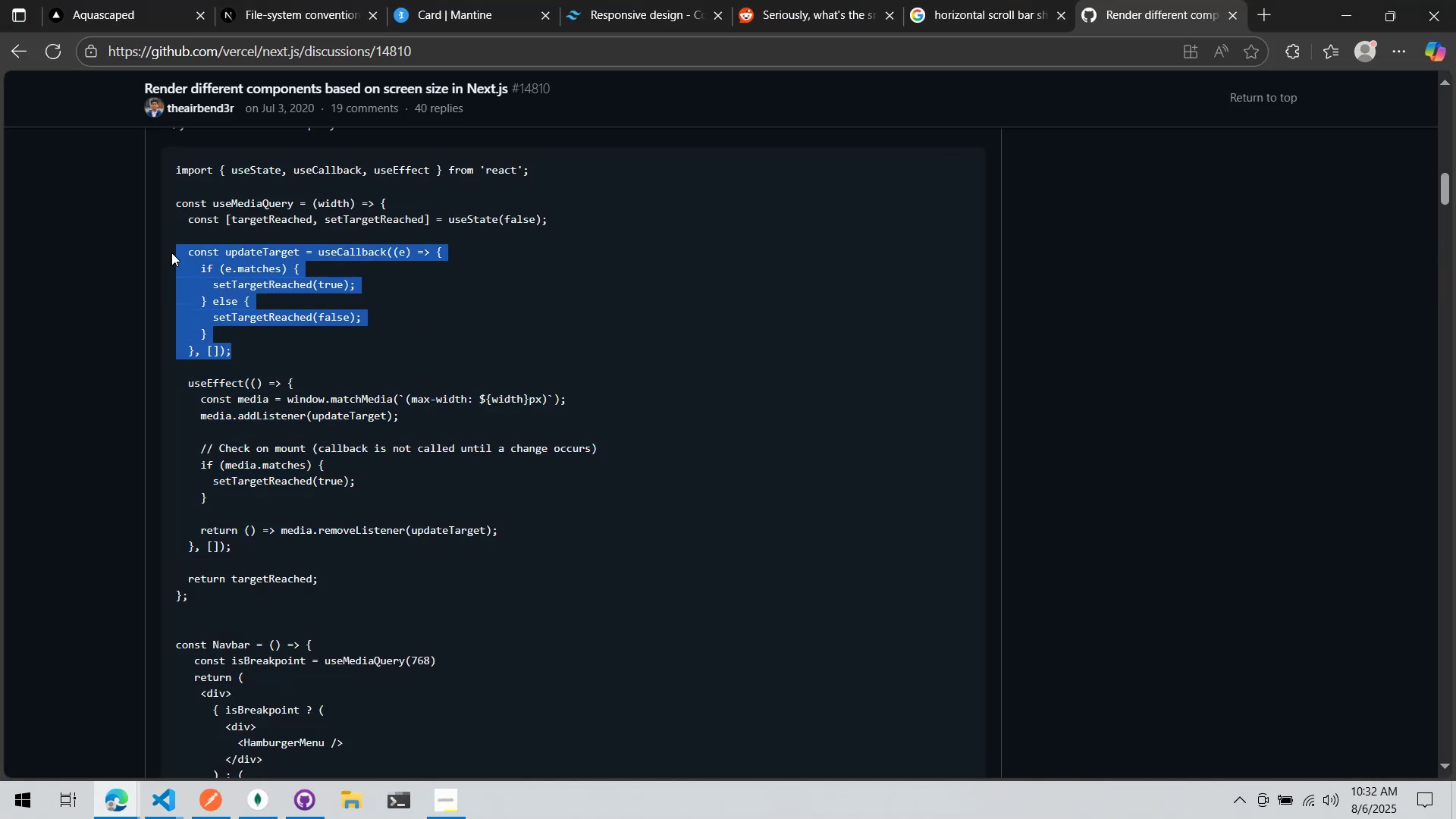 
key(Control+ControlLeft)
 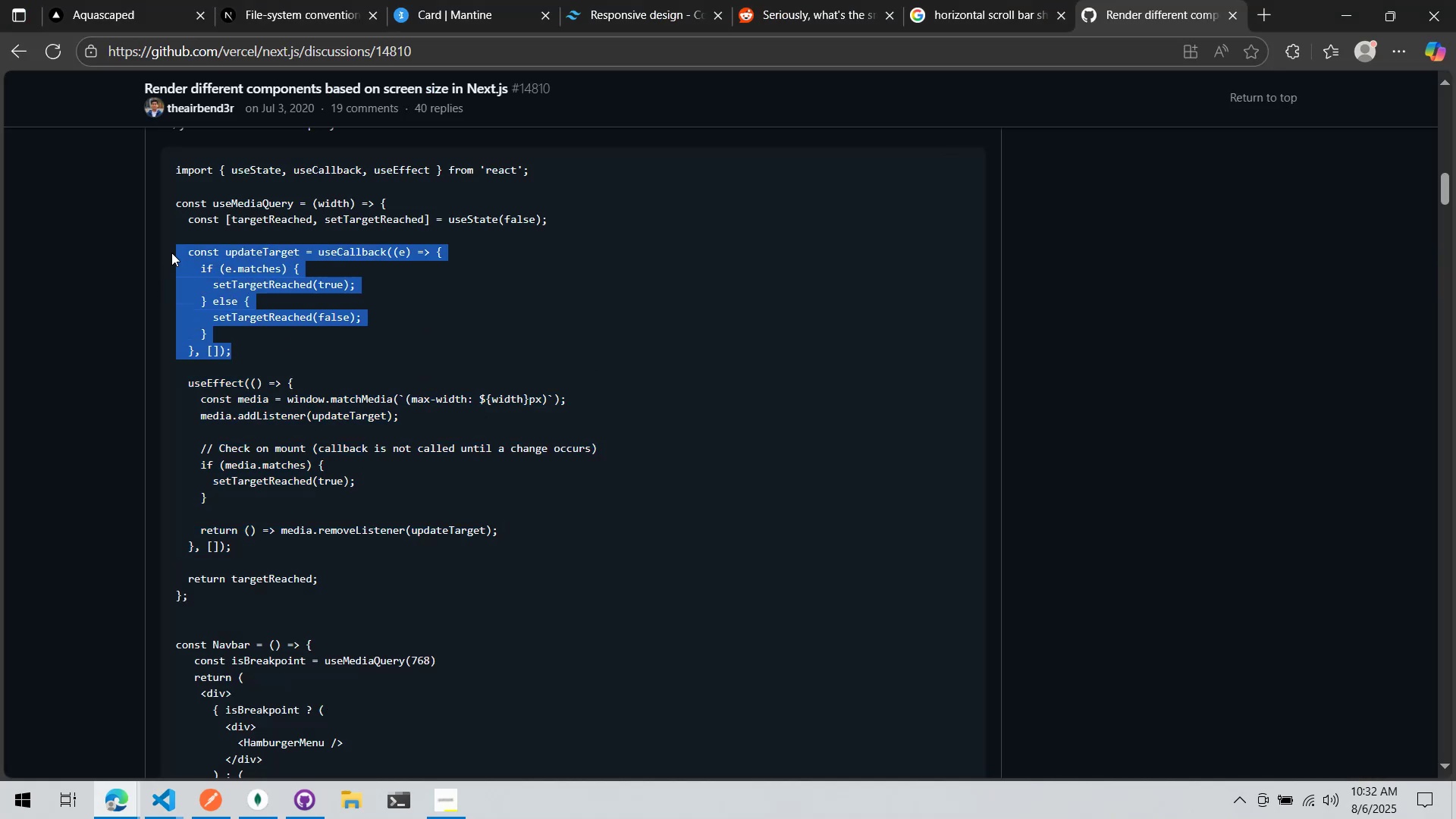 
key(Control+C)
 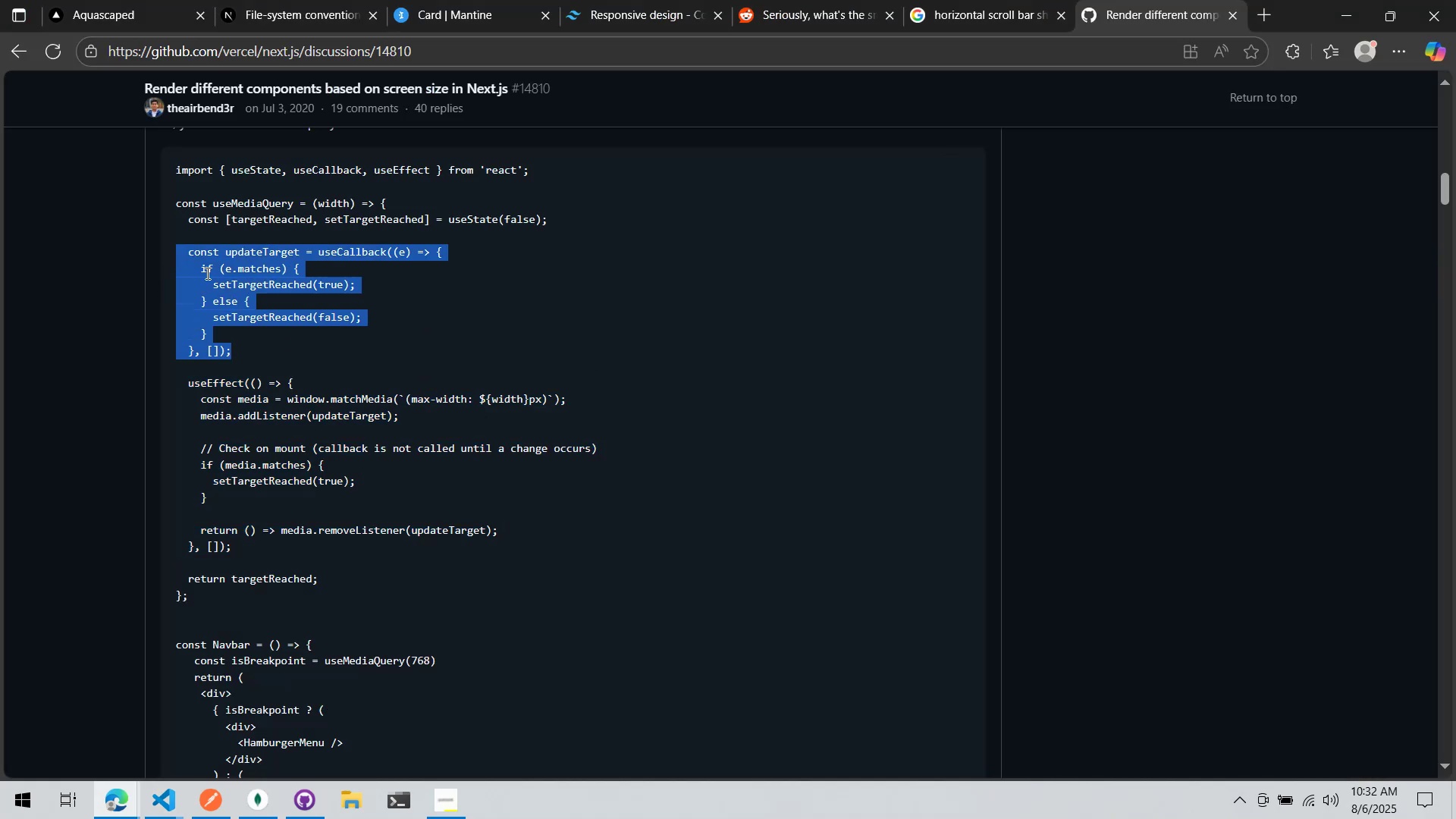 
key(Alt+AltLeft)
 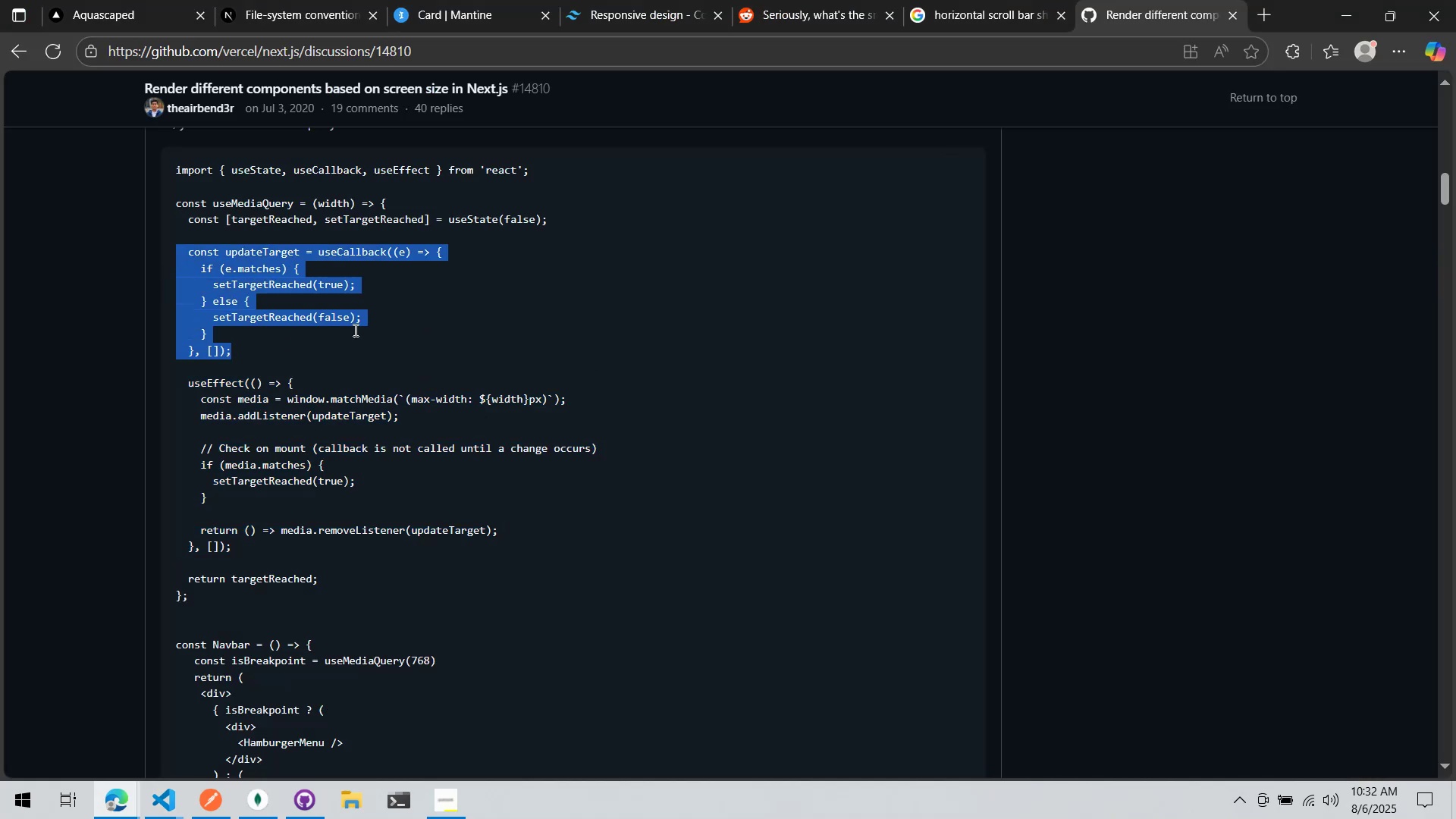 
key(Alt+Tab)
 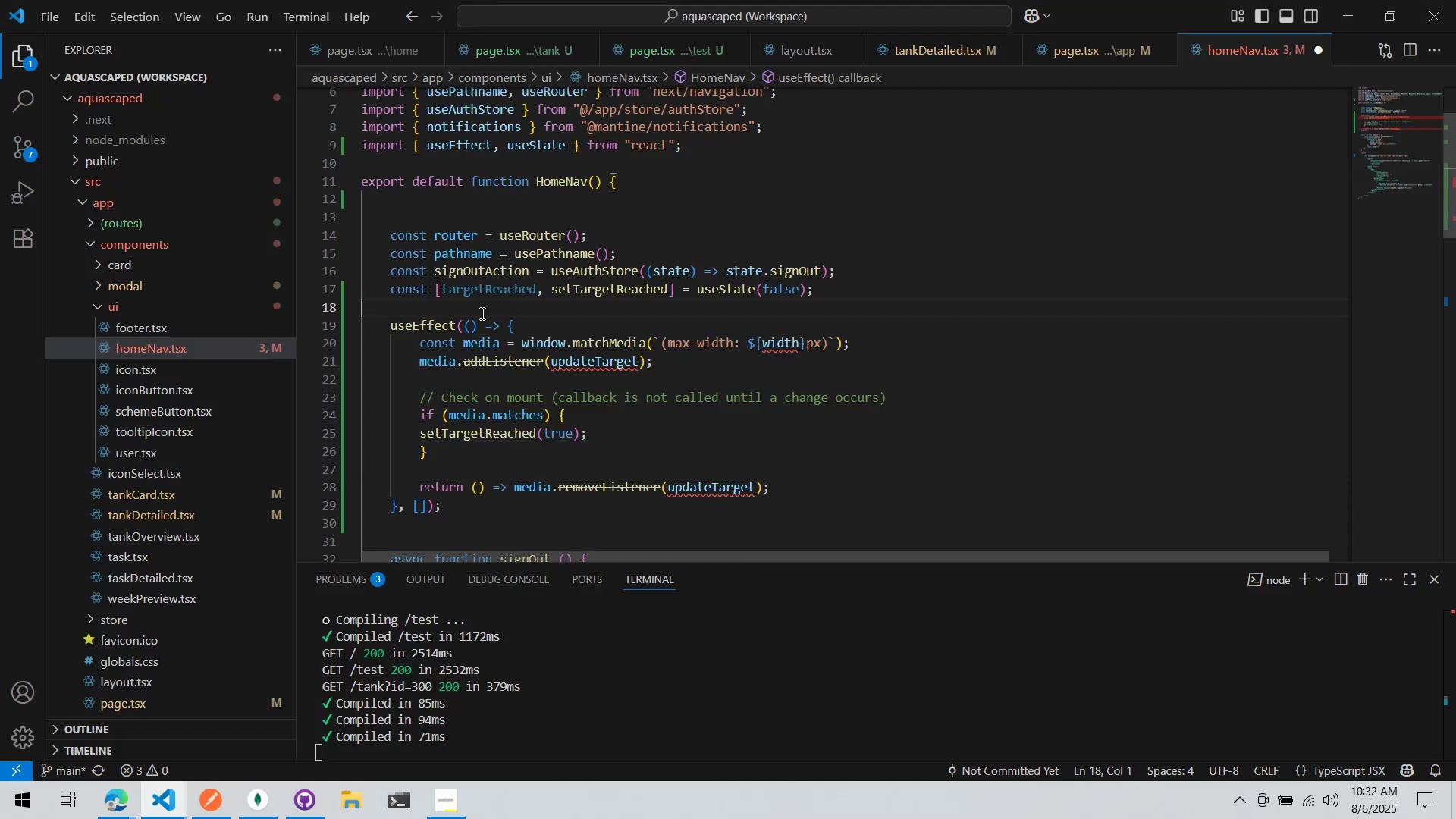 
key(Enter)
 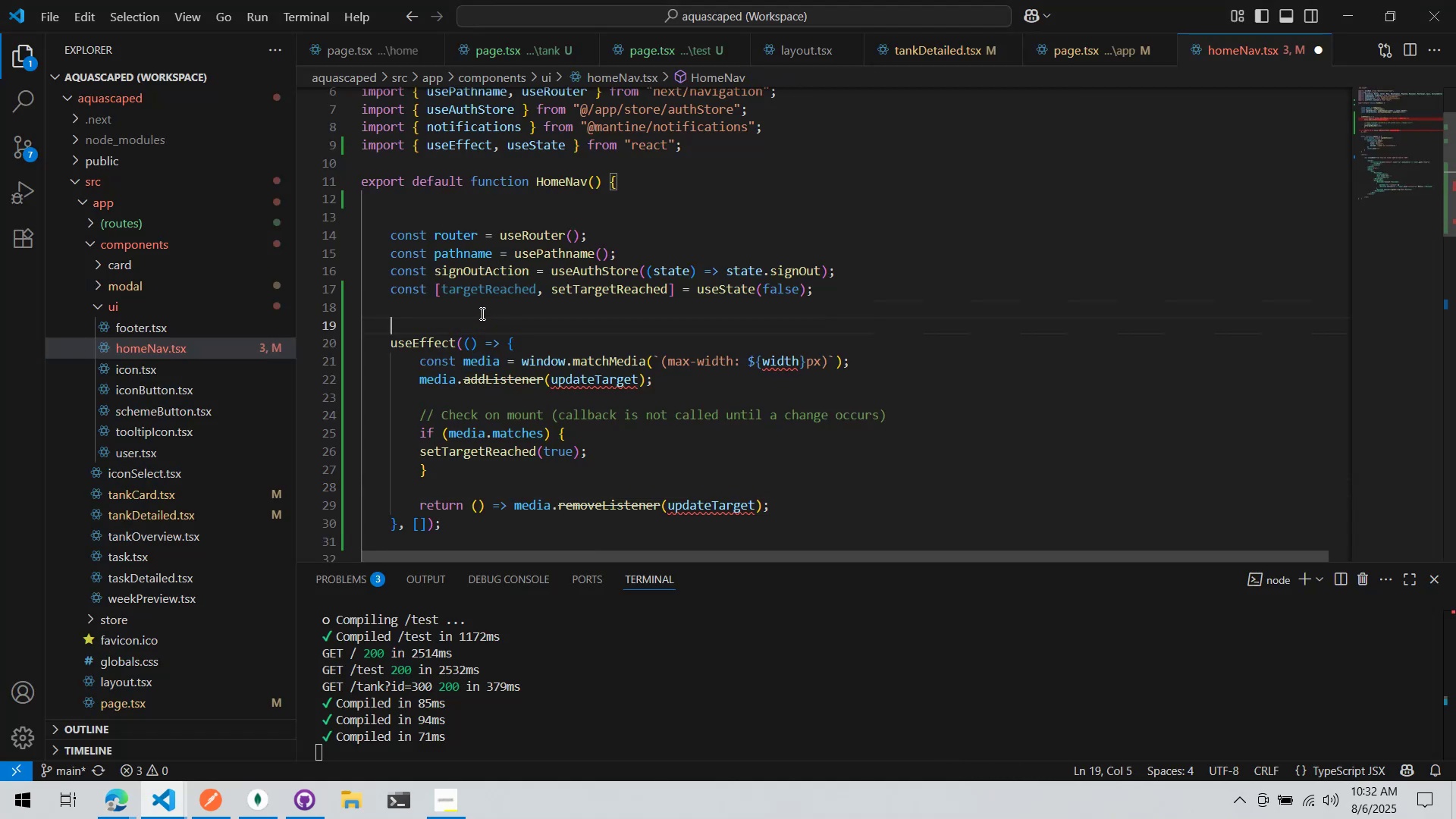 
key(Enter)
 